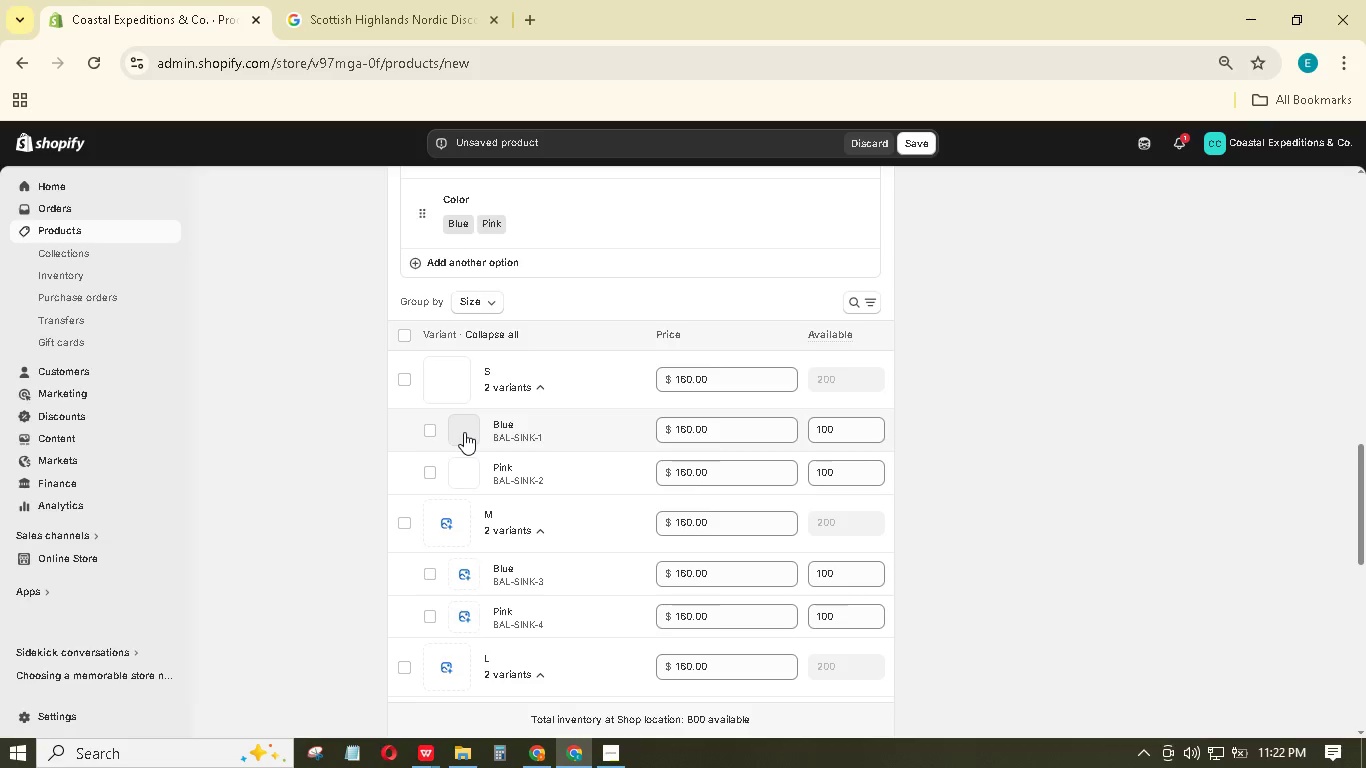 
left_click([461, 520])
 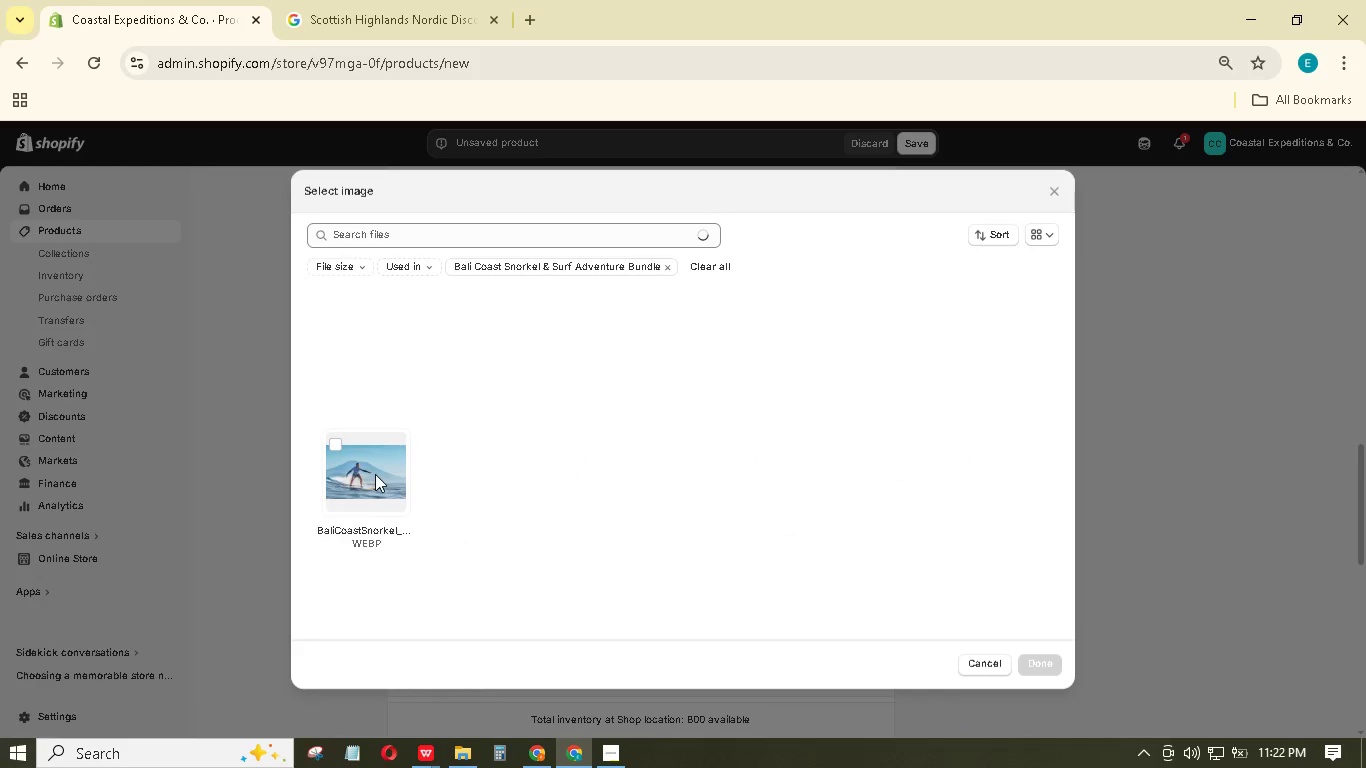 
left_click([375, 472])
 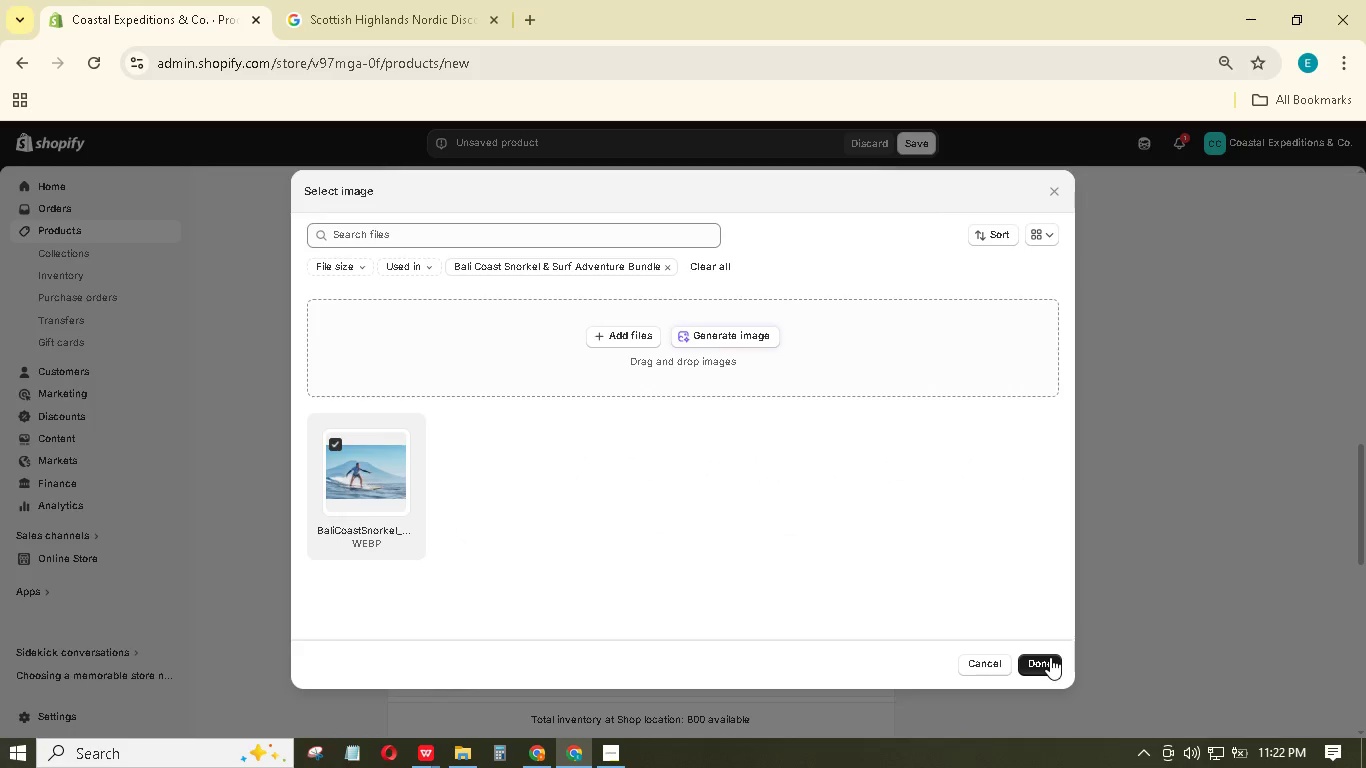 
left_click([1050, 657])
 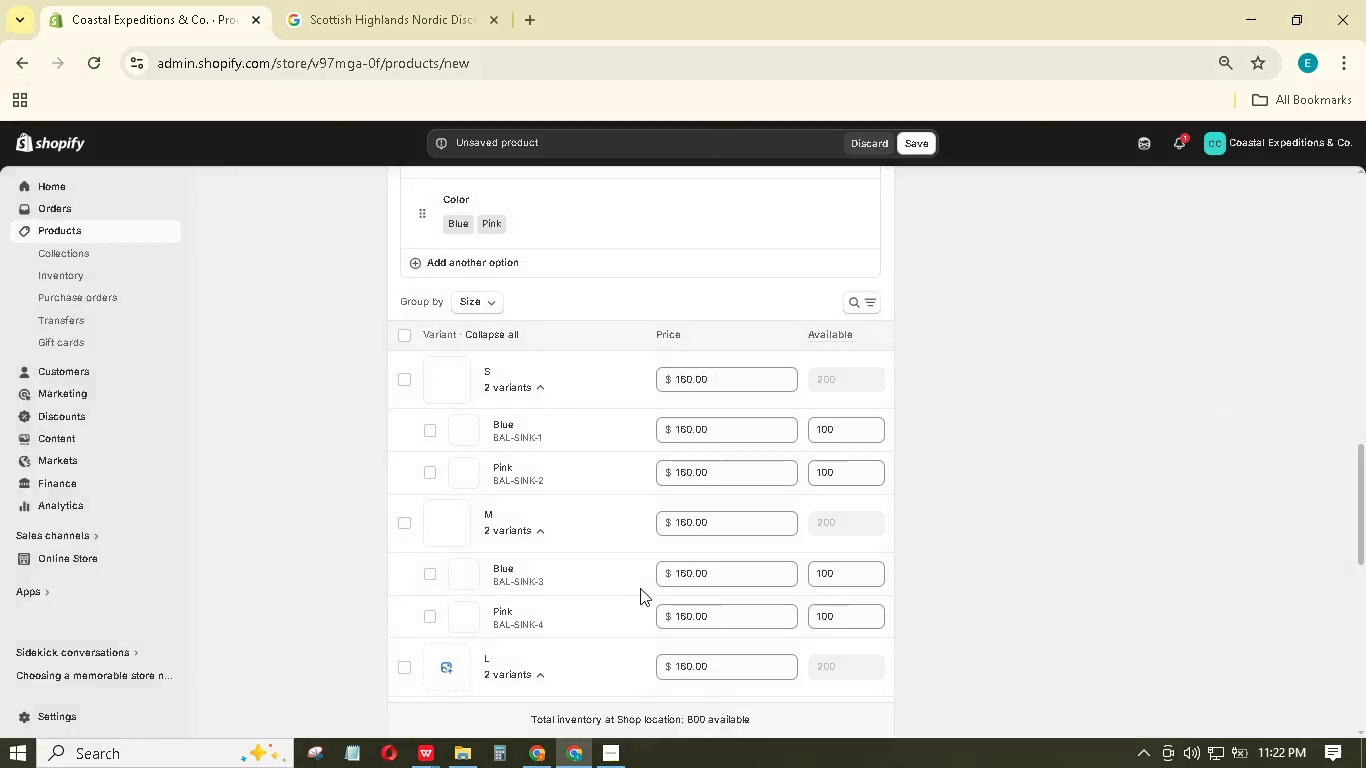 
scroll: coordinate [640, 589], scroll_direction: down, amount: 2.0
 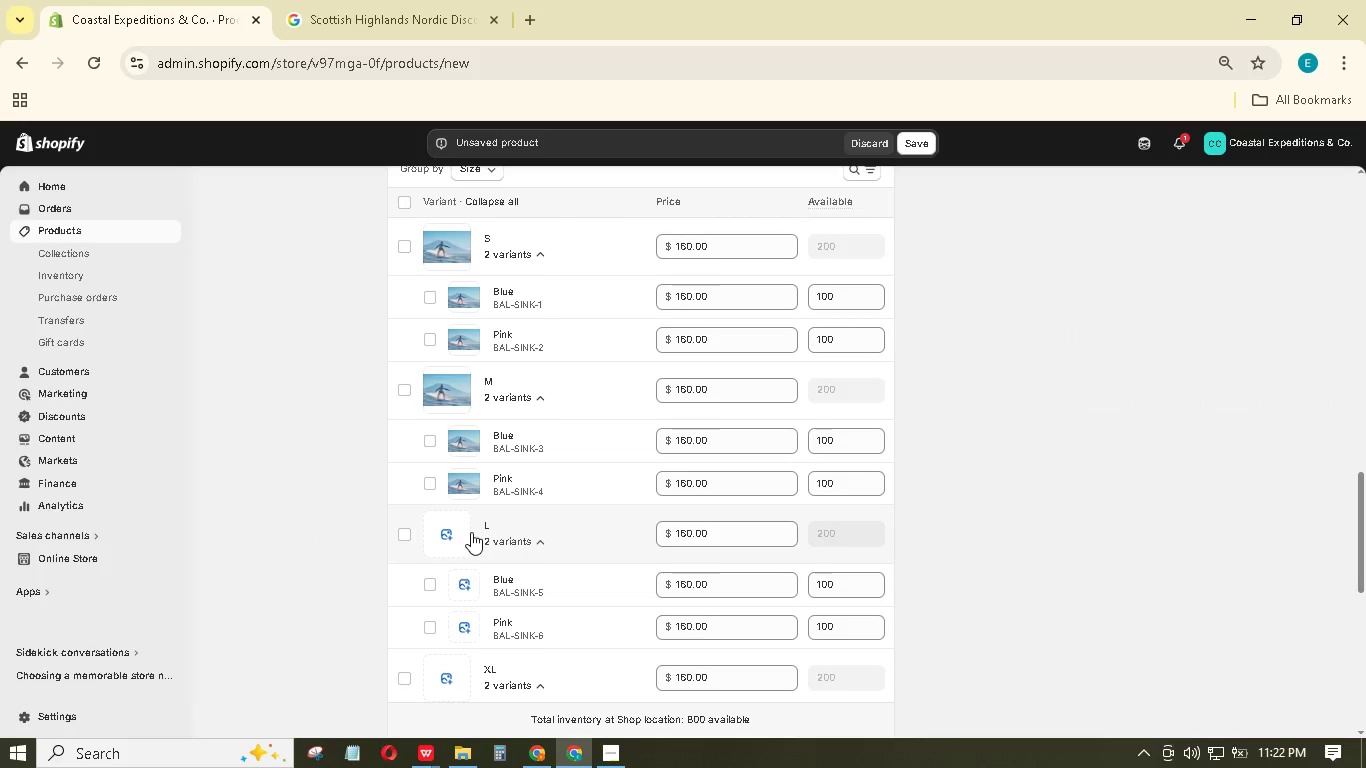 
left_click([461, 528])
 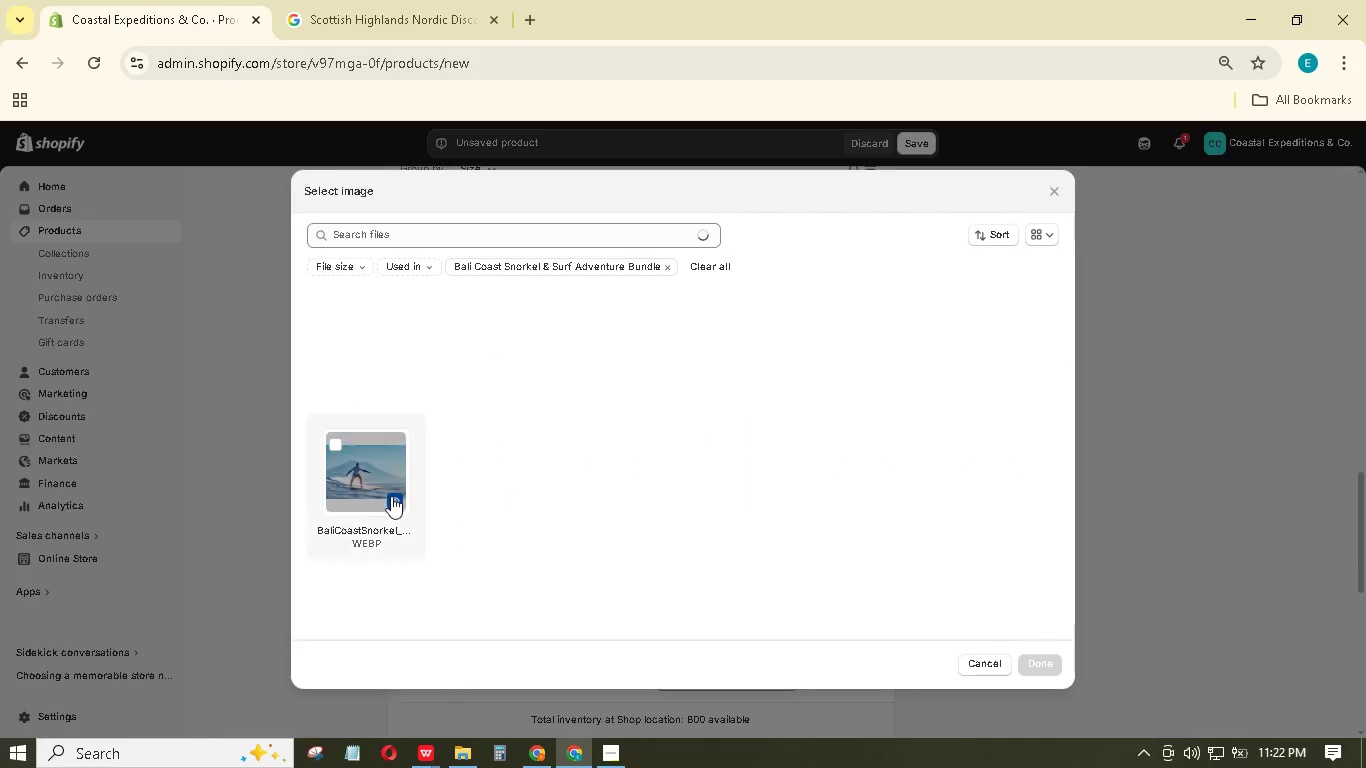 
left_click([391, 494])
 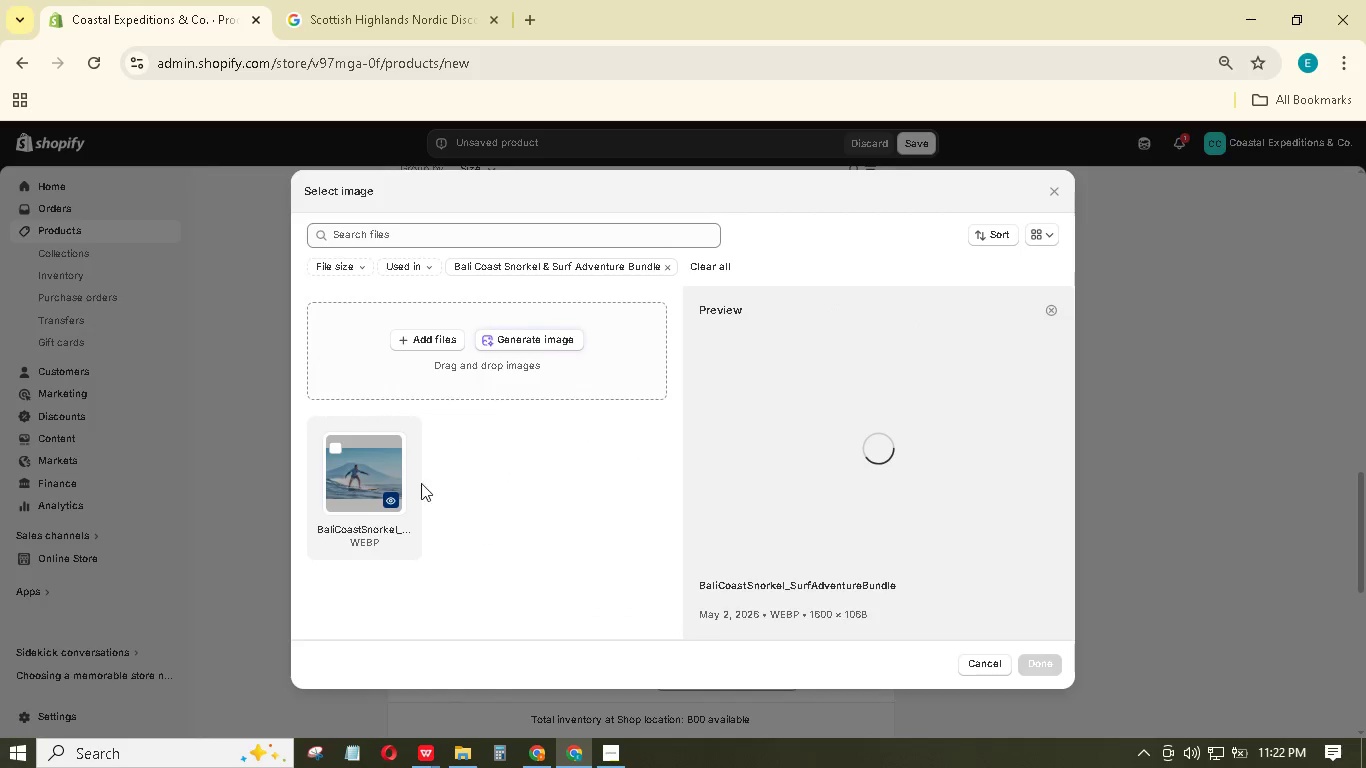 
left_click([373, 462])
 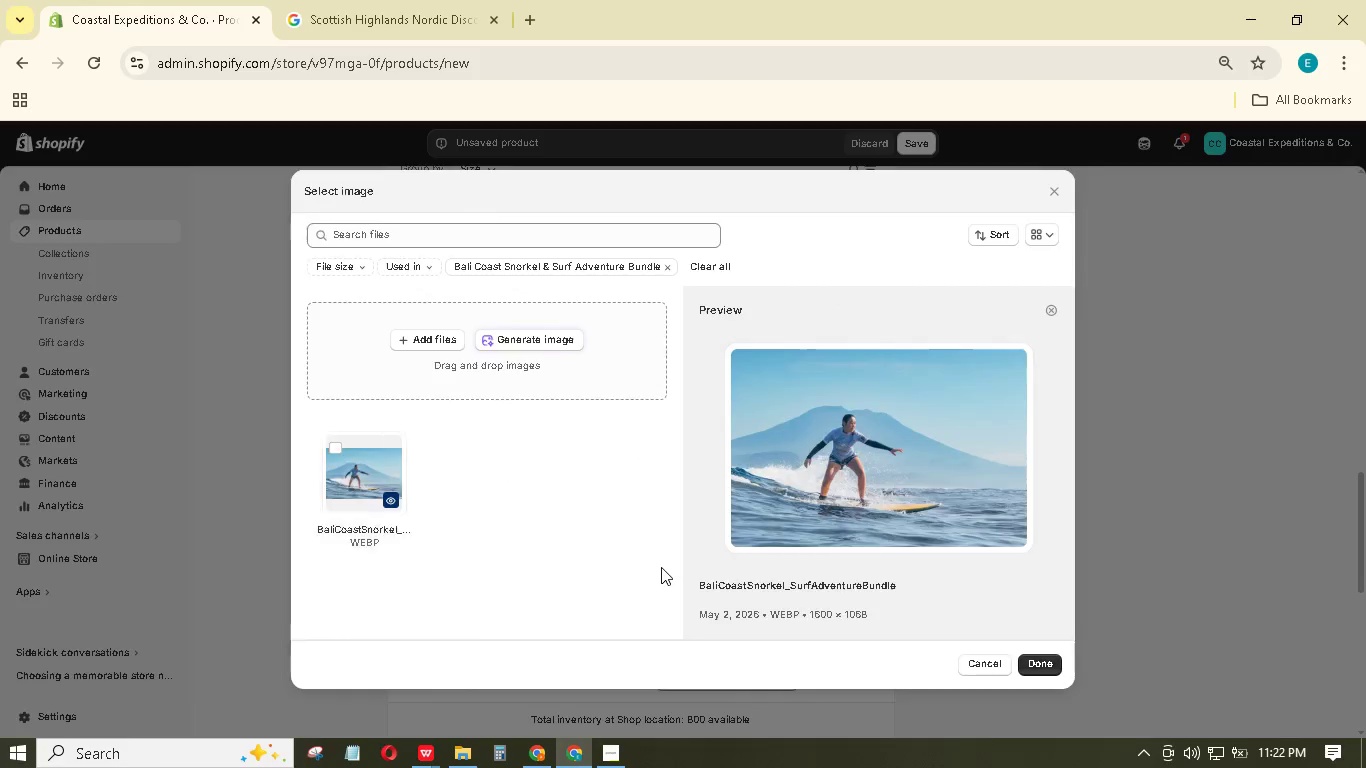 
scroll: coordinate [657, 629], scroll_direction: down, amount: 3.0
 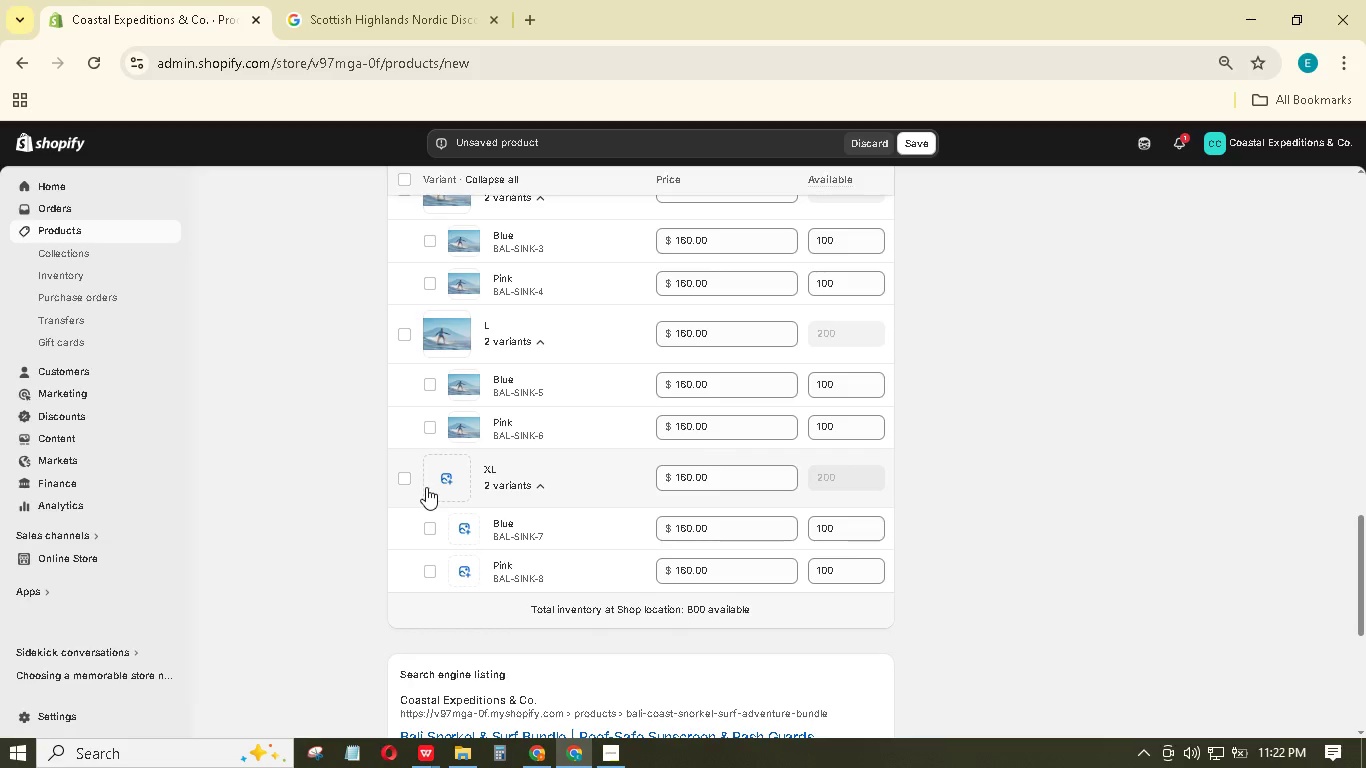 
left_click([447, 475])
 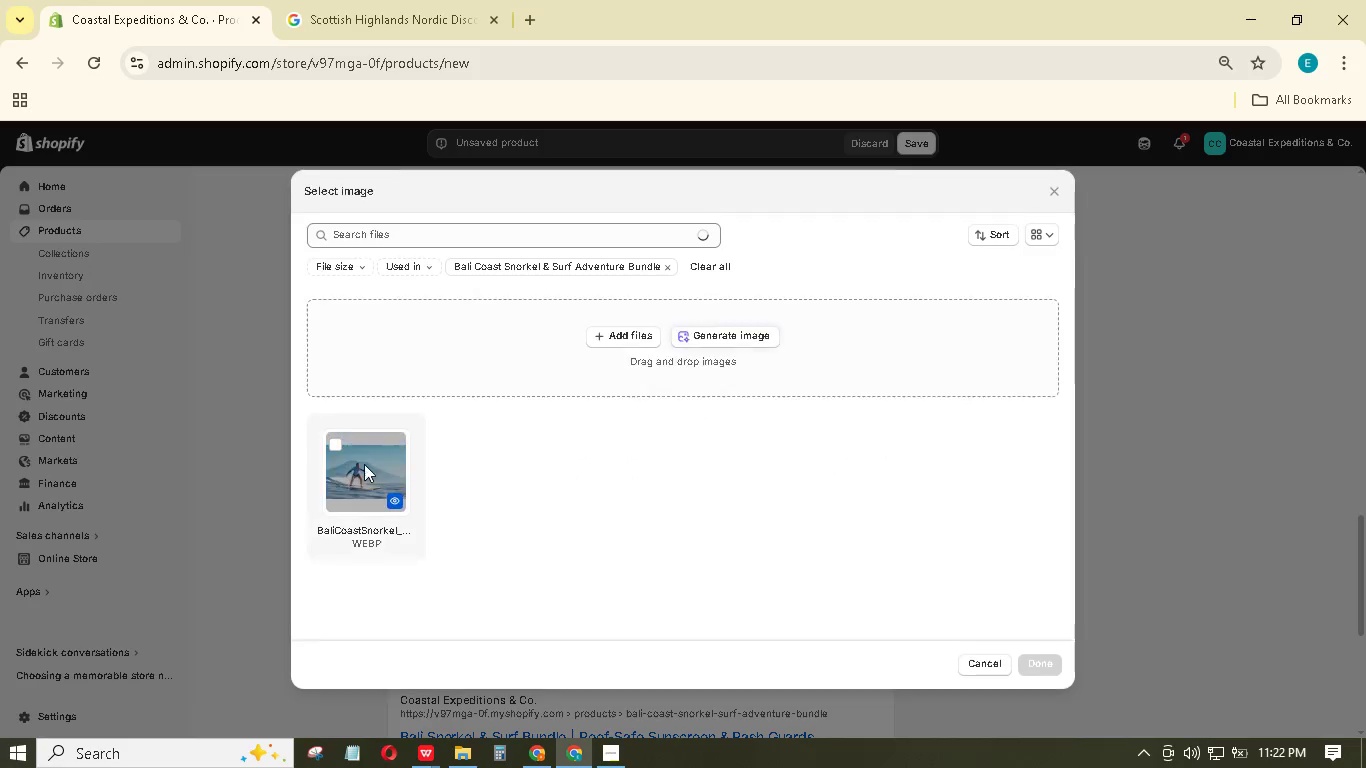 
left_click([364, 463])
 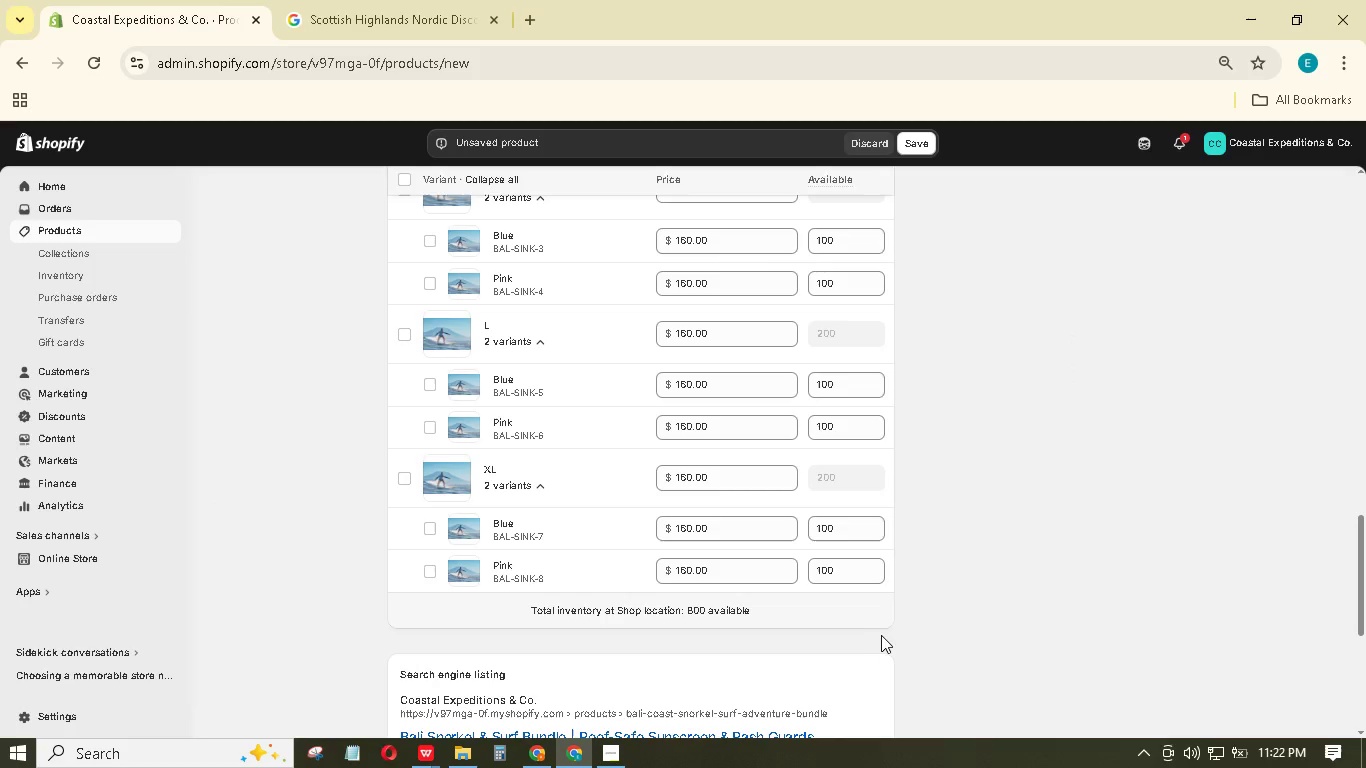 
scroll: coordinate [934, 489], scroll_direction: up, amount: 7.0
 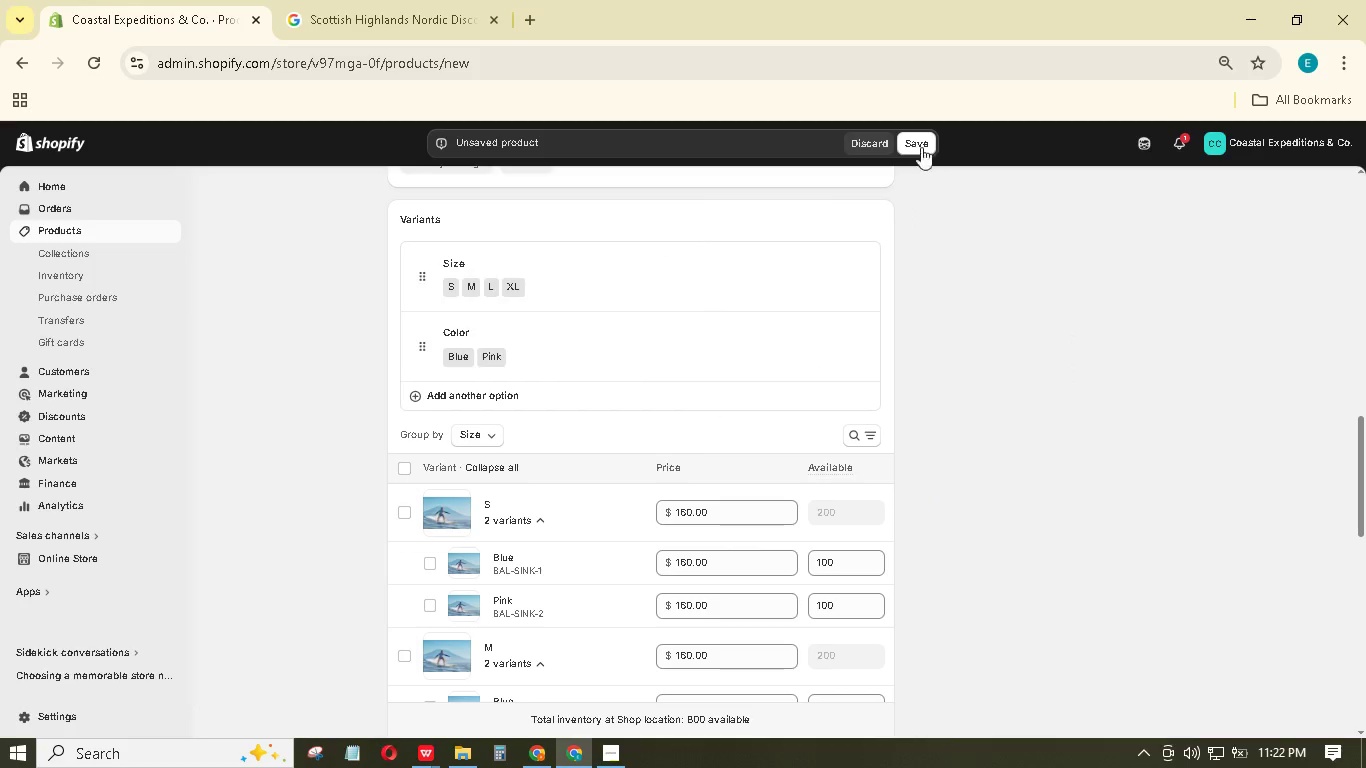 
left_click([920, 144])
 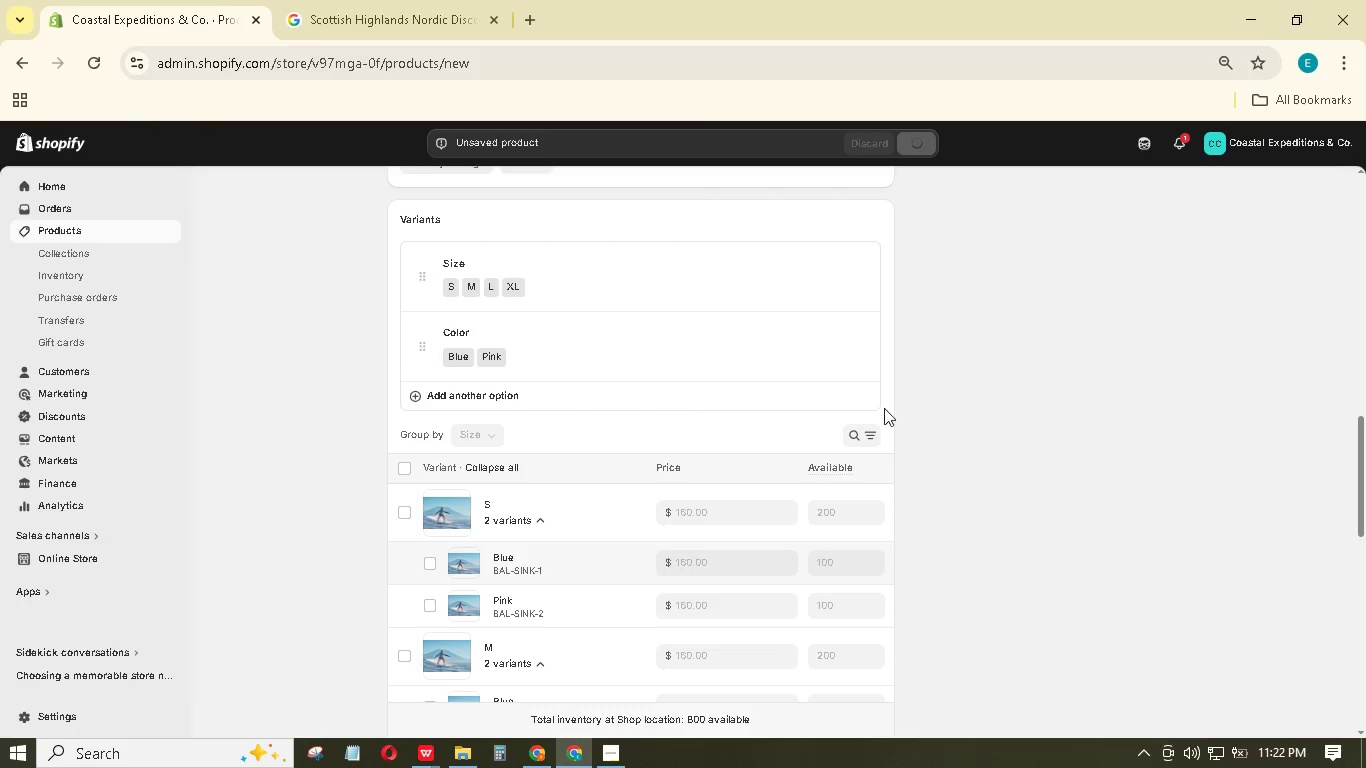 
wait(6.53)
 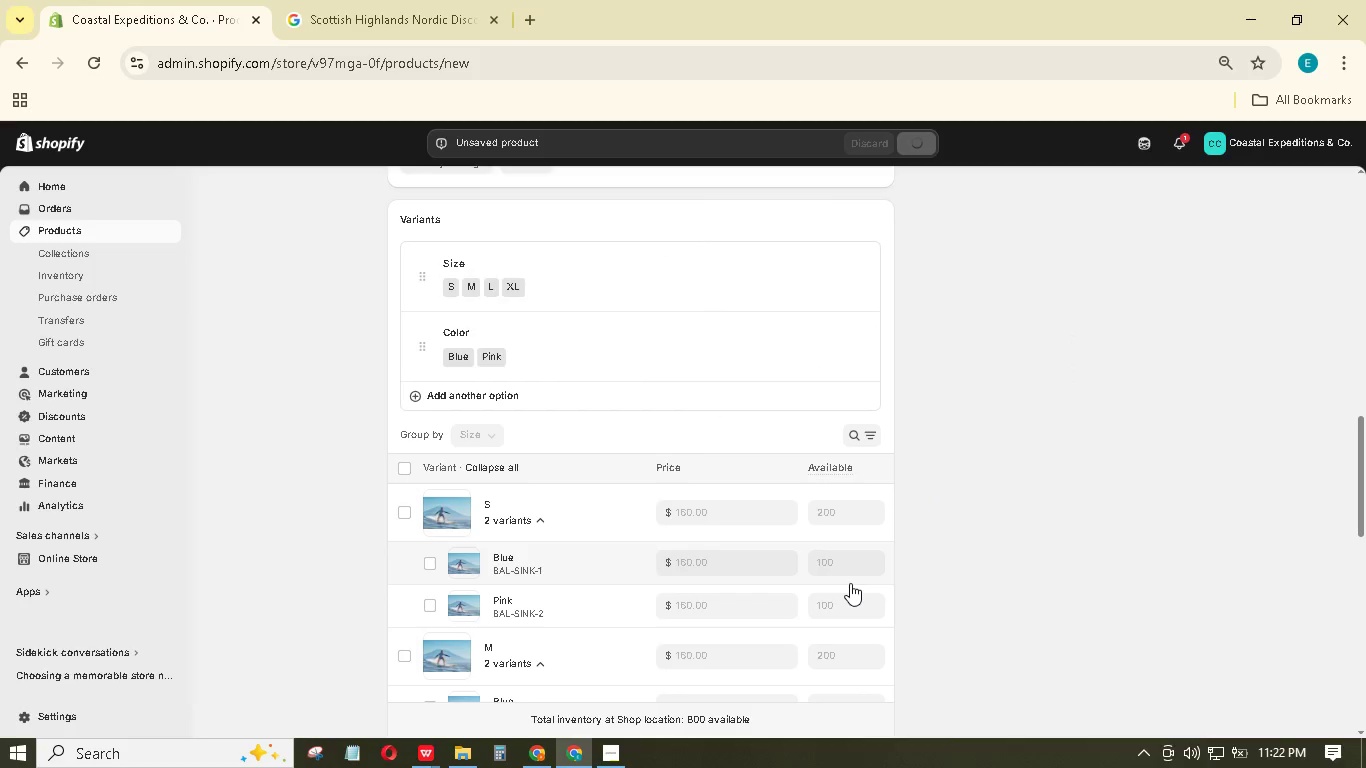 
scroll: coordinate [907, 442], scroll_direction: down, amount: 11.0
 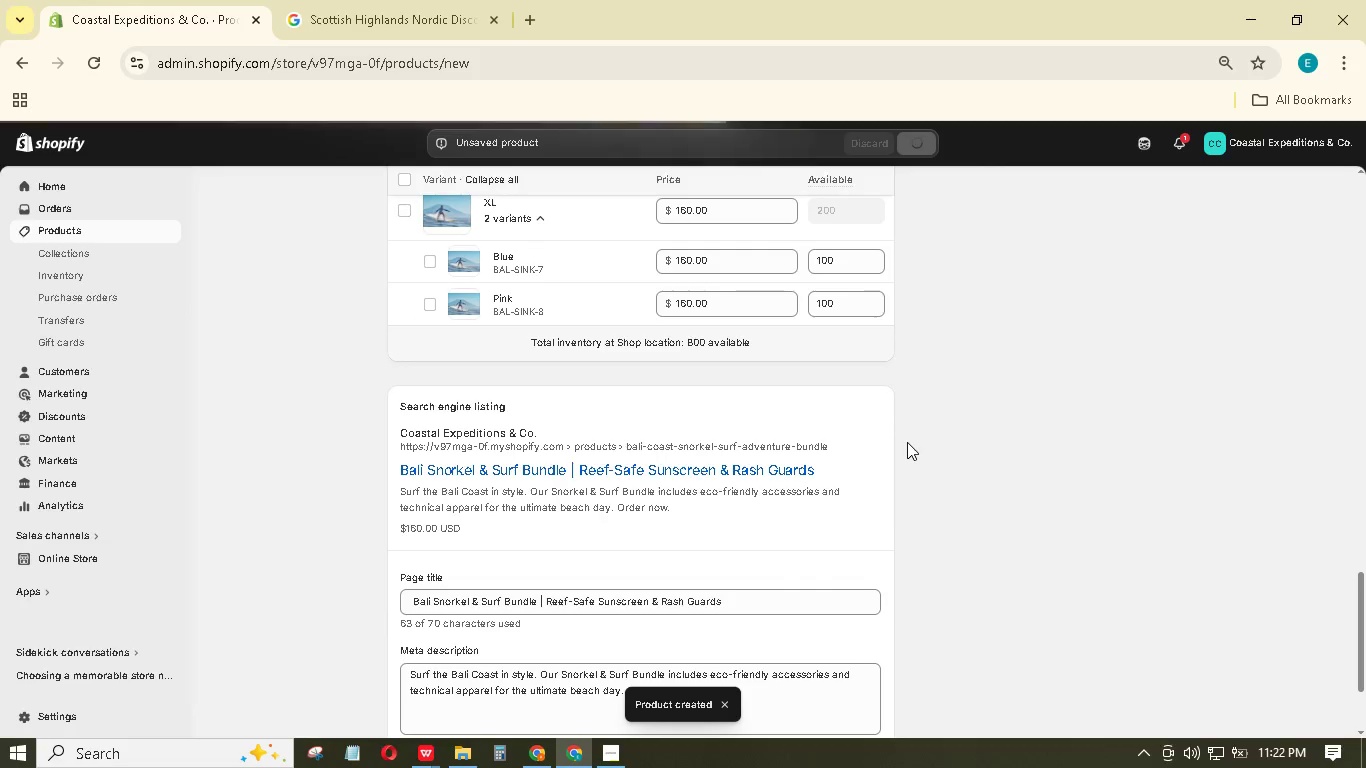 
scroll: coordinate [907, 442], scroll_direction: up, amount: 3.0
 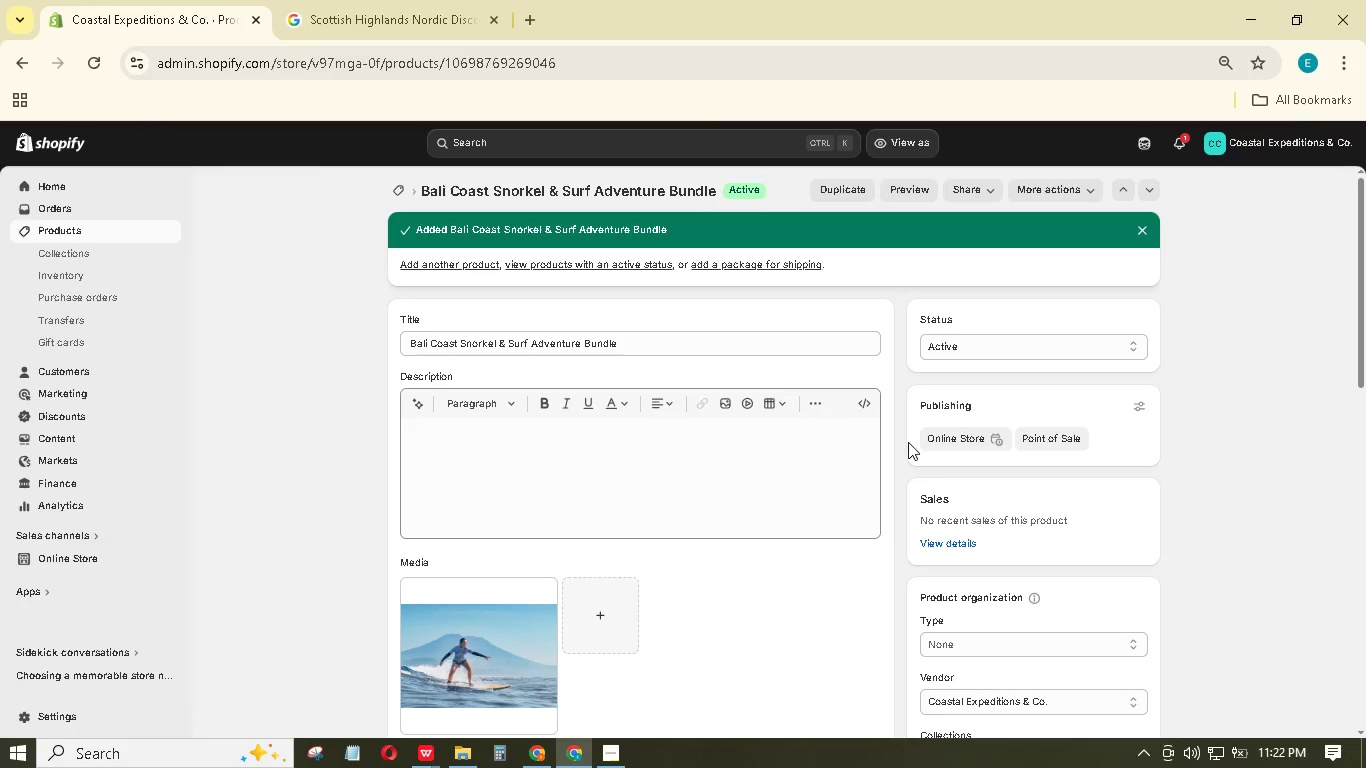 
wait(11.55)
 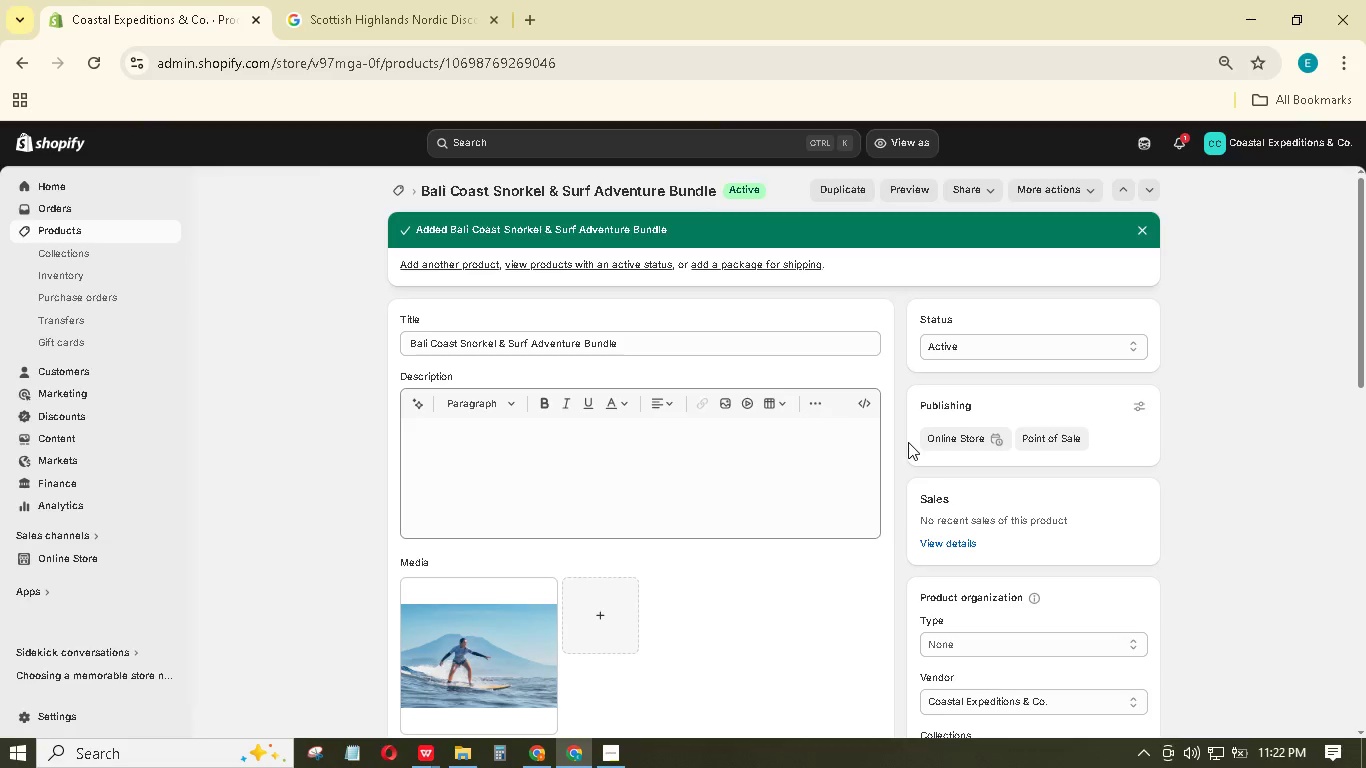 
scroll: coordinate [908, 442], scroll_direction: down, amount: 3.0
 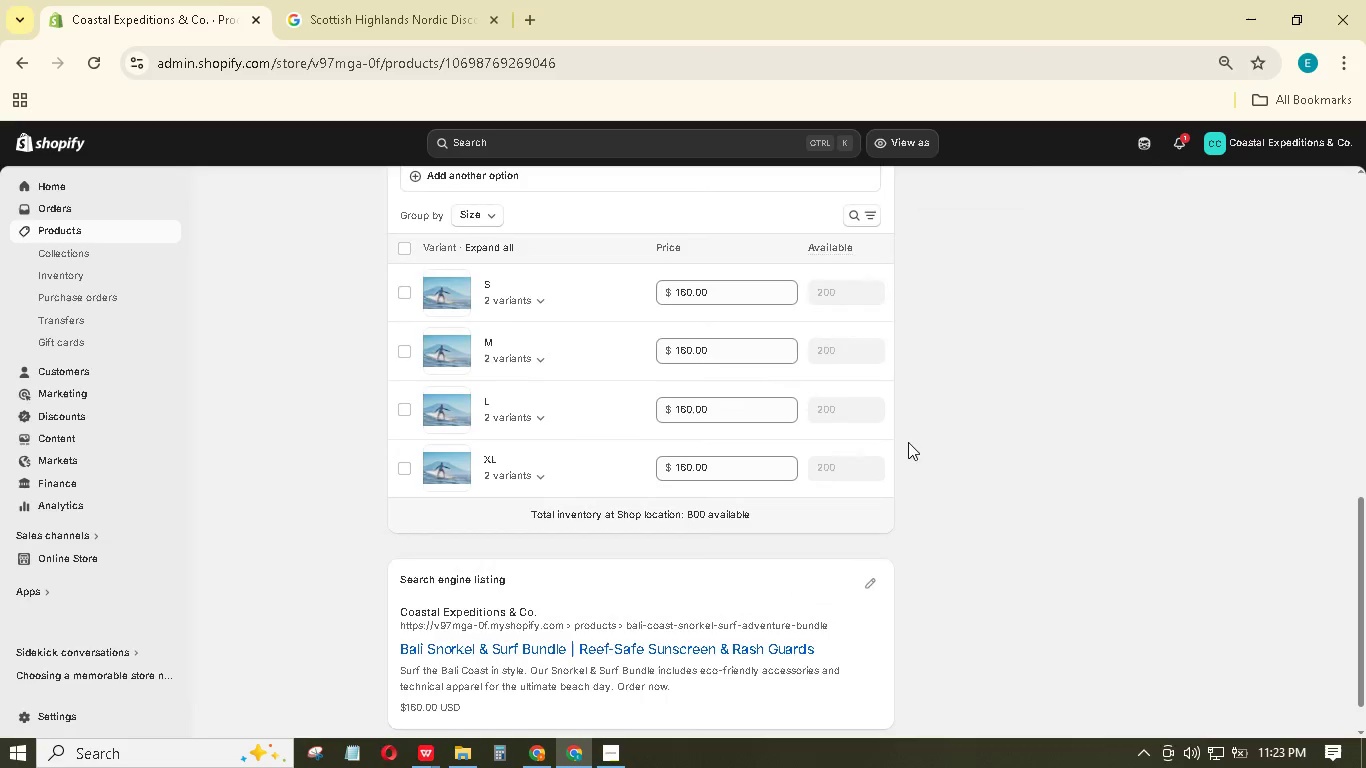 
left_click([601, 283])
 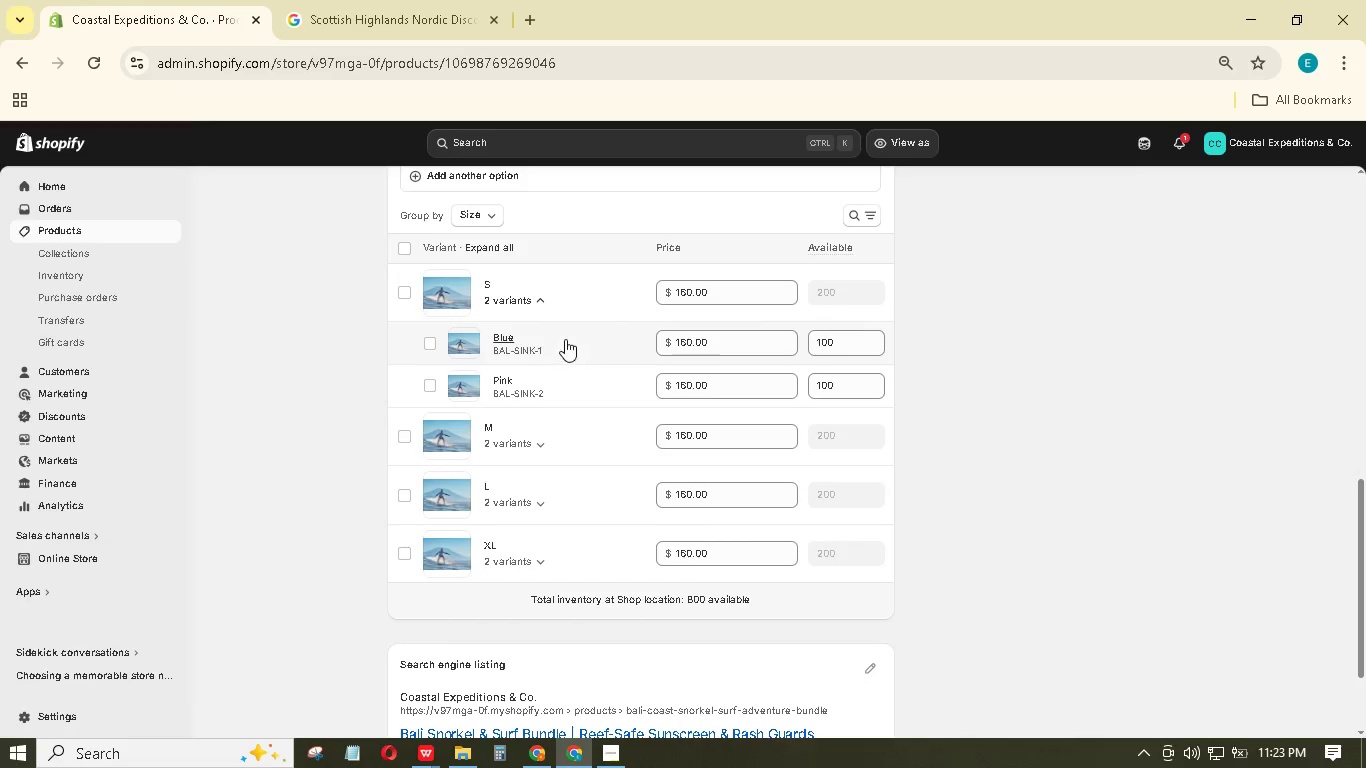 
left_click([567, 339])
 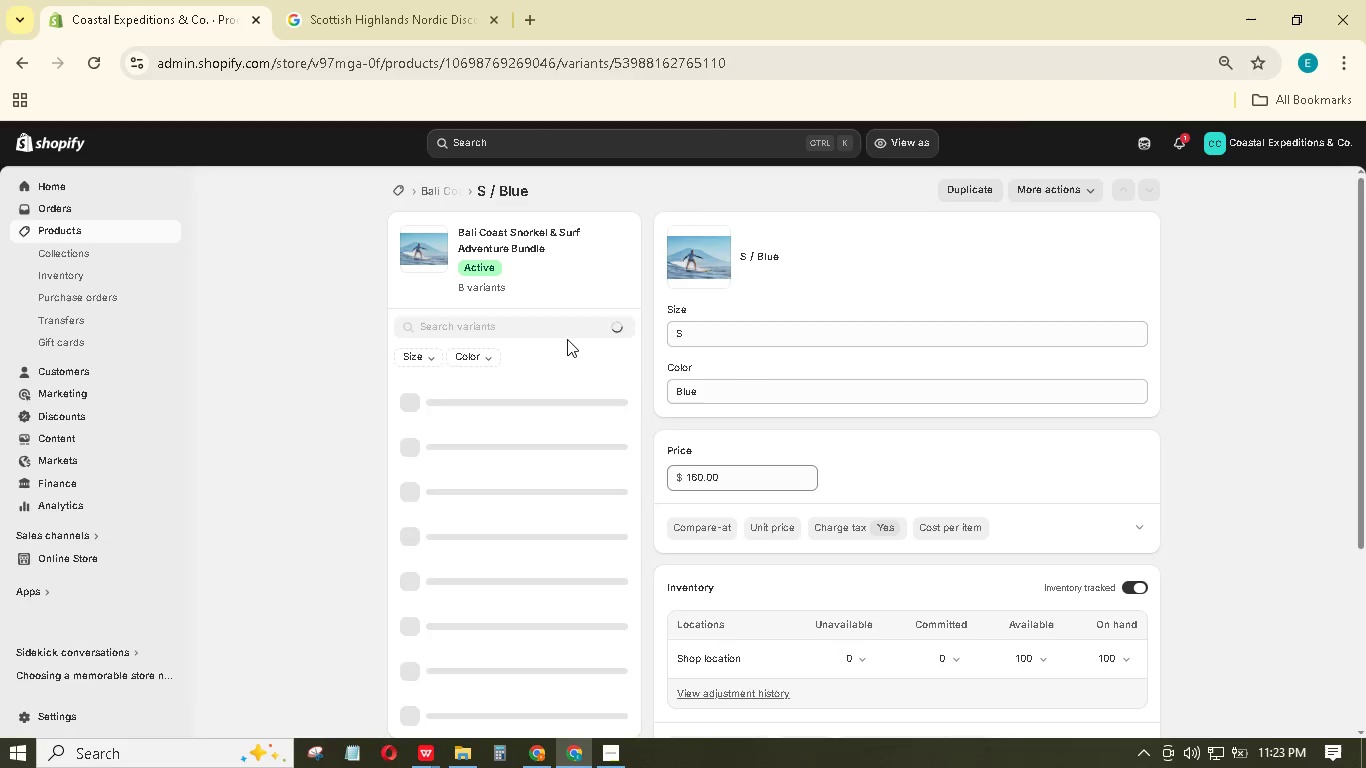 
wait(5.28)
 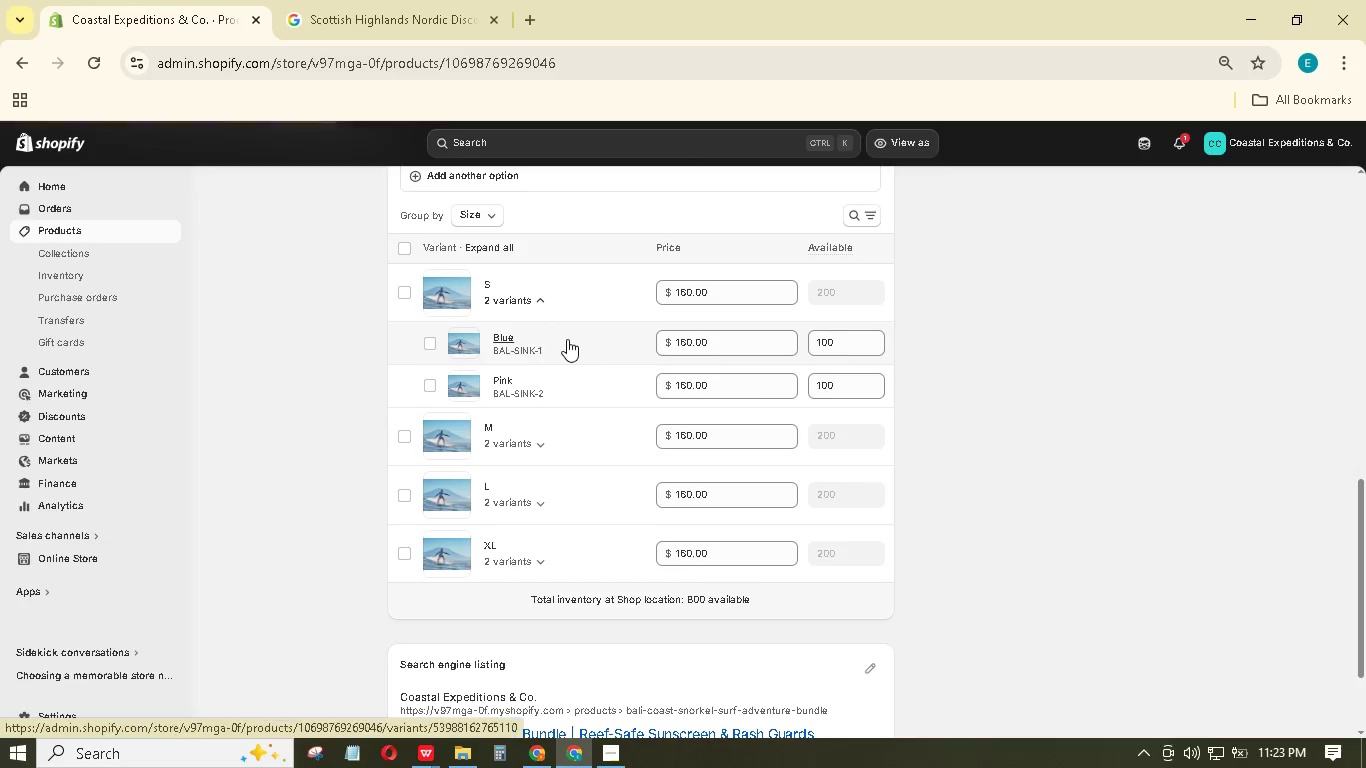 
scroll: coordinate [862, 437], scroll_direction: down, amount: 4.0
 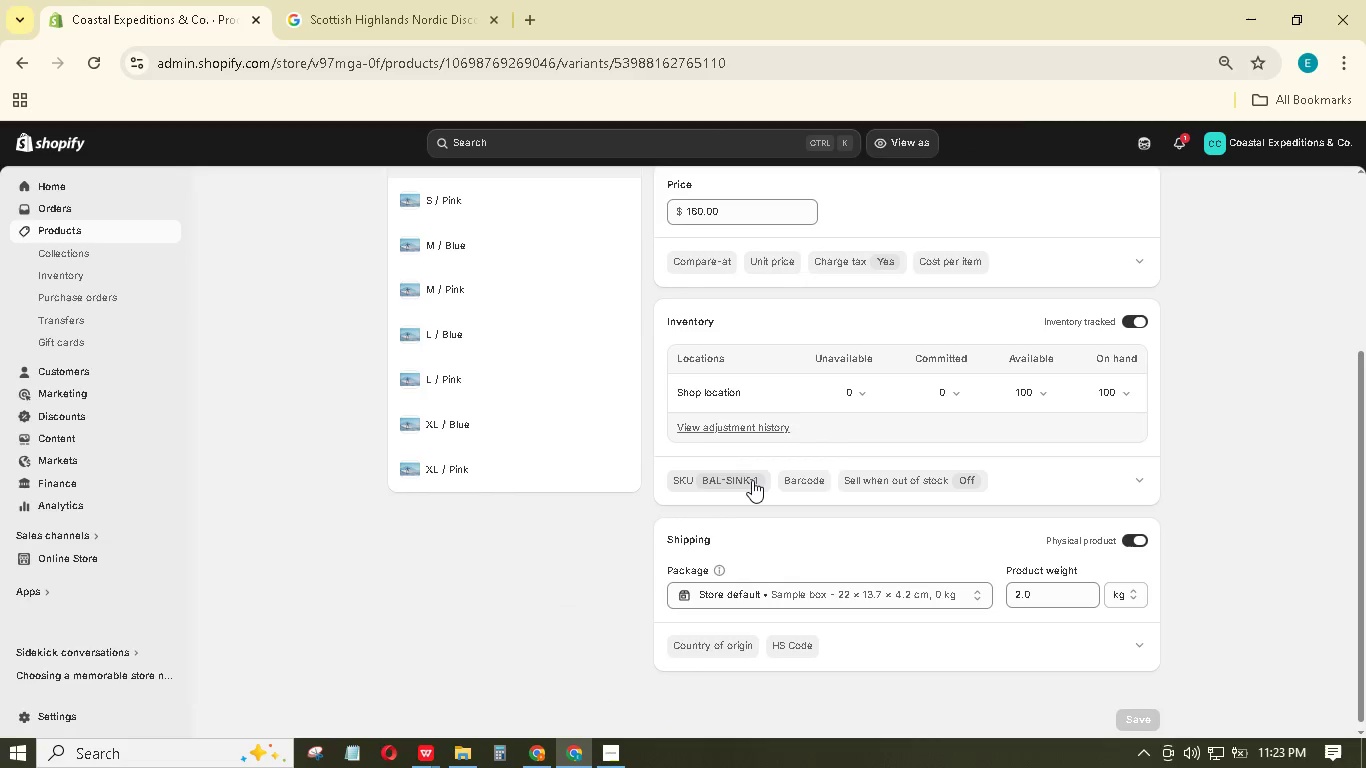 
left_click([752, 479])
 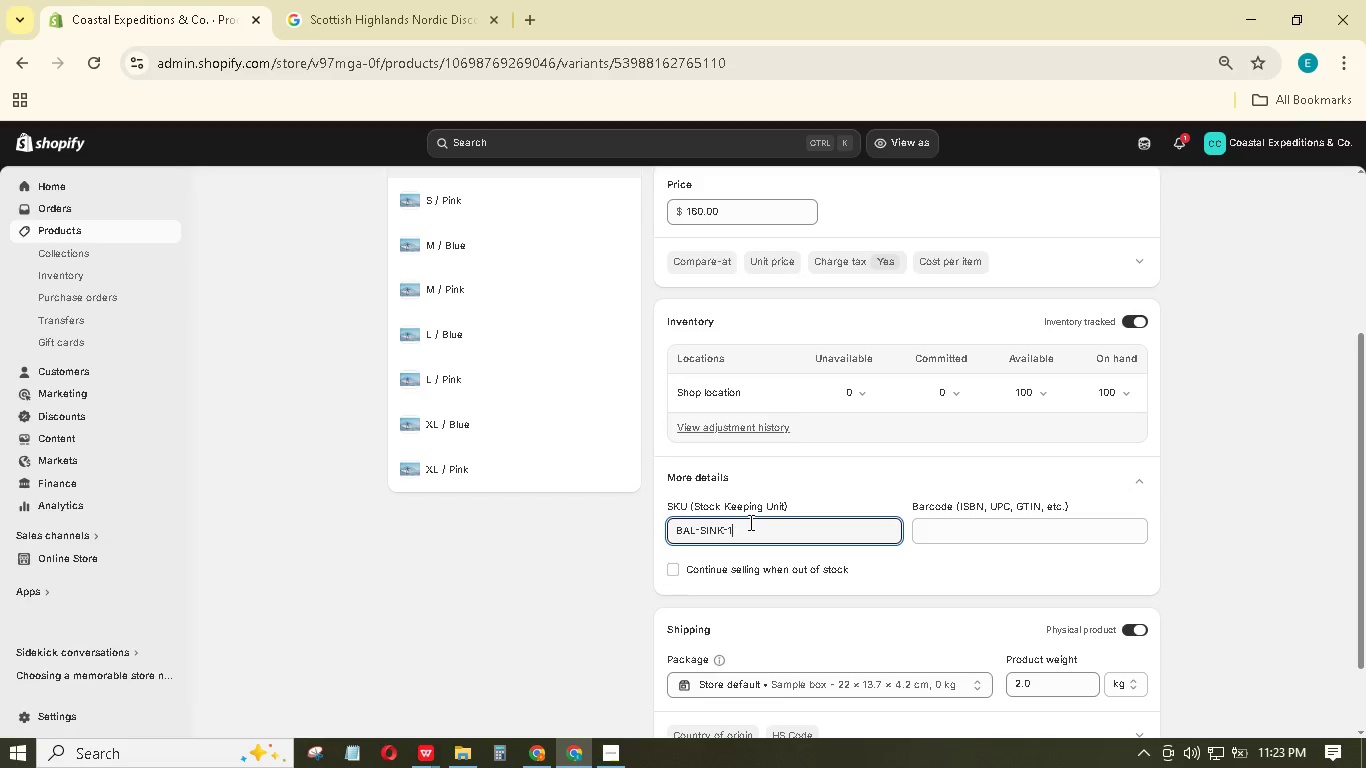 
wait(5.02)
 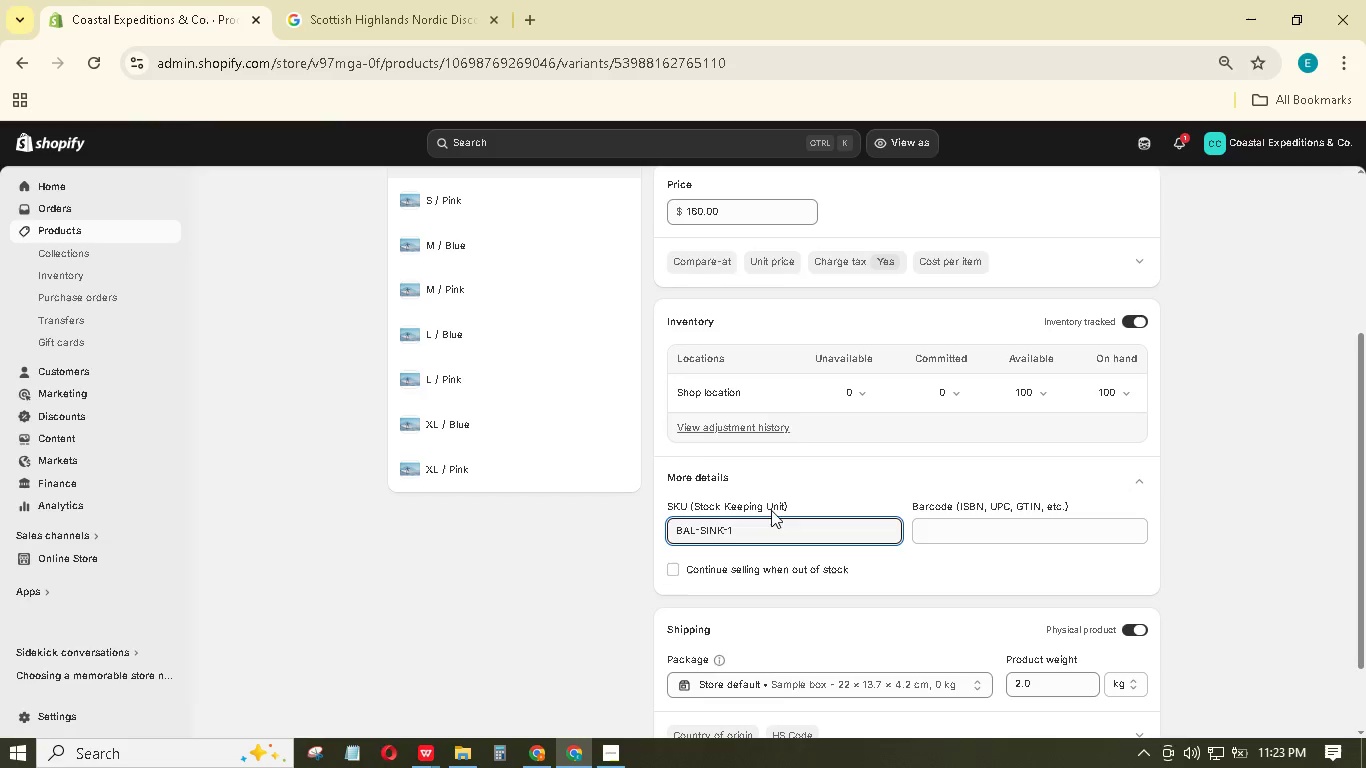 
scroll: coordinate [752, 530], scroll_direction: up, amount: 1.0
 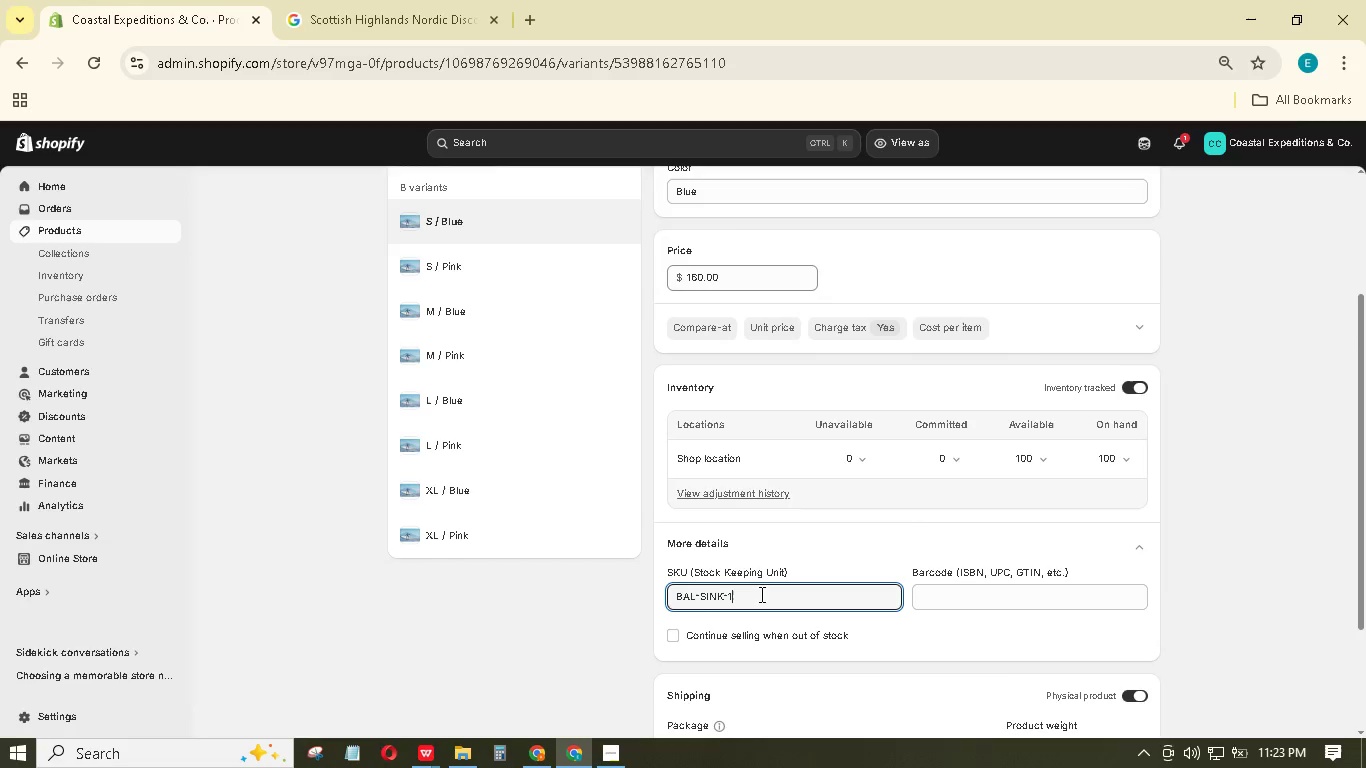 
scroll: coordinate [759, 594], scroll_direction: down, amount: 1.0
 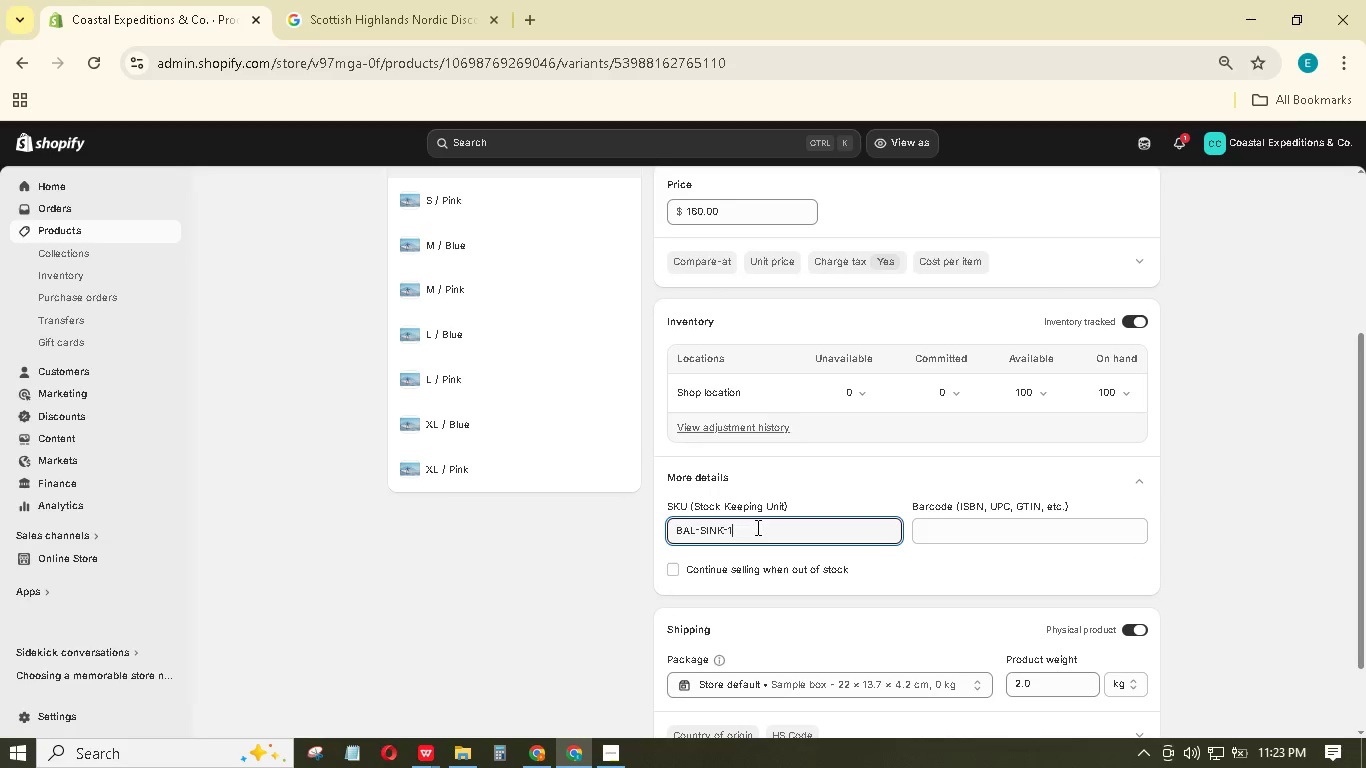 
left_click_drag(start_coordinate=[756, 528], to_coordinate=[748, 528])
 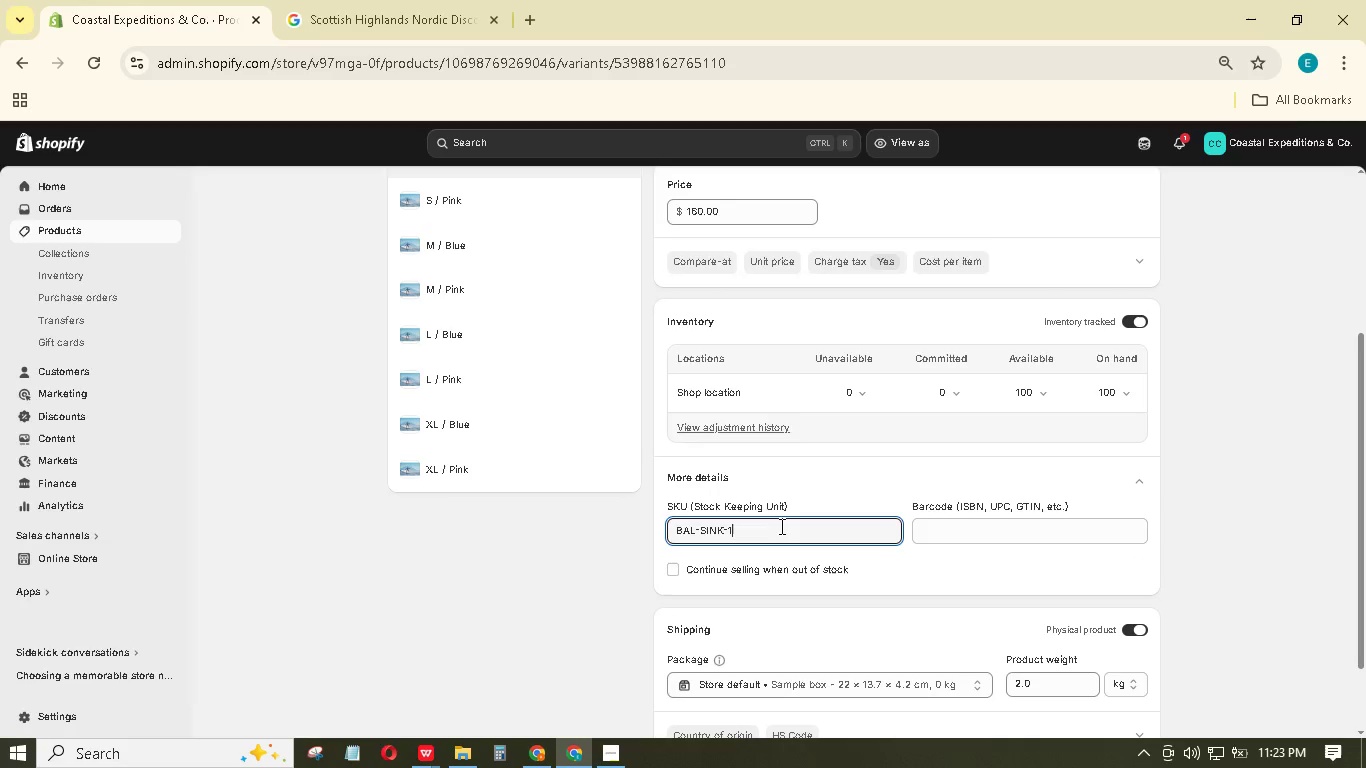 
key(Backspace)
type(SB)
 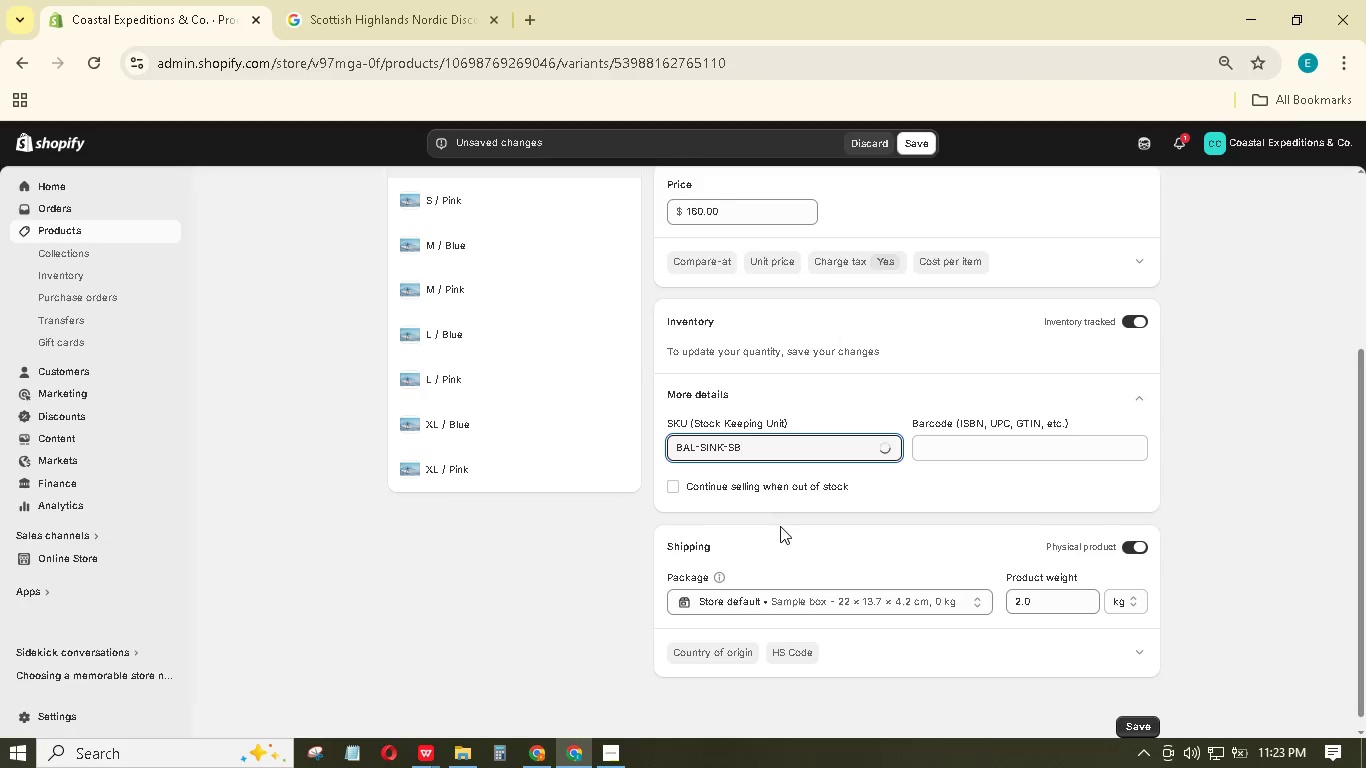 
scroll: coordinate [947, 573], scroll_direction: up, amount: 4.0
 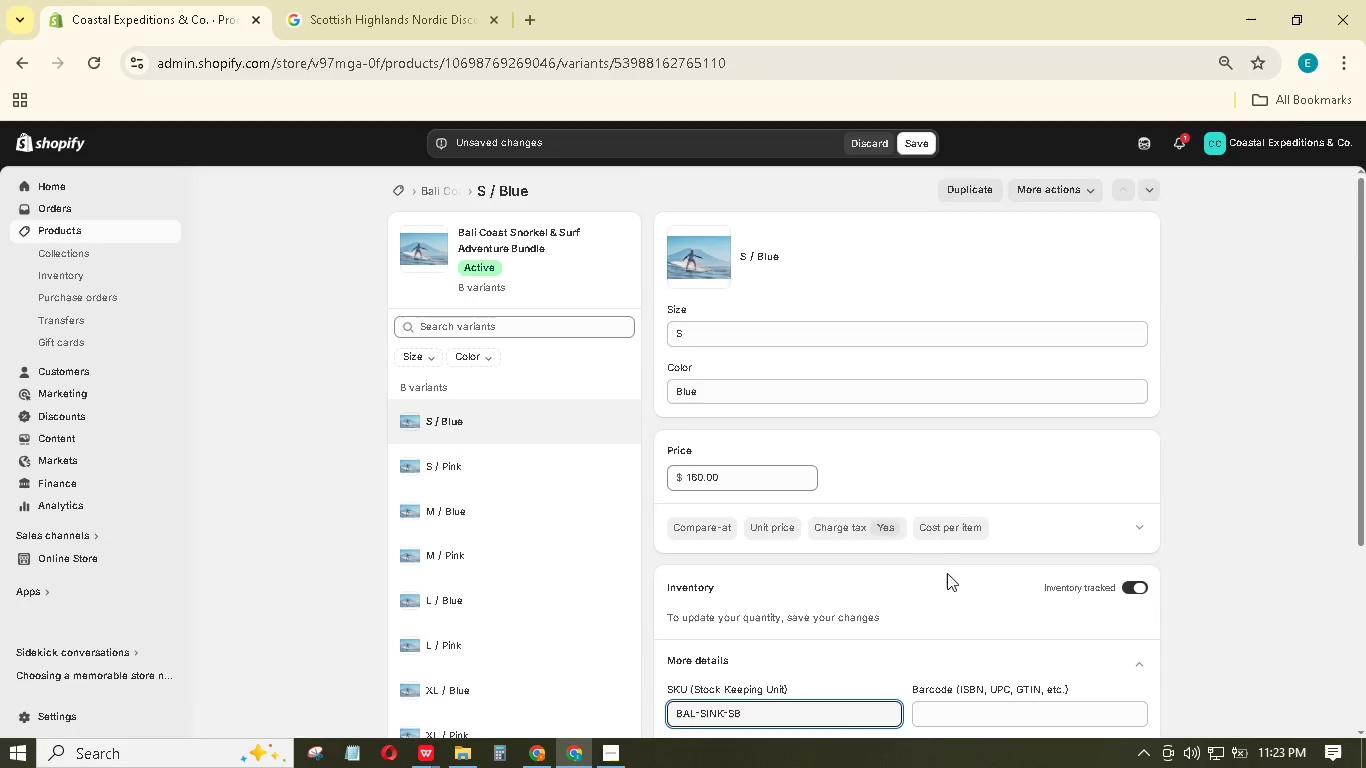 
scroll: coordinate [1195, 642], scroll_direction: down, amount: 7.0
 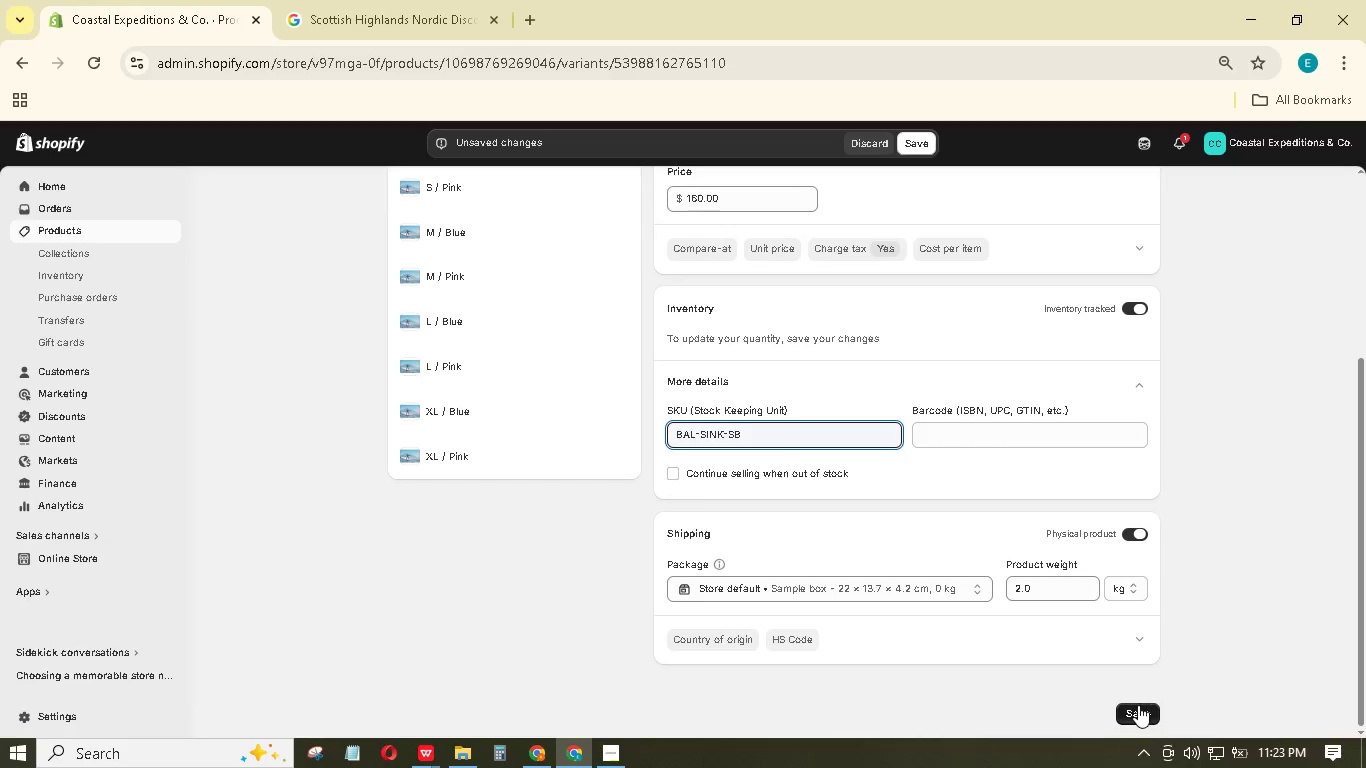 
left_click([1137, 705])
 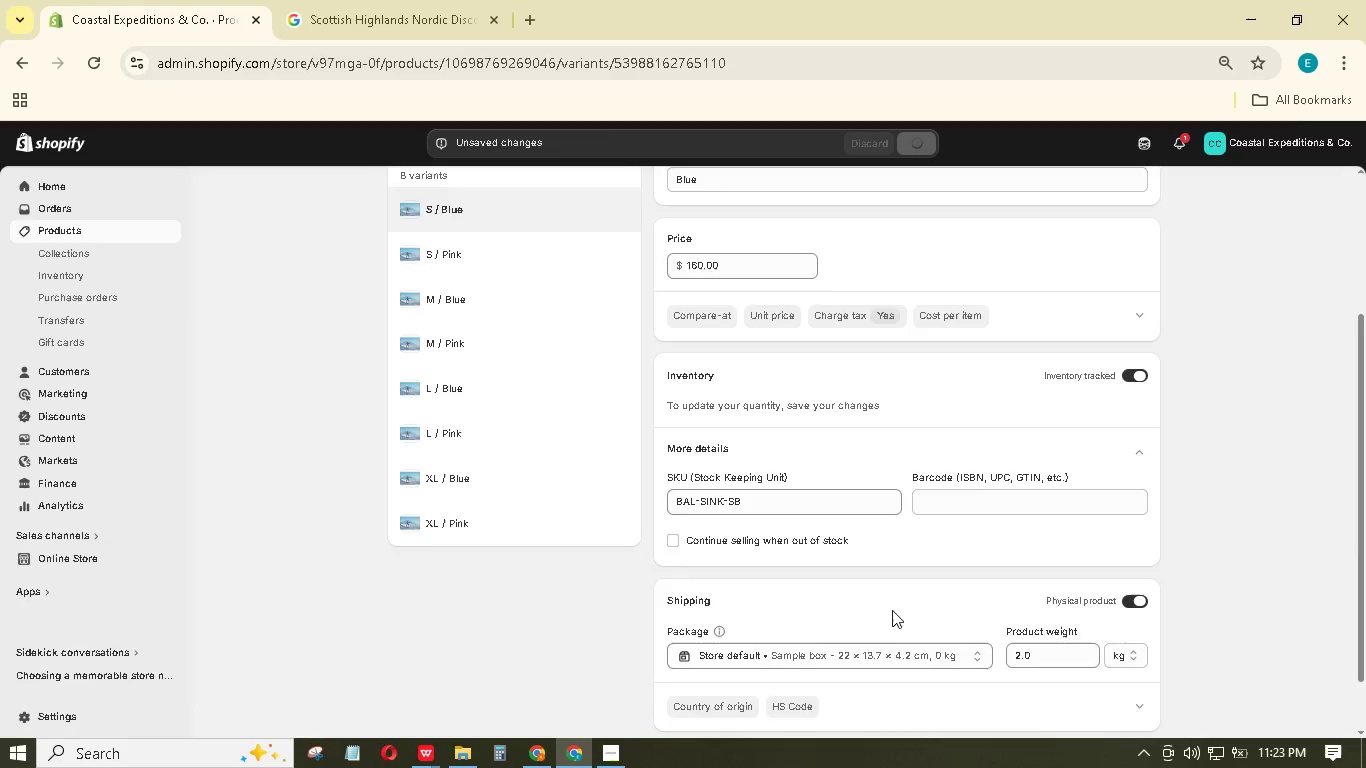 
scroll: coordinate [784, 558], scroll_direction: up, amount: 4.0
 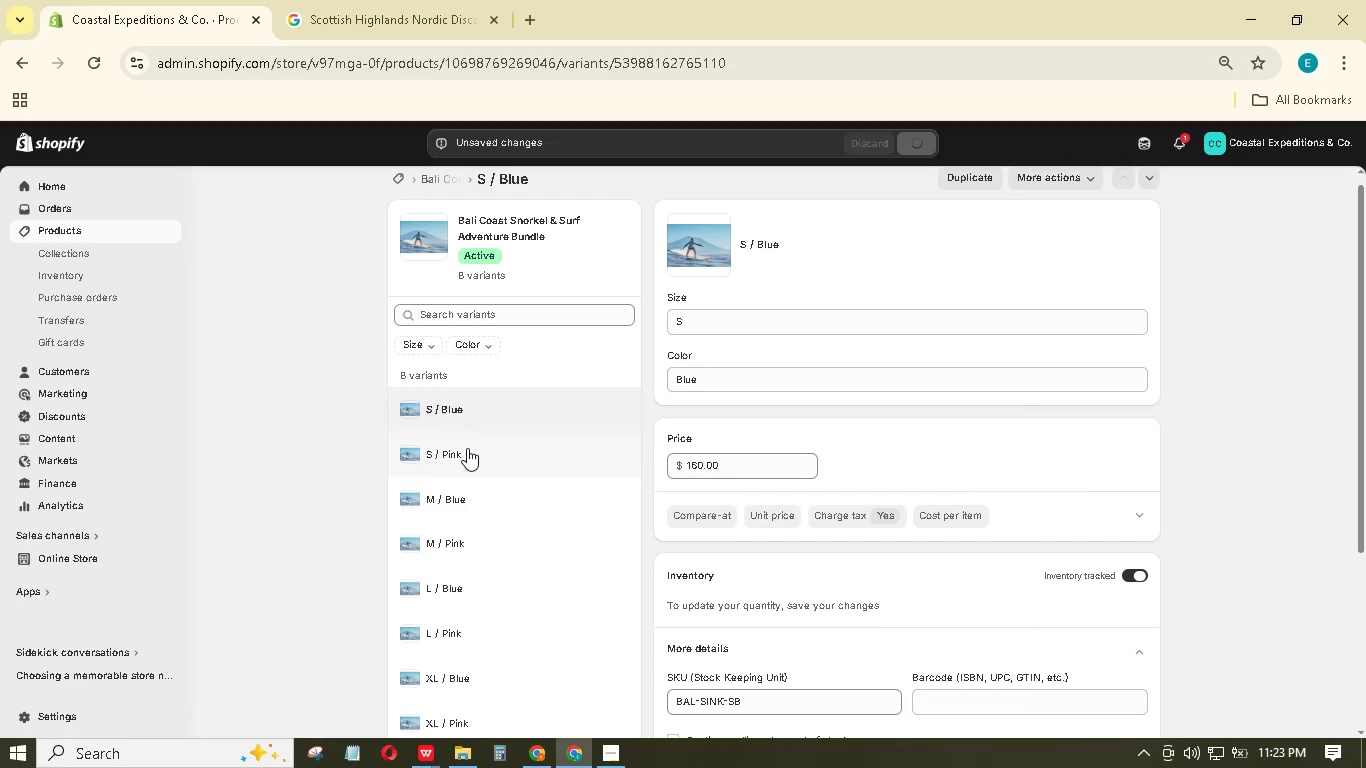 
left_click([467, 450])
 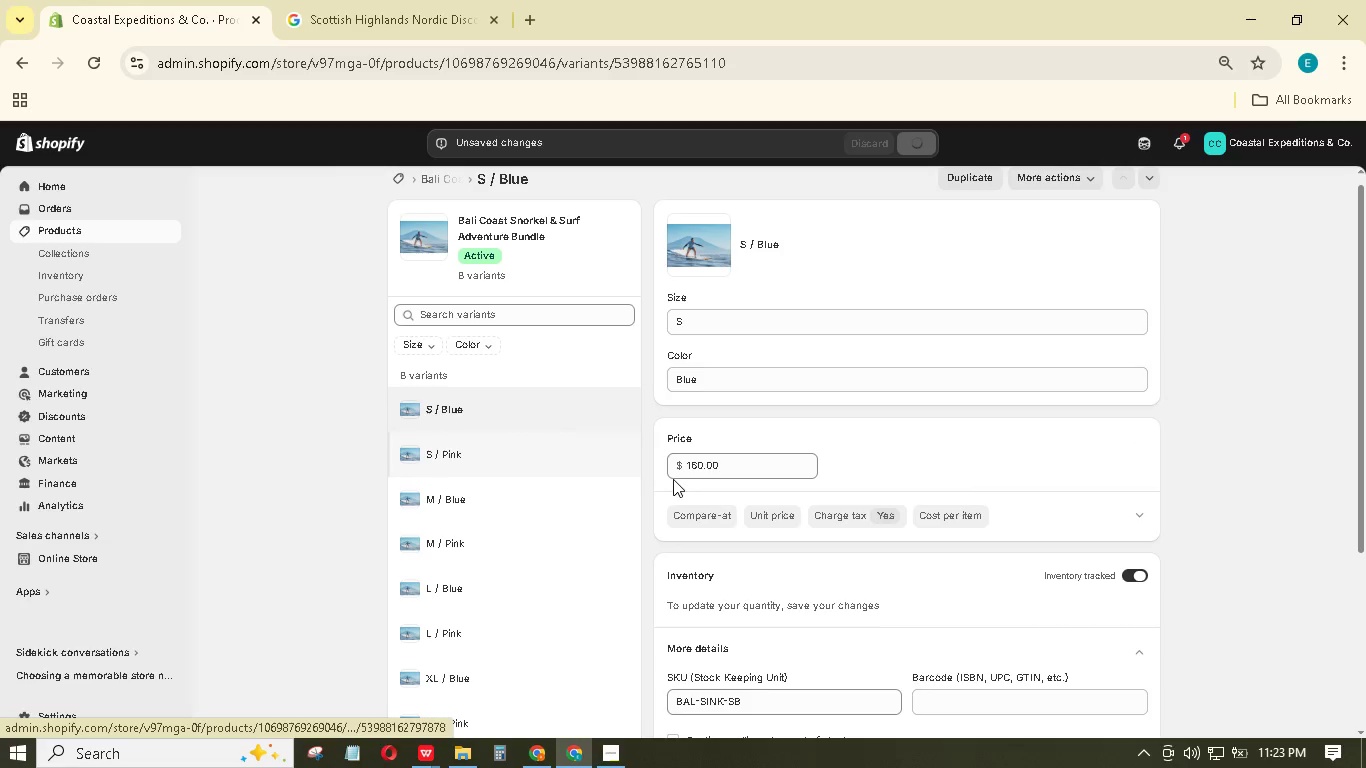 
scroll: coordinate [765, 476], scroll_direction: down, amount: 9.0
 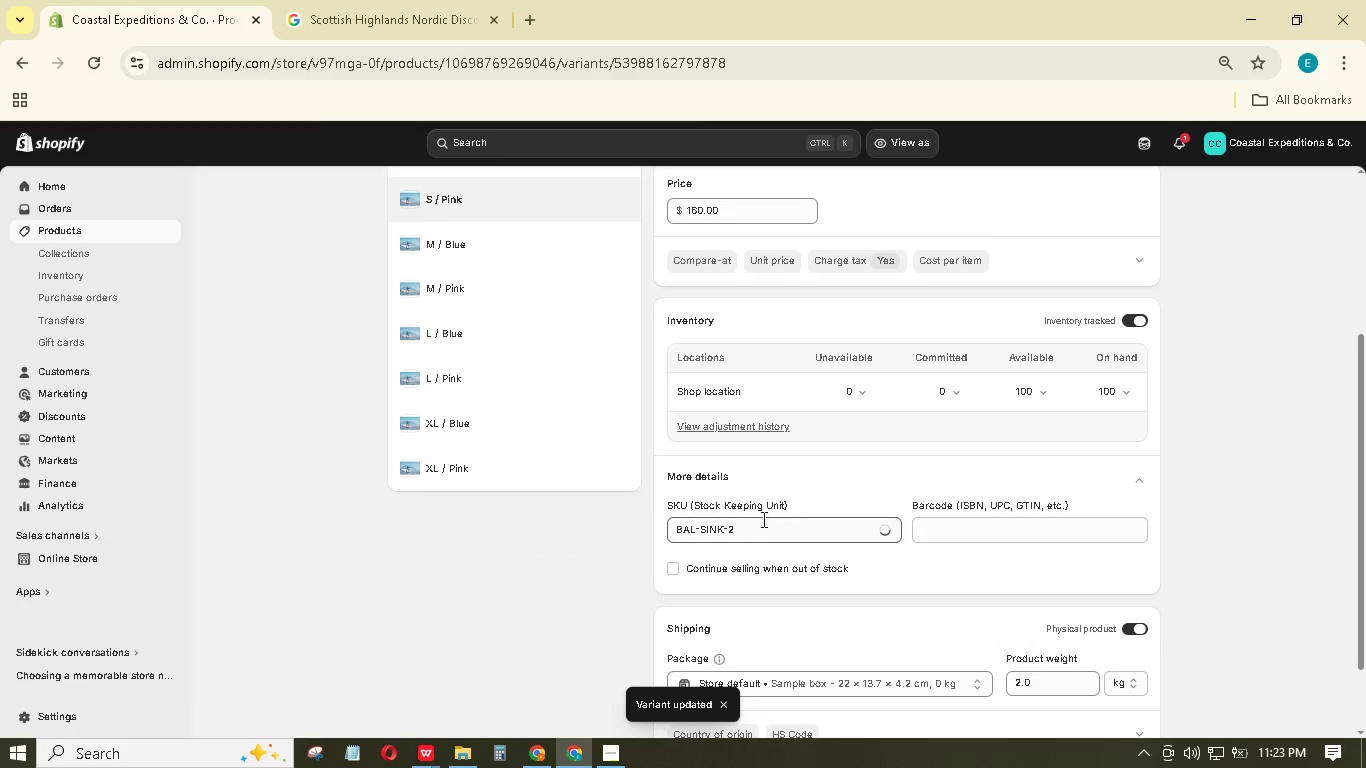 
left_click([762, 519])
 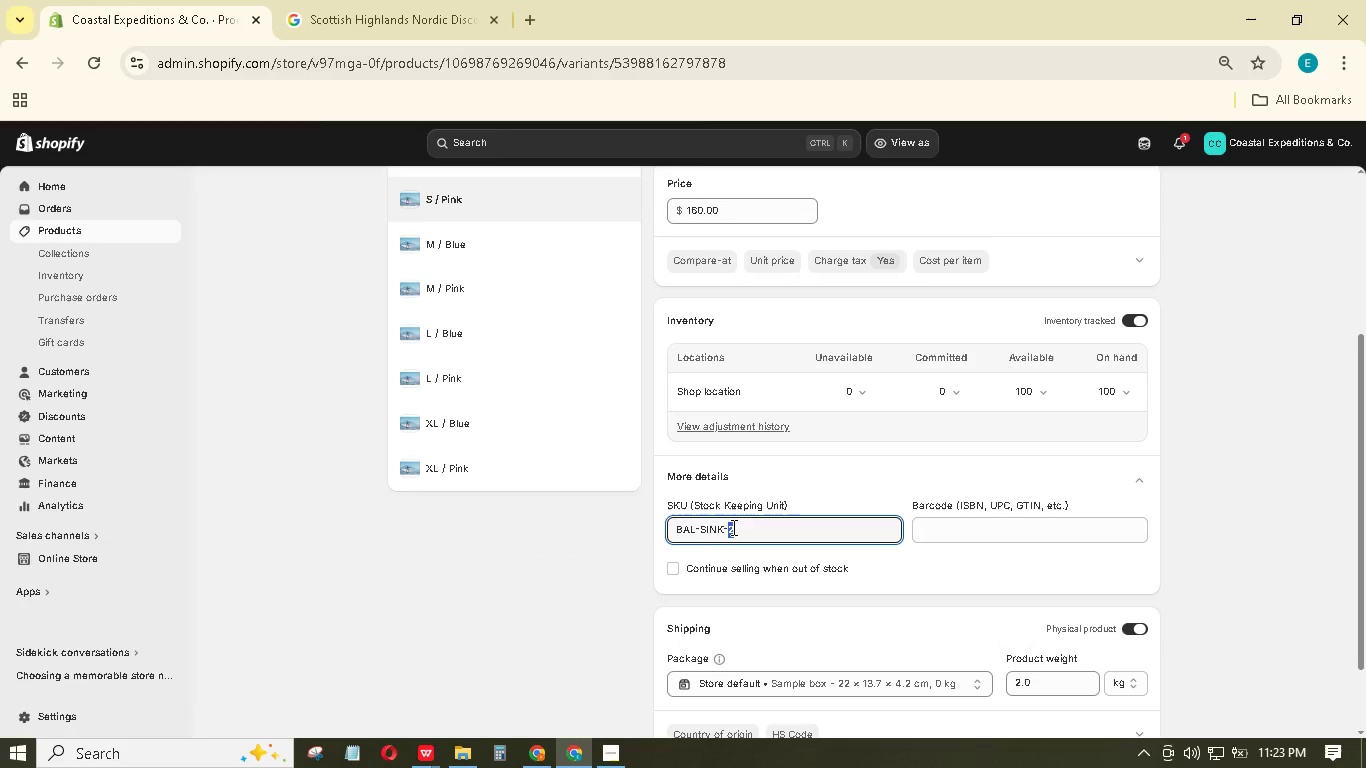 
type(SP)
 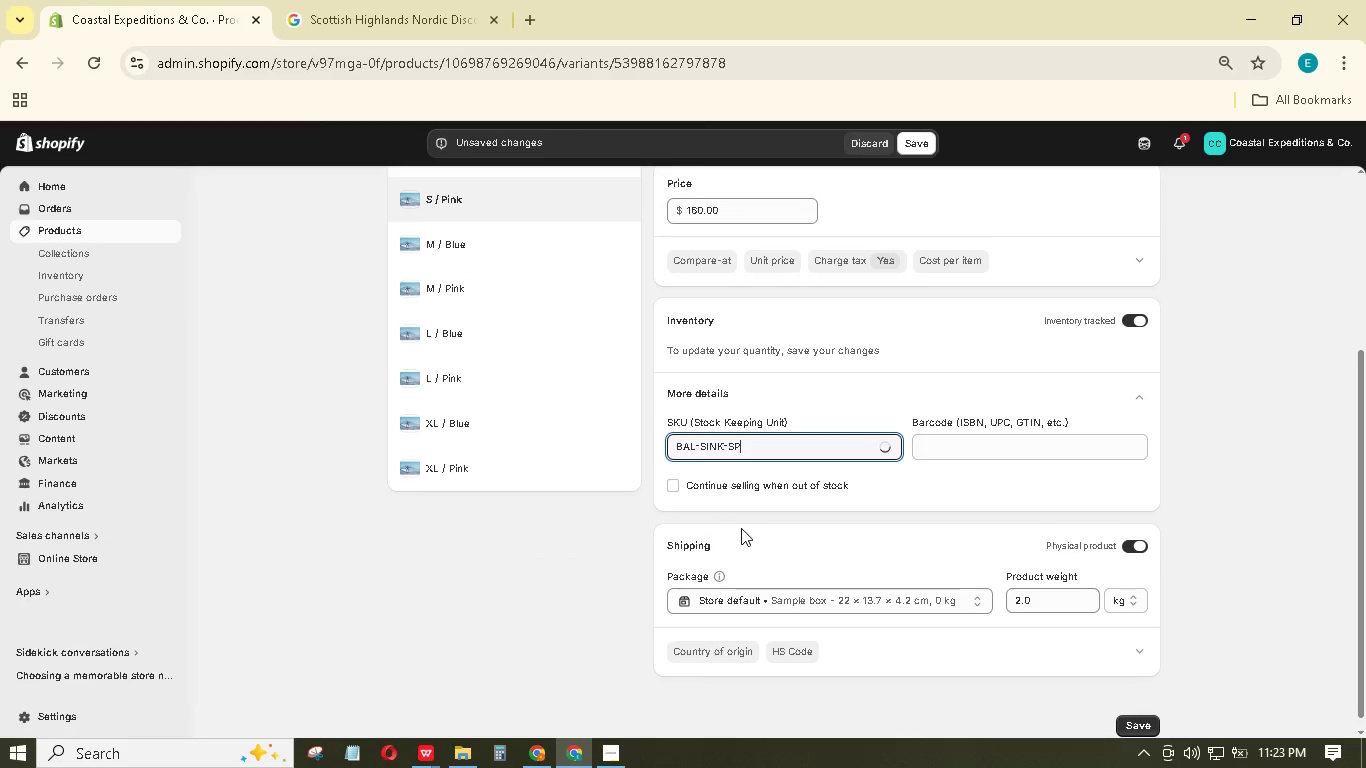 
scroll: coordinate [1065, 680], scroll_direction: down, amount: 7.0
 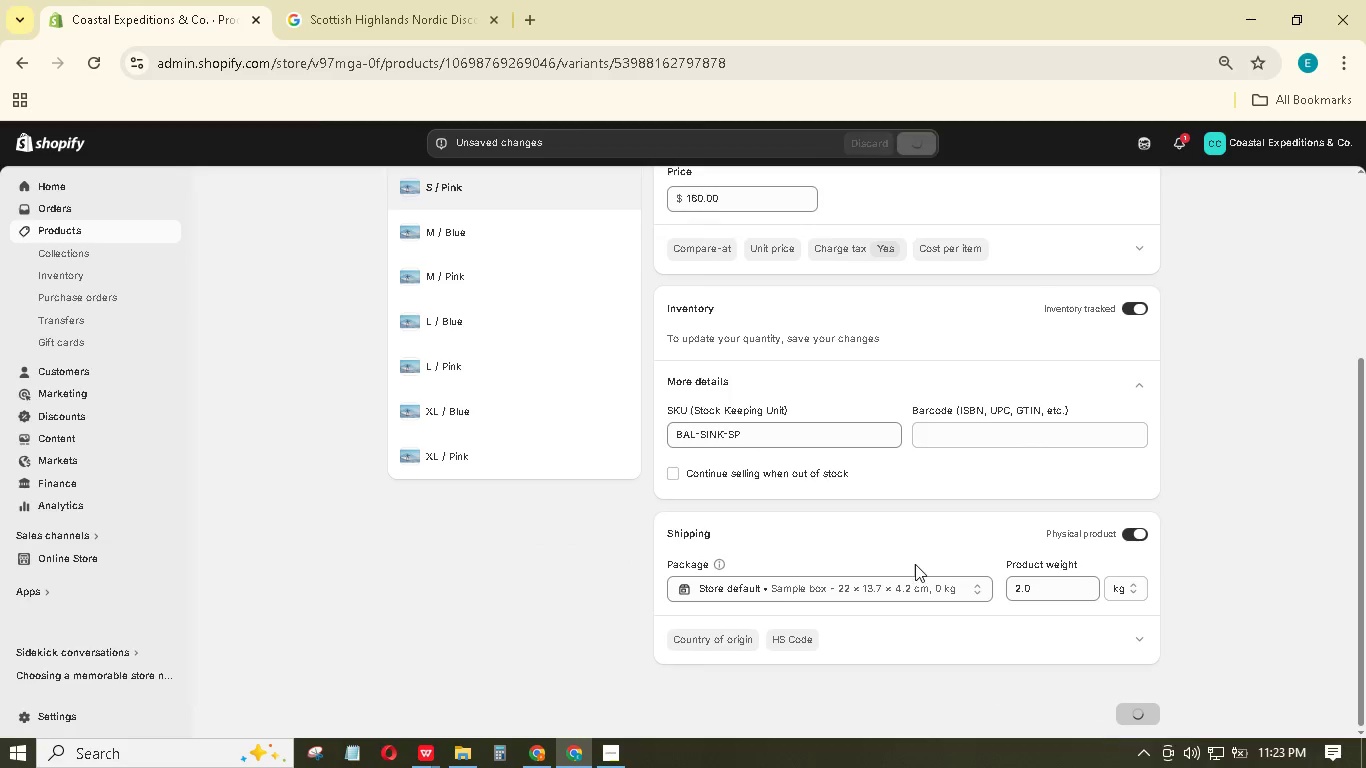 
scroll: coordinate [705, 478], scroll_direction: up, amount: 3.0
 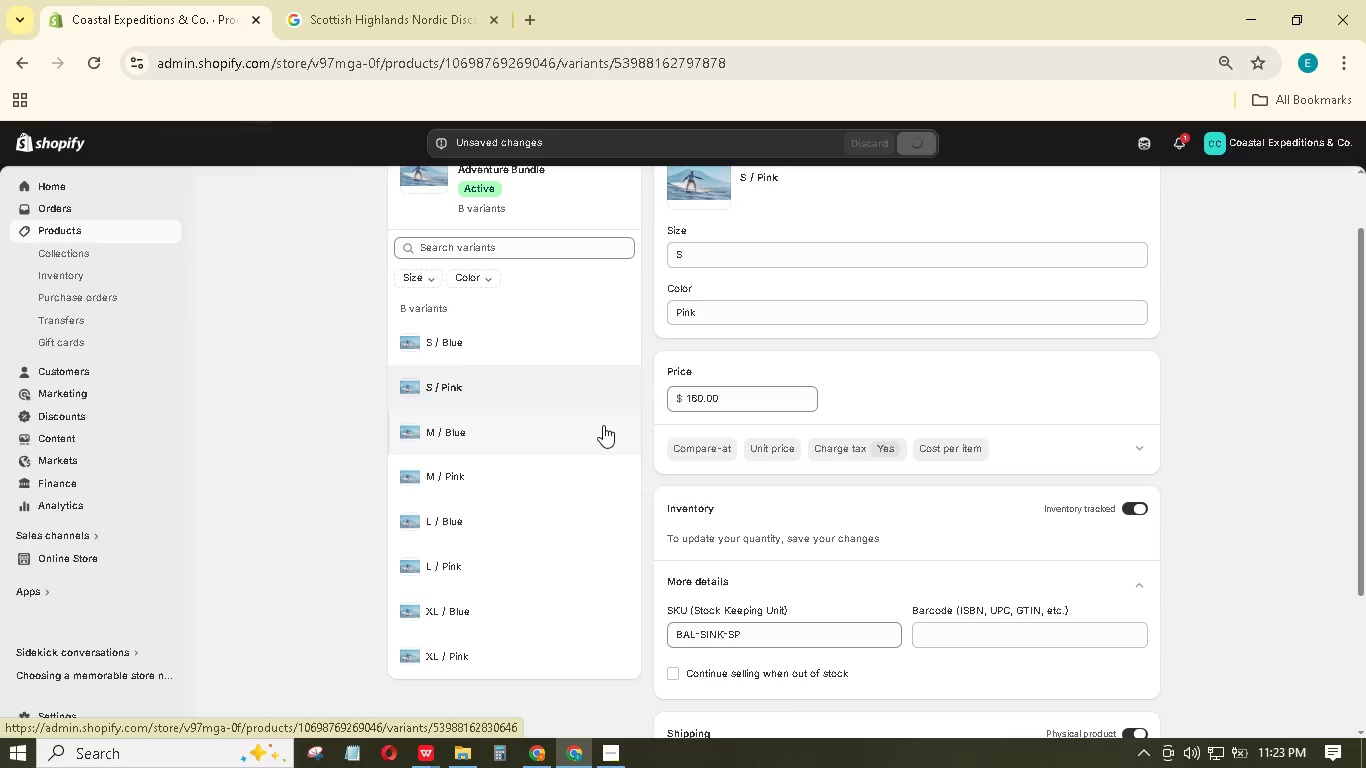 
scroll: coordinate [787, 479], scroll_direction: down, amount: 16.0
 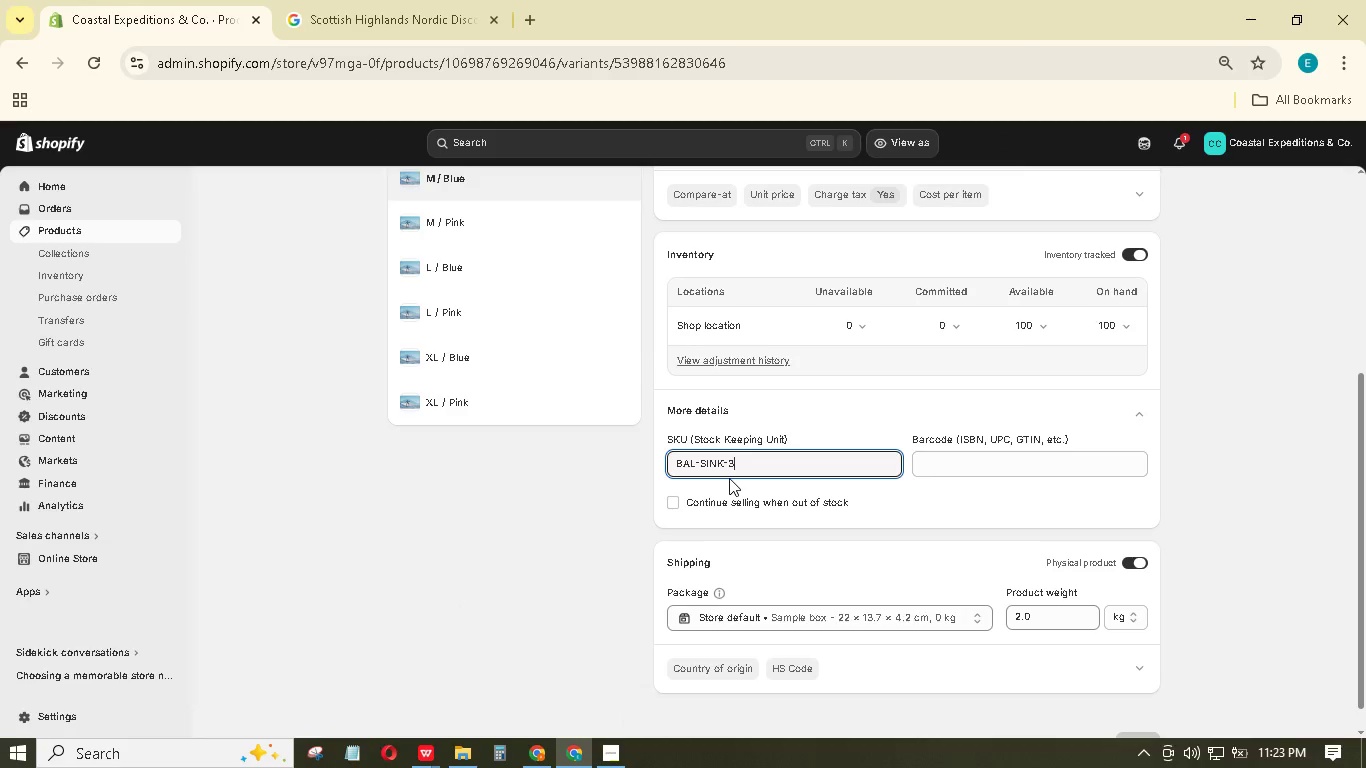 
key(Backspace)
type(MB)
 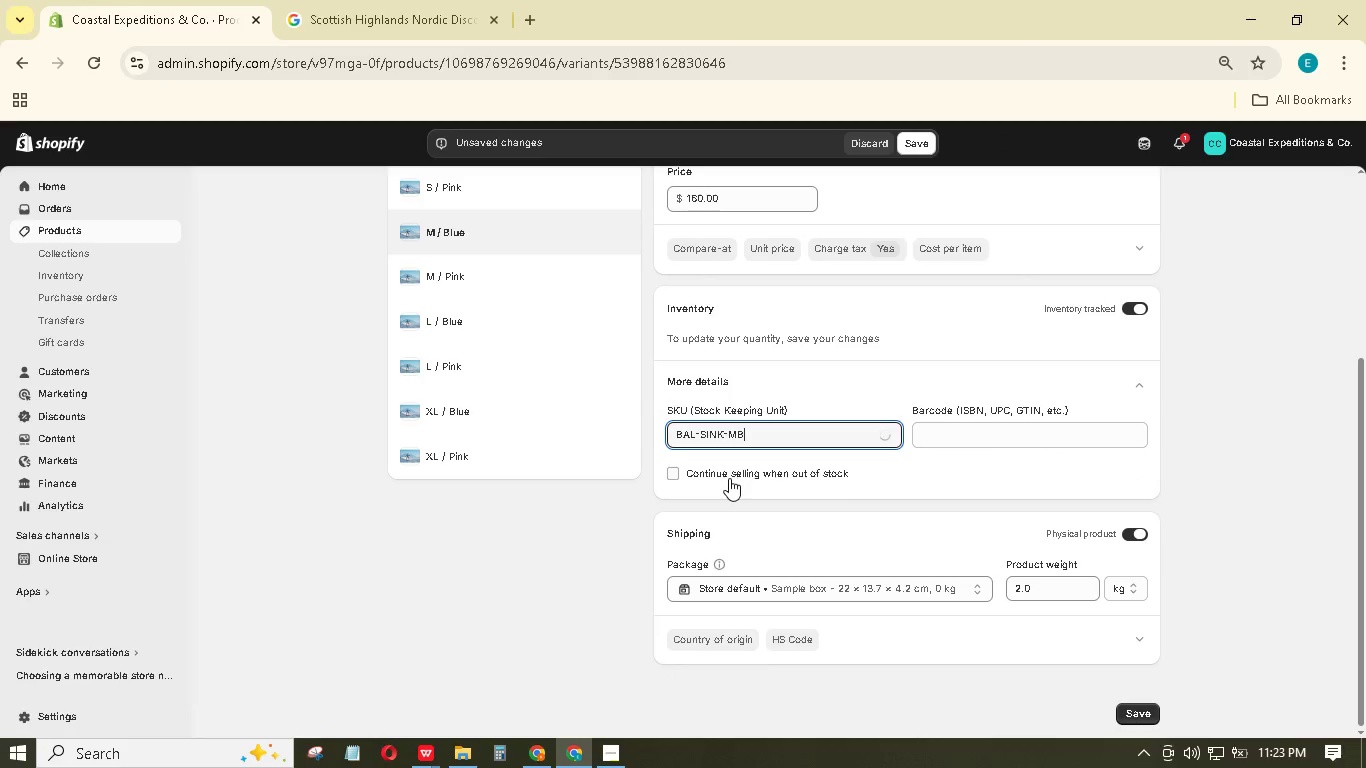 
left_click([1144, 716])
 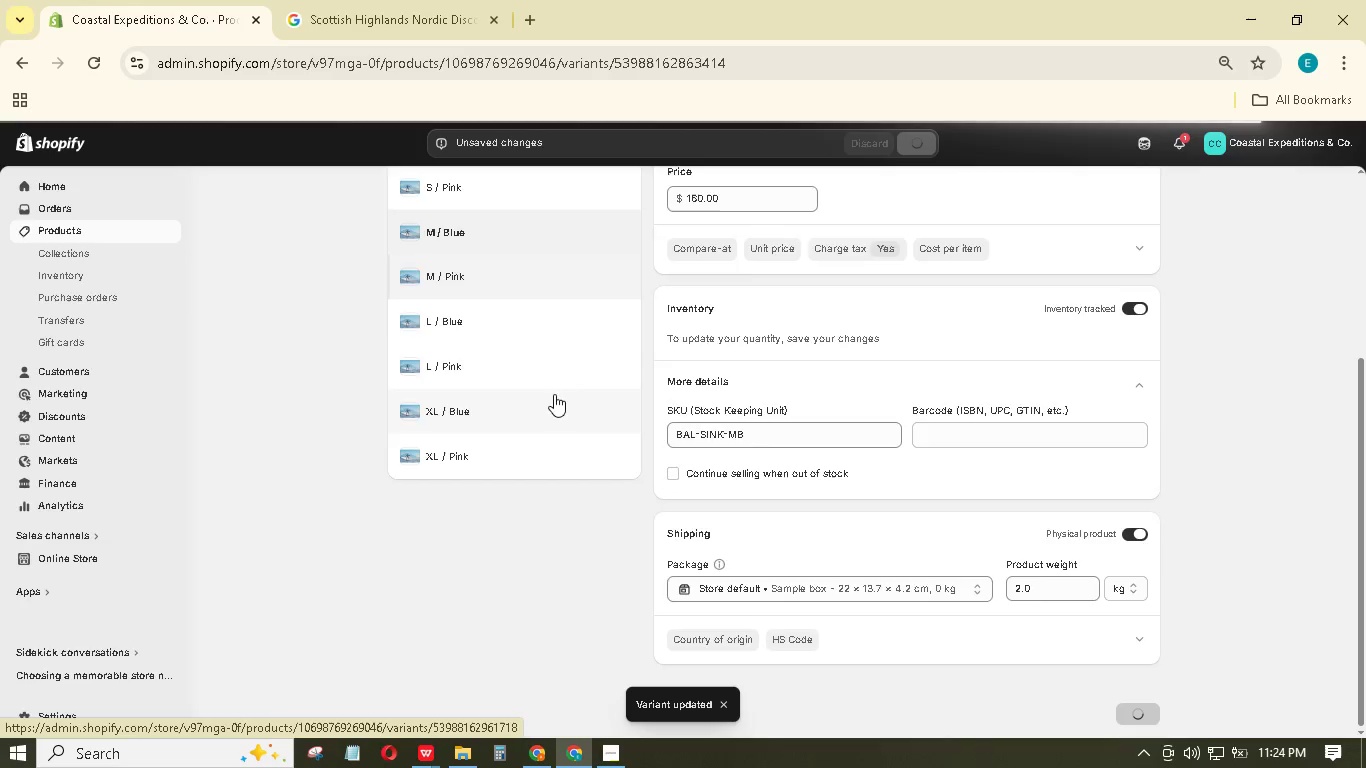 
wait(7.06)
 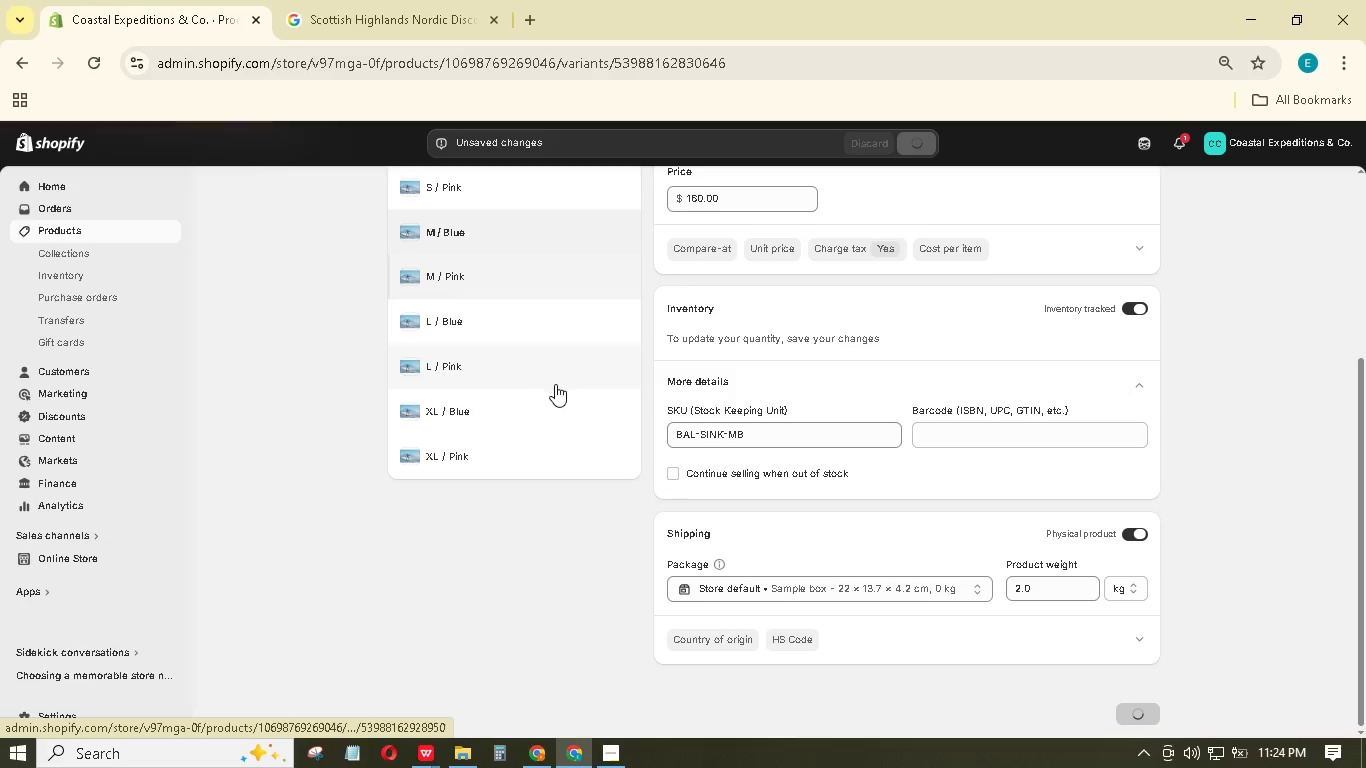 
scroll: coordinate [752, 444], scroll_direction: down, amount: 5.0
 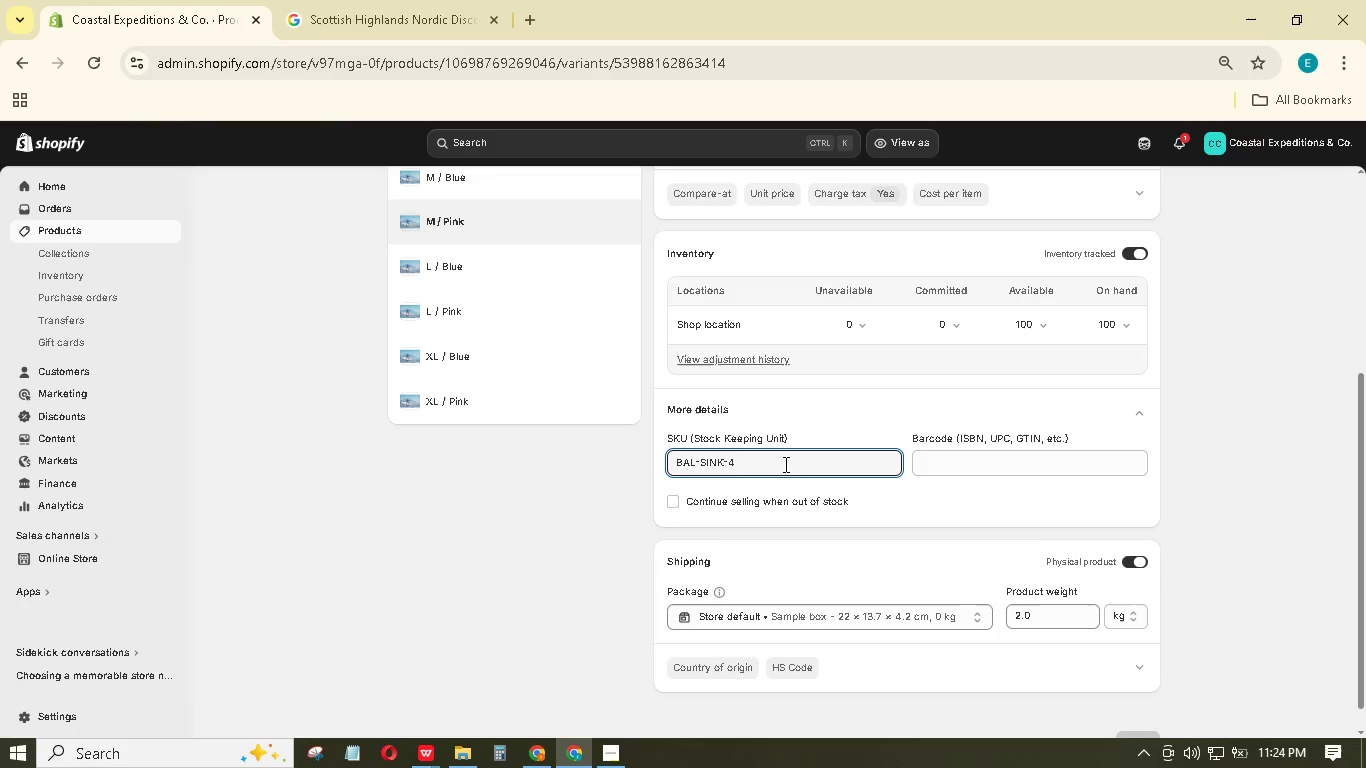 
key(Backspace)
type(MP)
 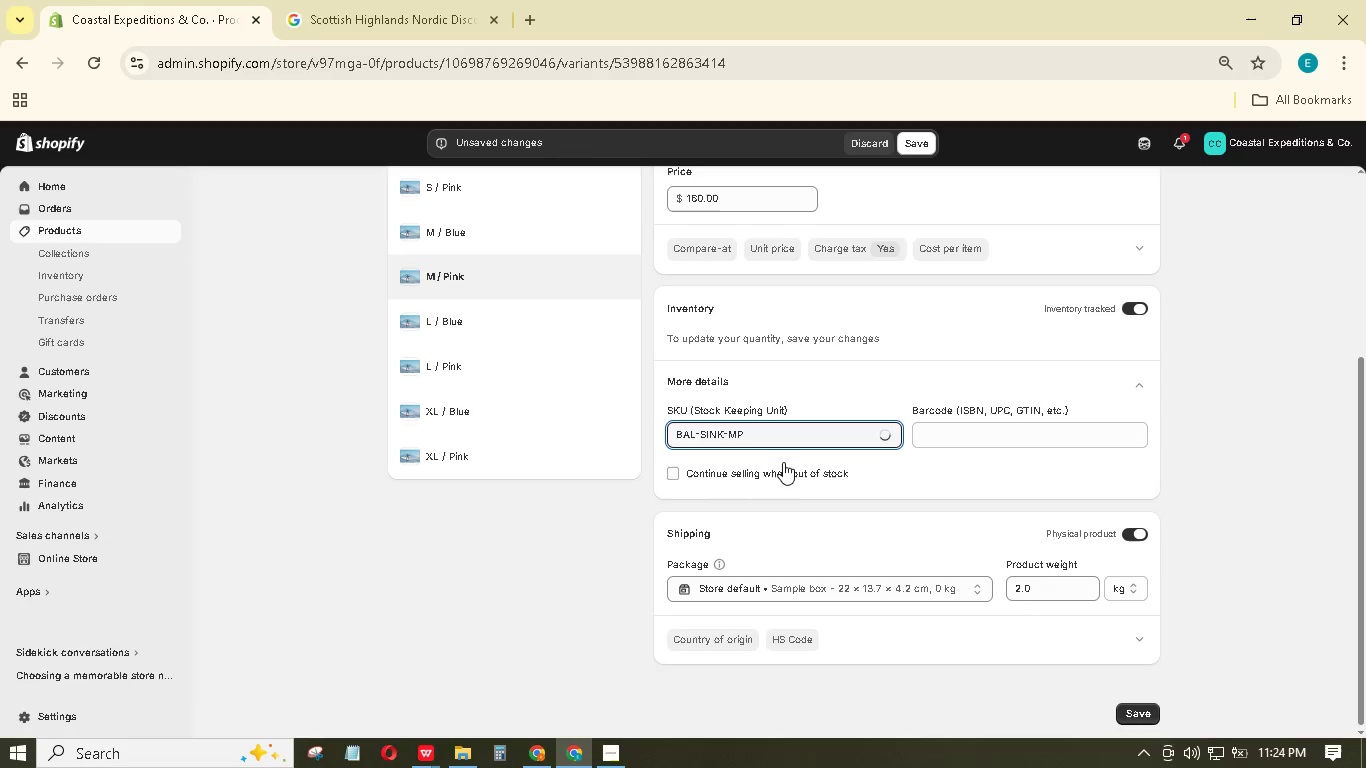 
scroll: coordinate [1105, 651], scroll_direction: down, amount: 2.0
 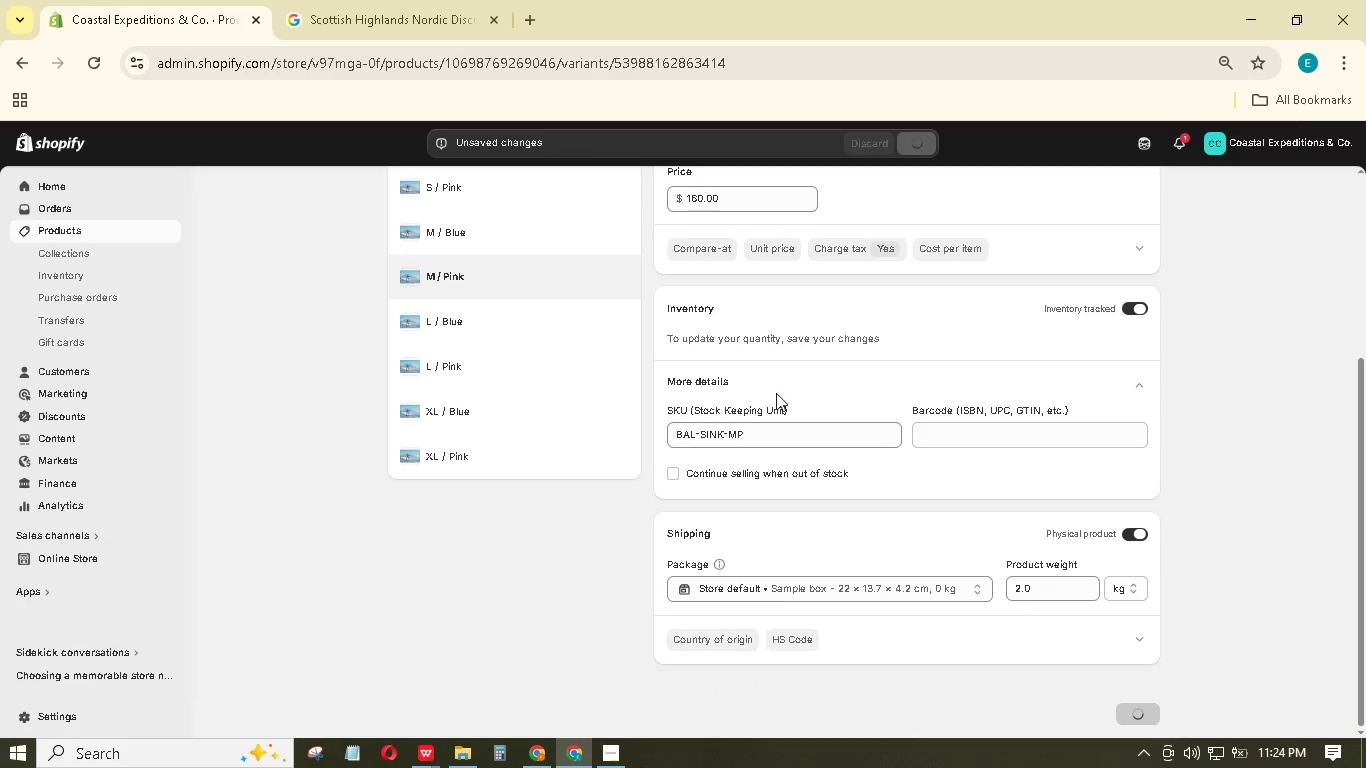 
left_click([510, 329])
 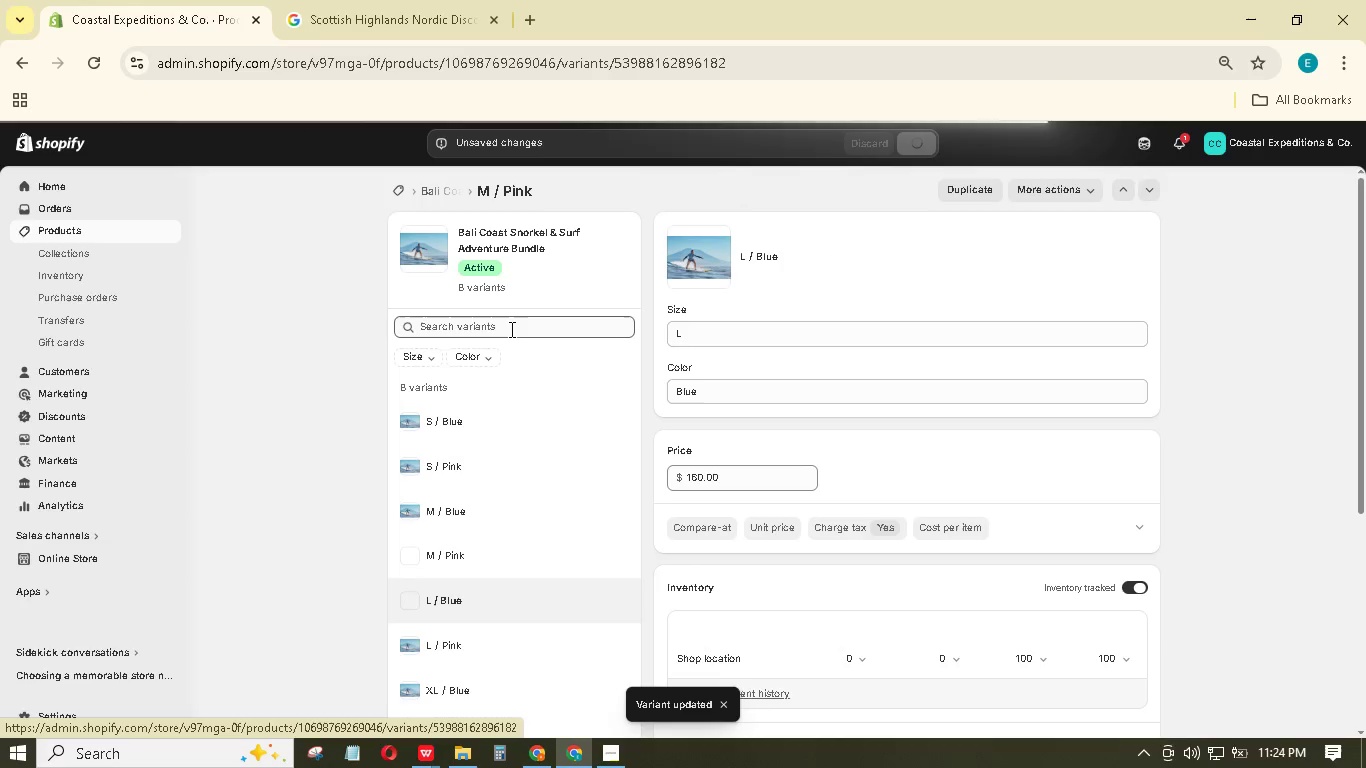 
scroll: coordinate [776, 438], scroll_direction: down, amount: 6.0
 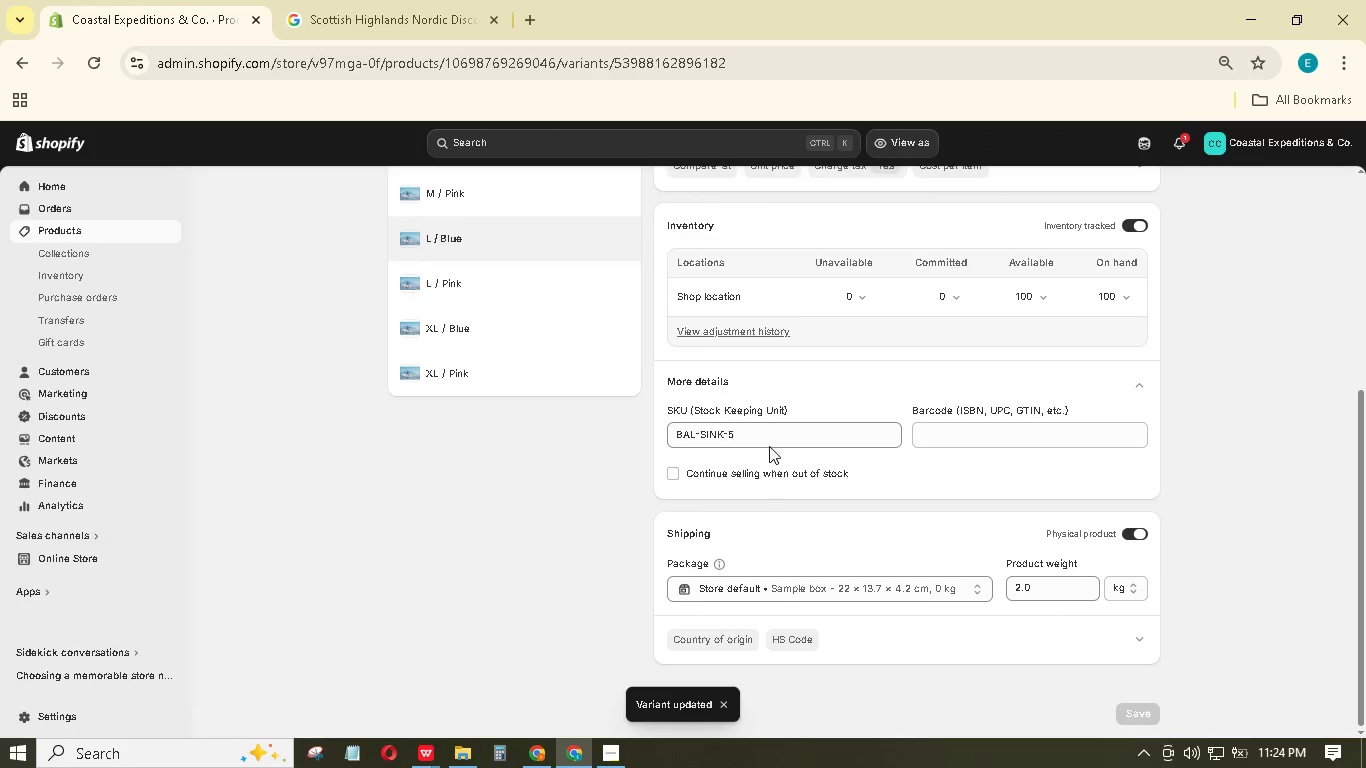 
left_click([771, 443])
 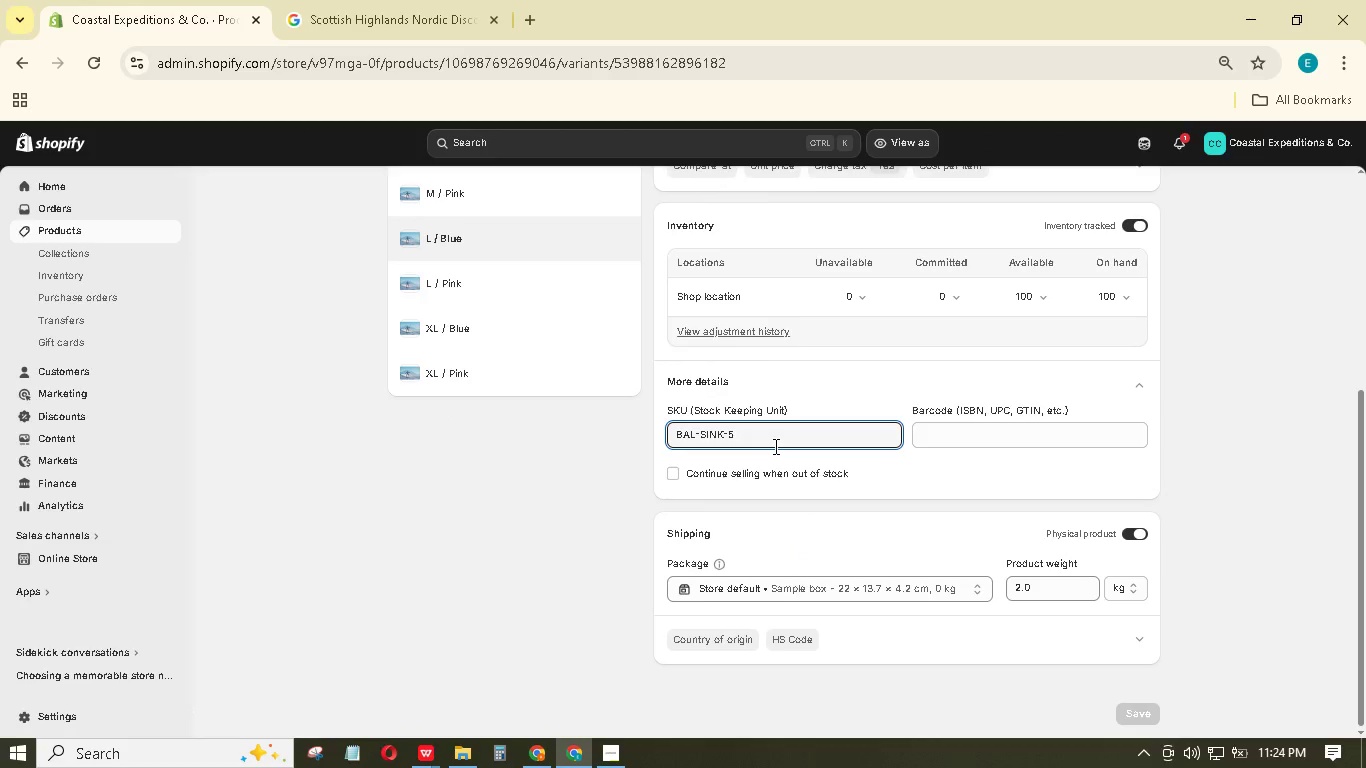 
key(Backspace)
type(LB)
 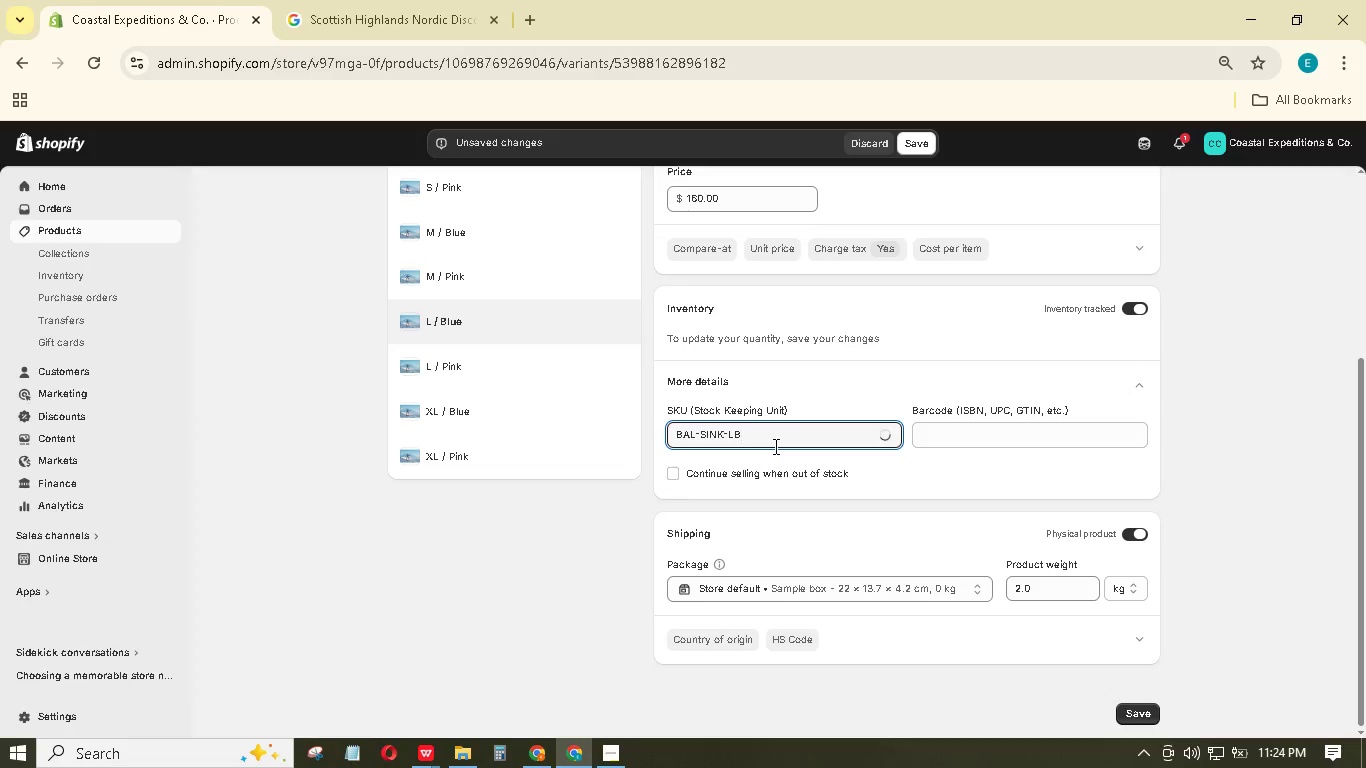 
scroll: coordinate [1073, 604], scroll_direction: down, amount: 6.0
 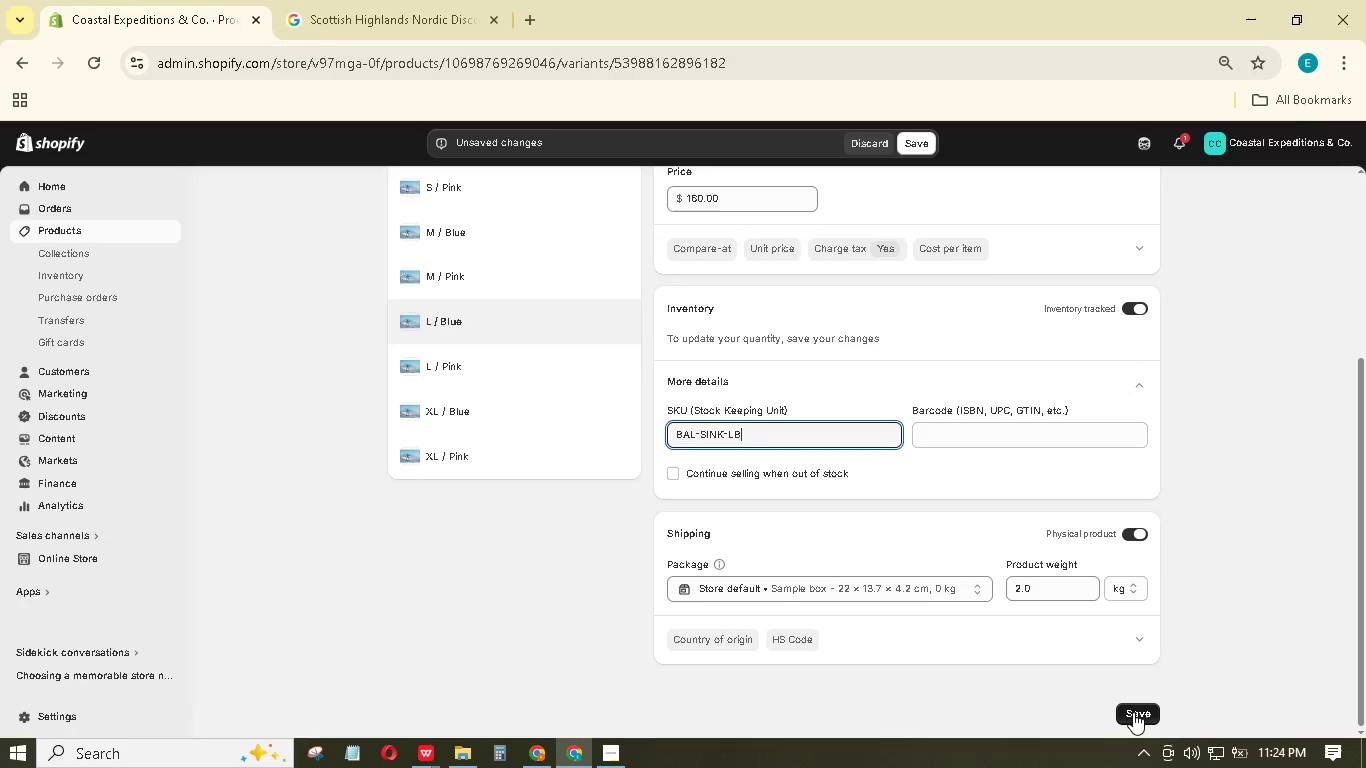 
left_click([1133, 712])
 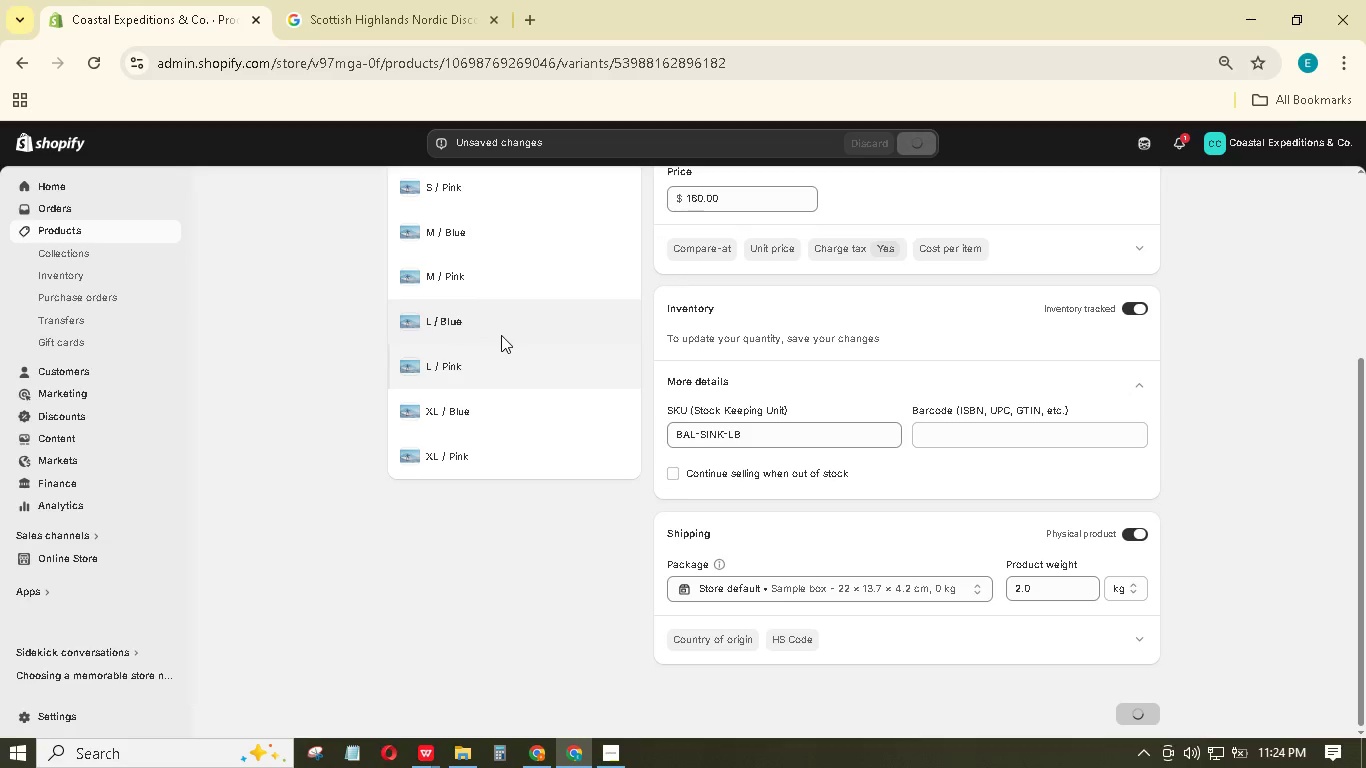 
wait(9.02)
 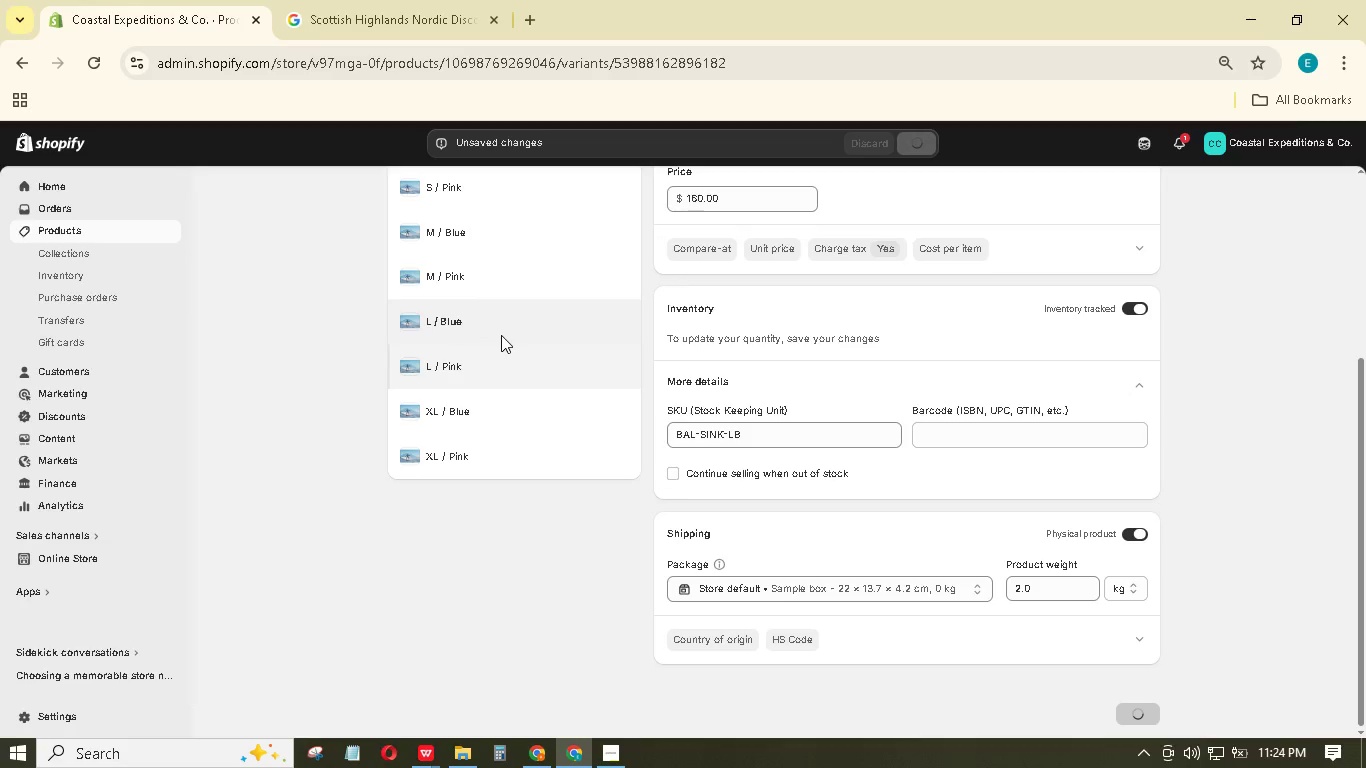 
scroll: coordinate [963, 585], scroll_direction: down, amount: 9.0
 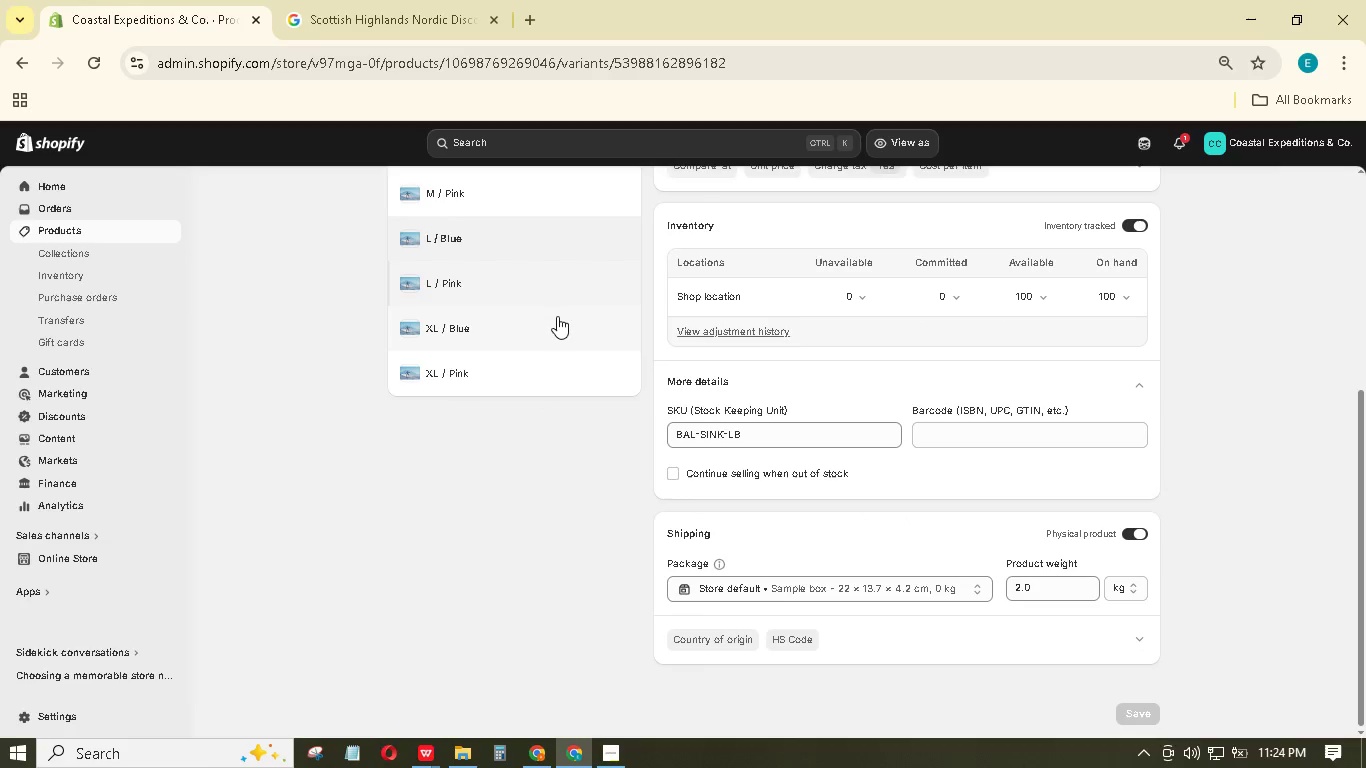 
mouse_move([544, 309])
 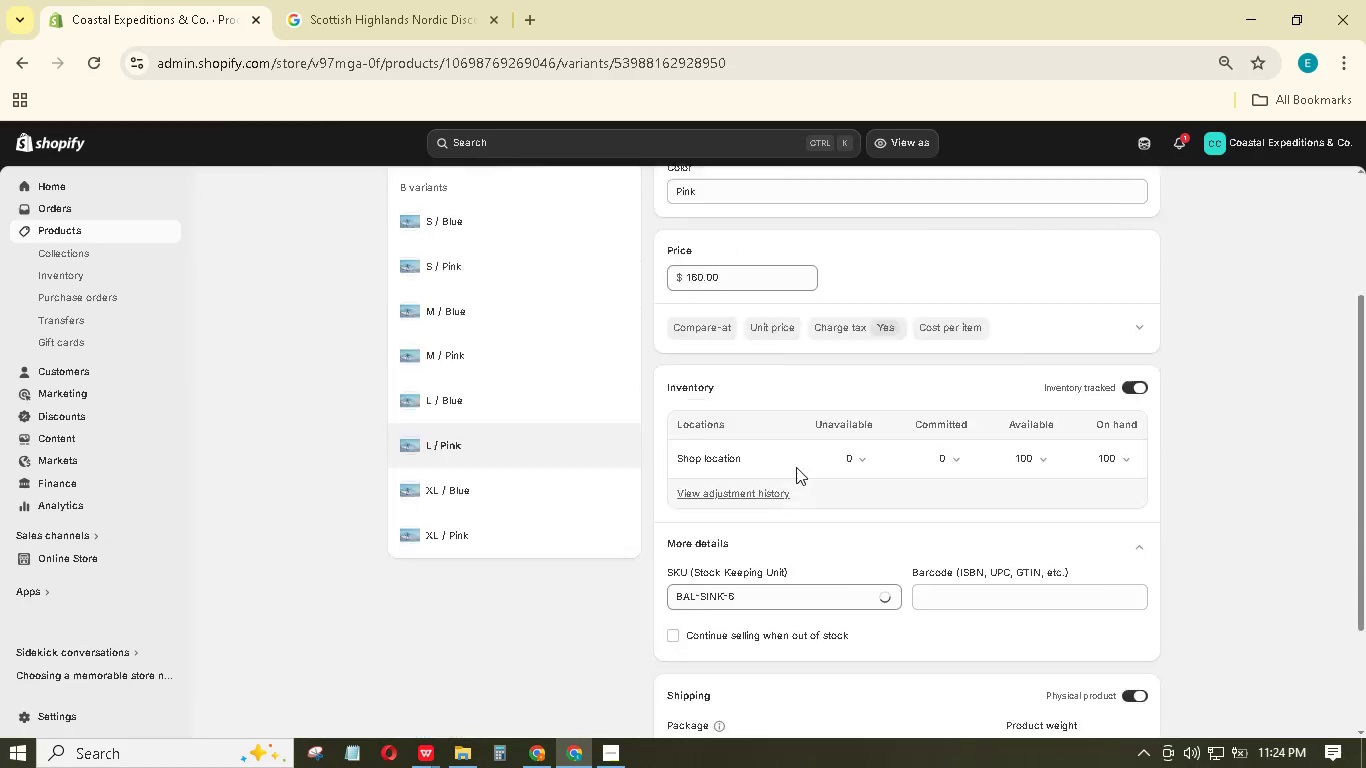 
scroll: coordinate [796, 468], scroll_direction: down, amount: 11.0
 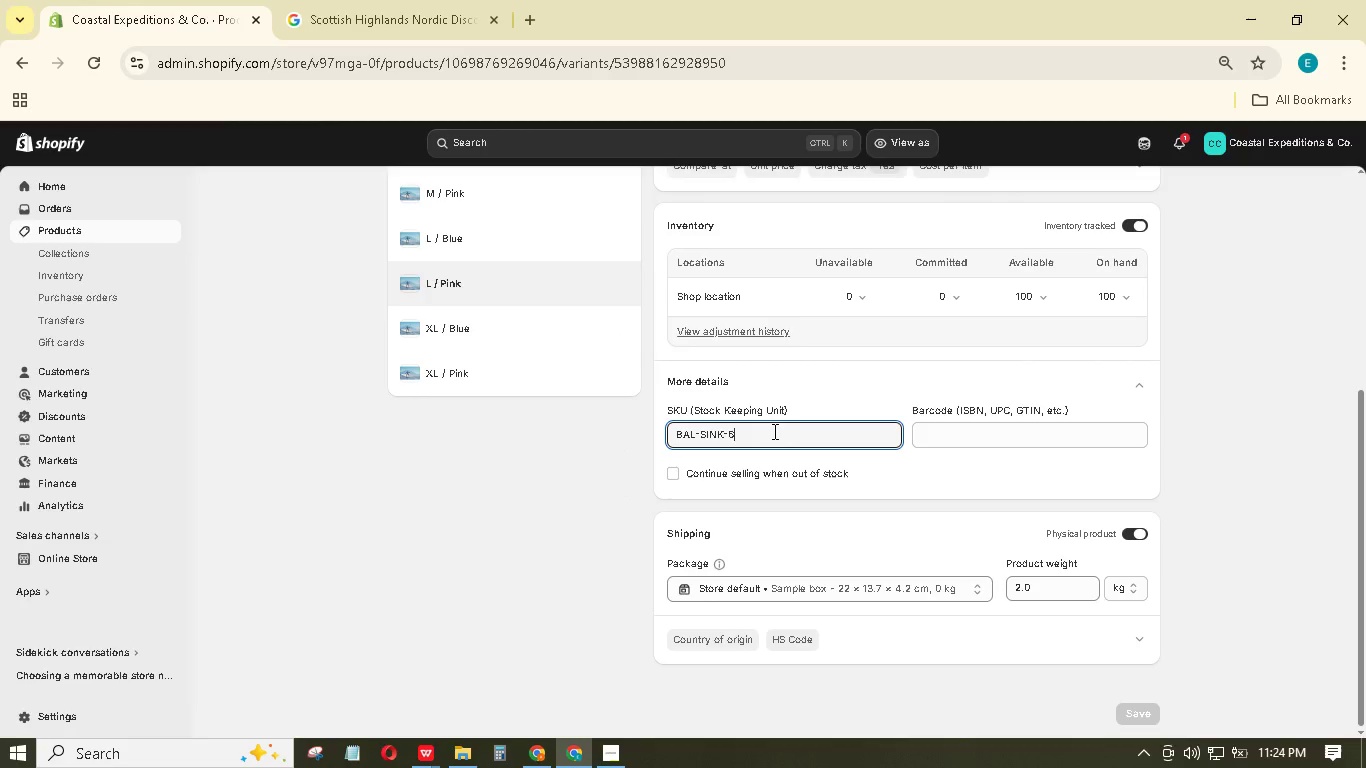 
key(Backspace)
type(LP)
 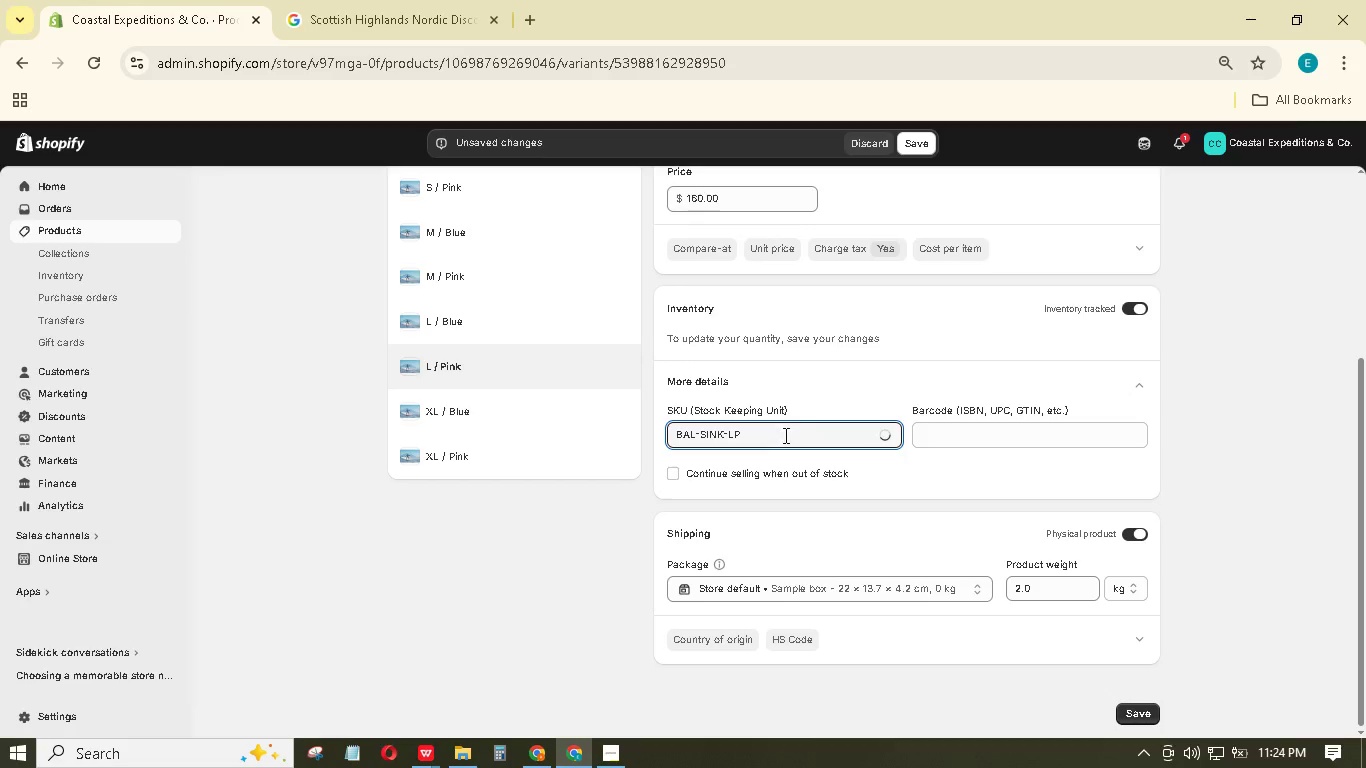 
wait(6.38)
 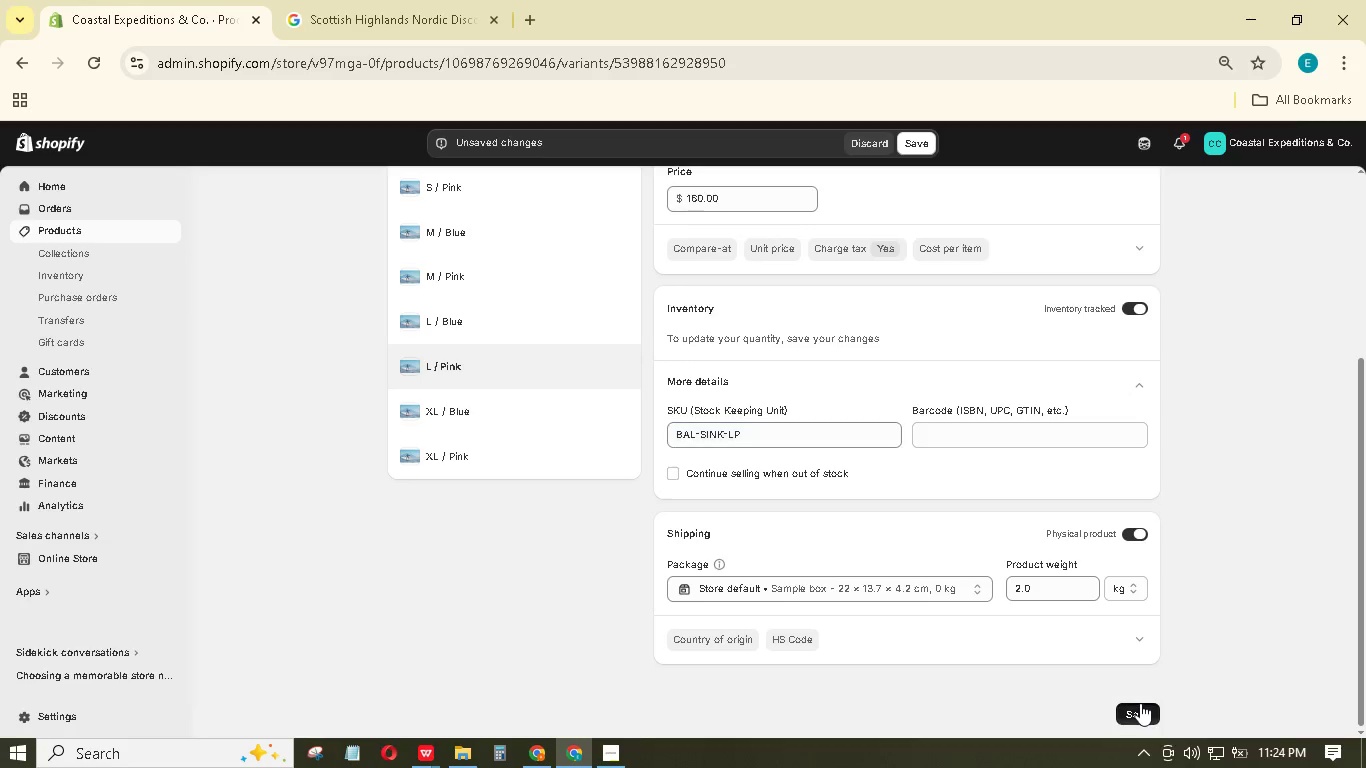 
left_click([441, 413])
 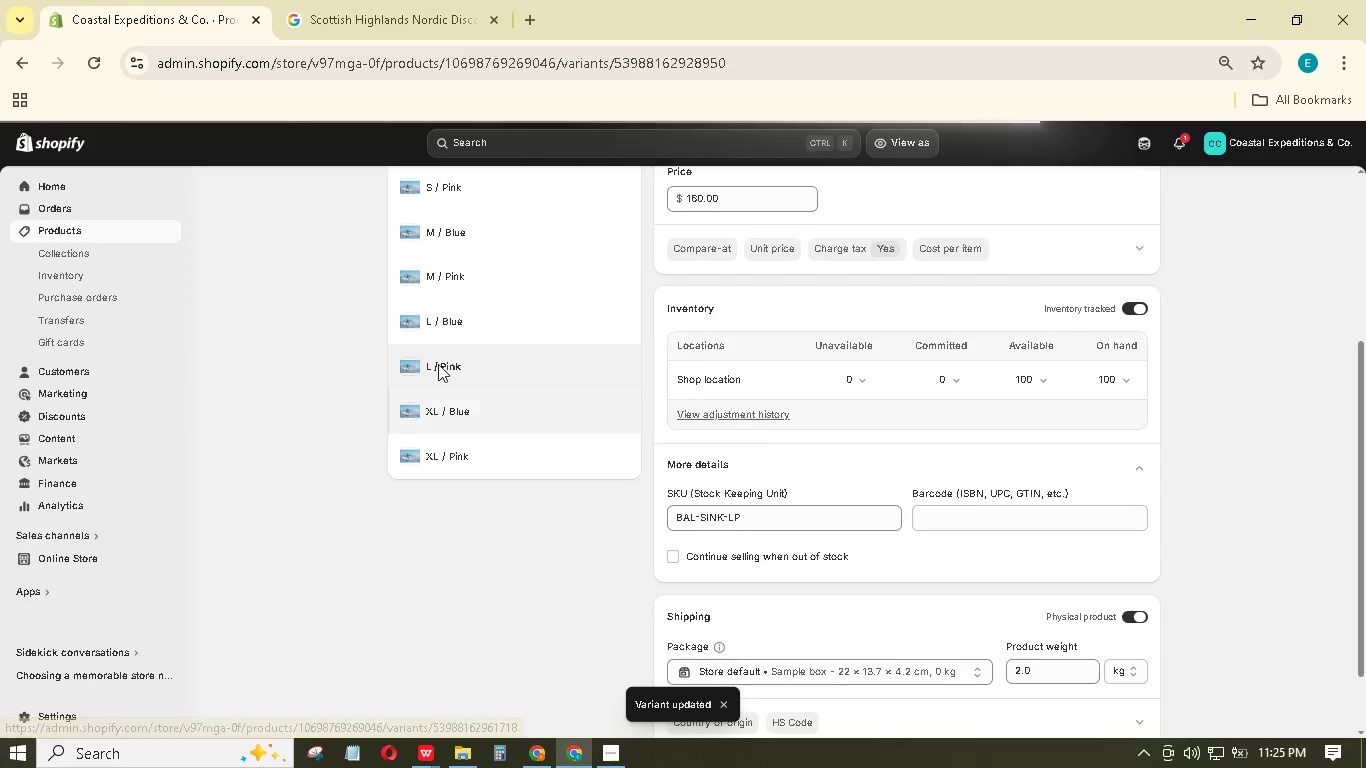 
left_click([468, 423])
 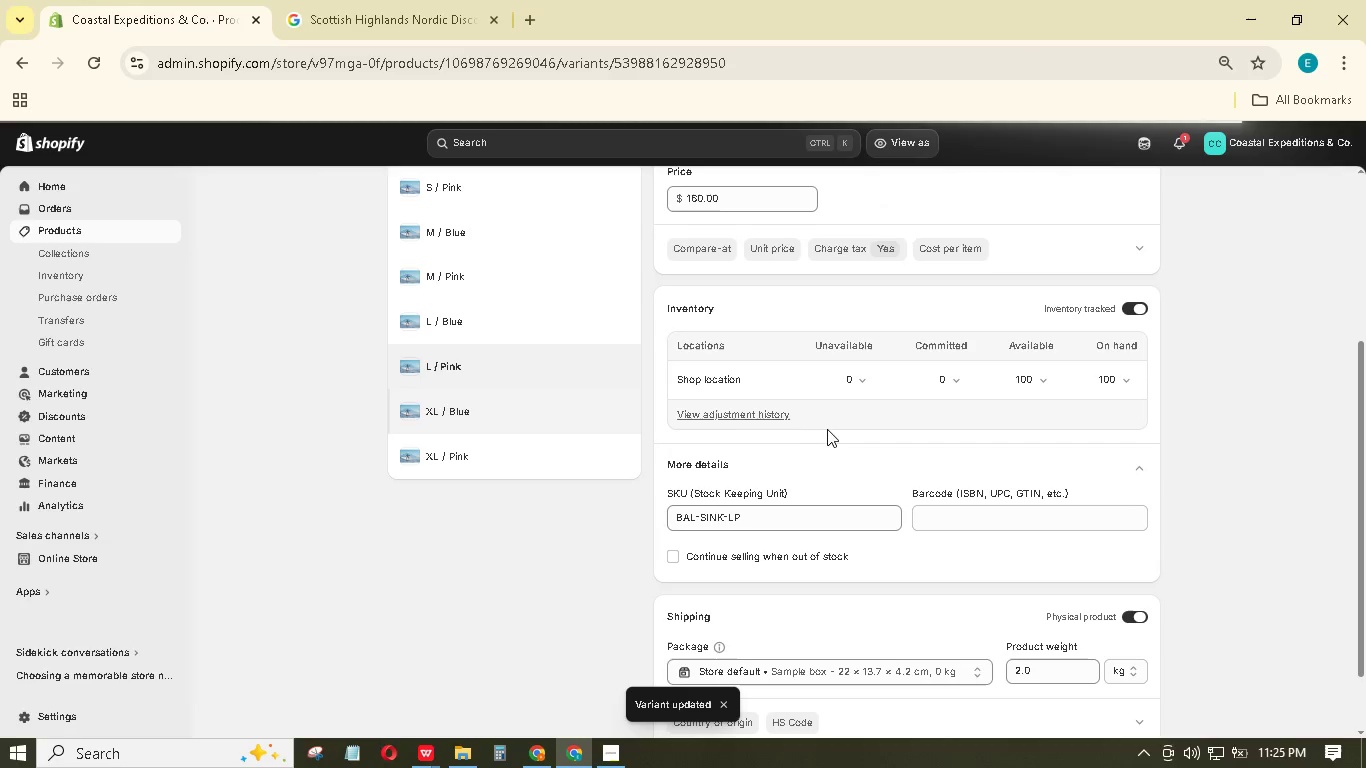 
scroll: coordinate [830, 427], scroll_direction: down, amount: 10.0
 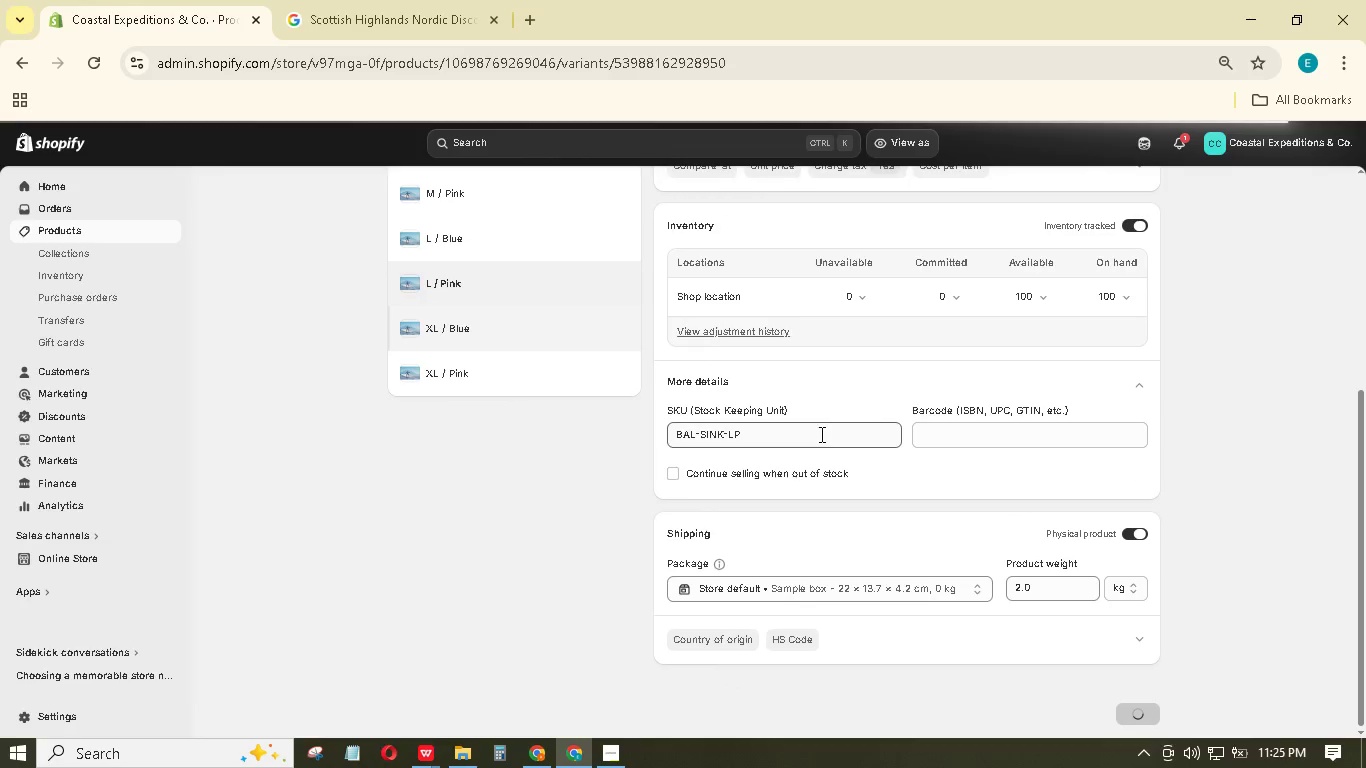 
left_click([820, 434])
 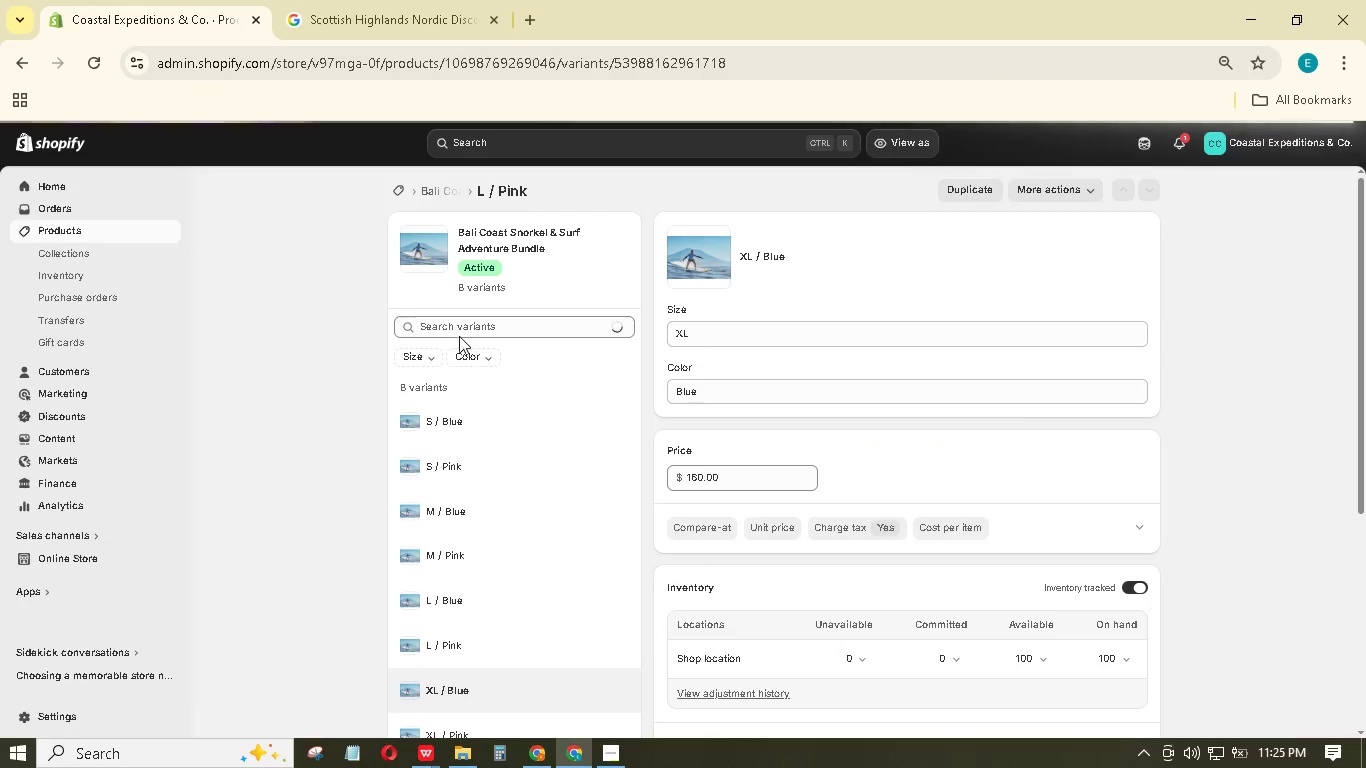 
scroll: coordinate [745, 507], scroll_direction: down, amount: 16.0
 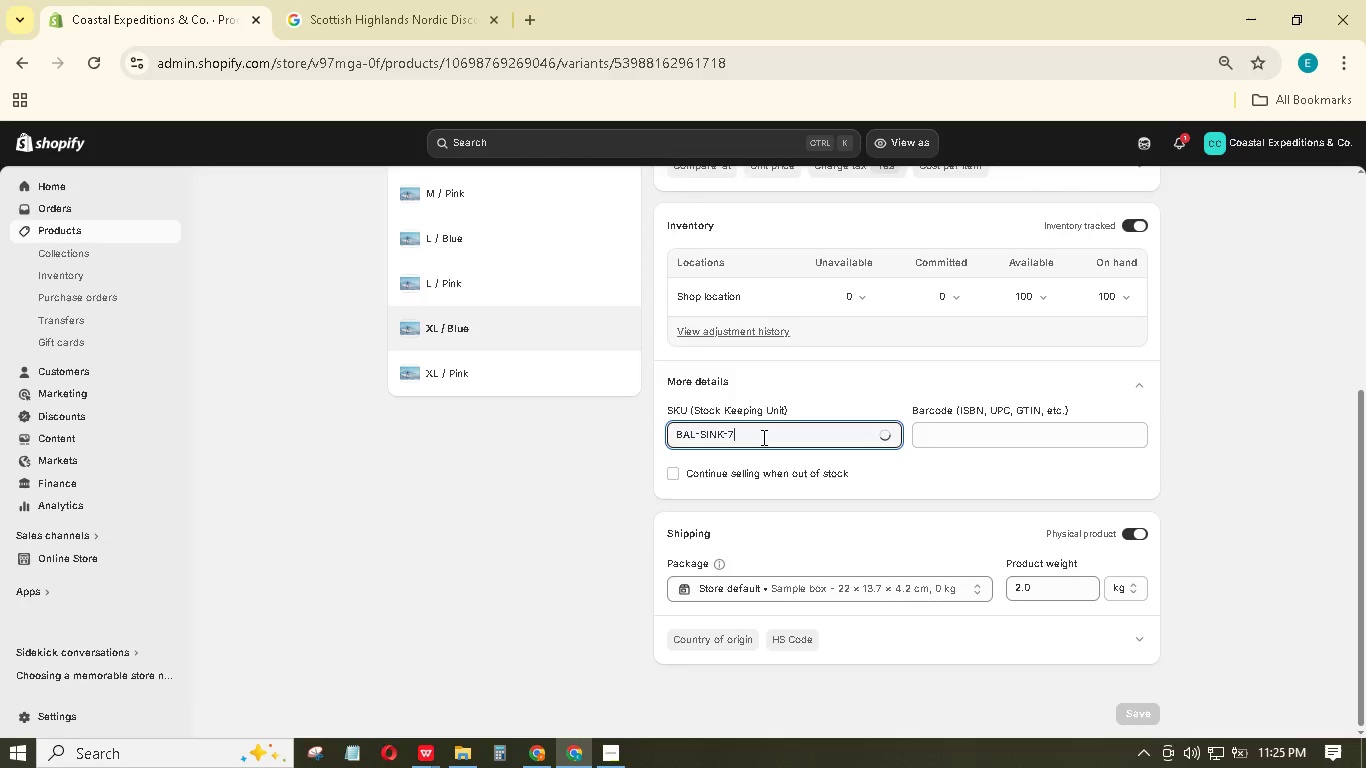 
left_click([762, 437])
 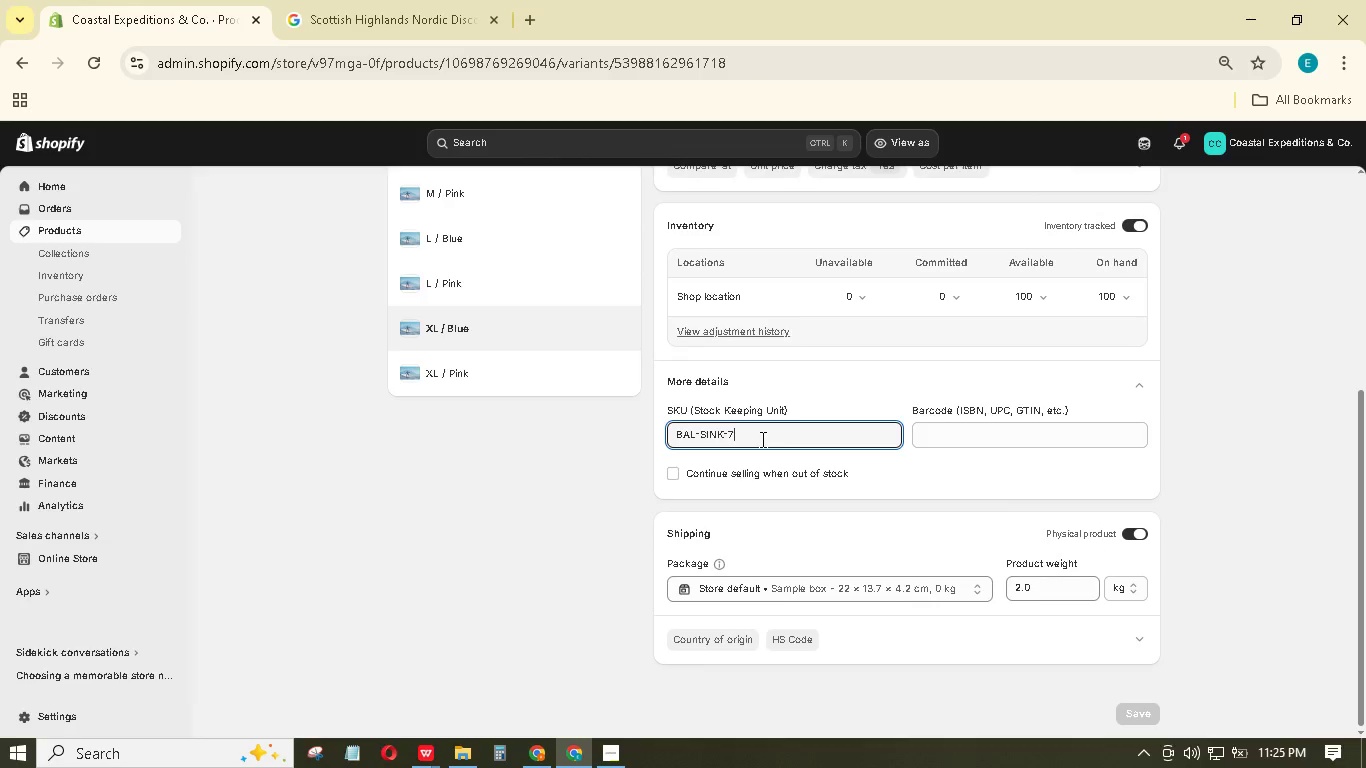 
key(Backspace)
type(XLP)
 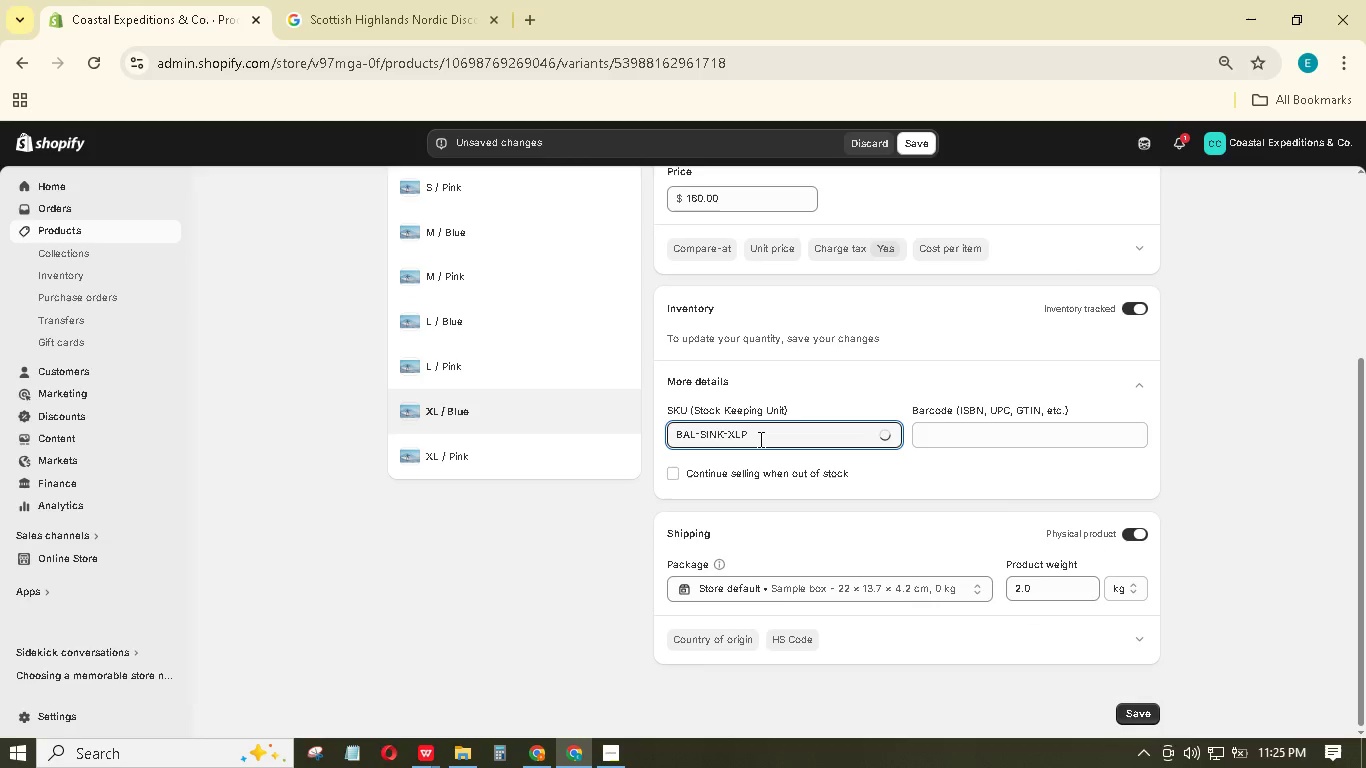 
left_click([1152, 709])
 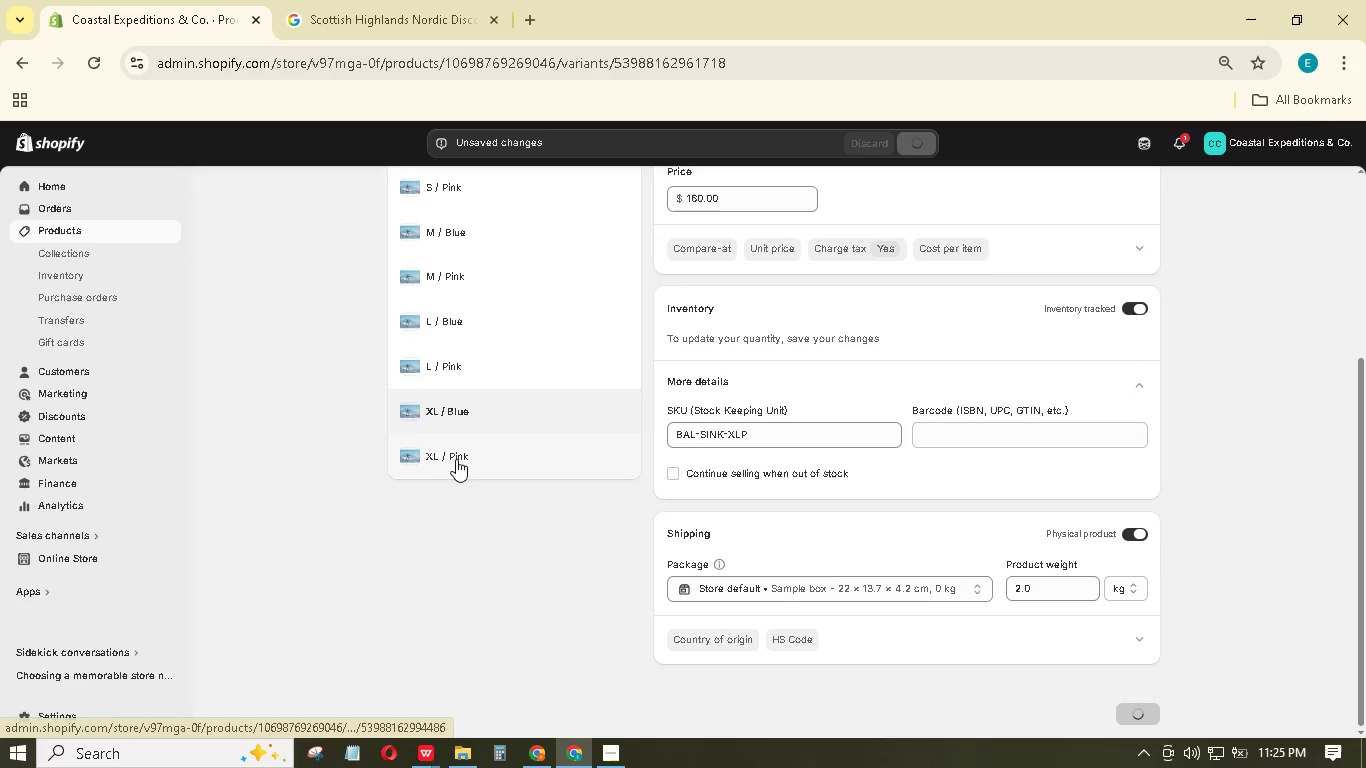 
wait(6.08)
 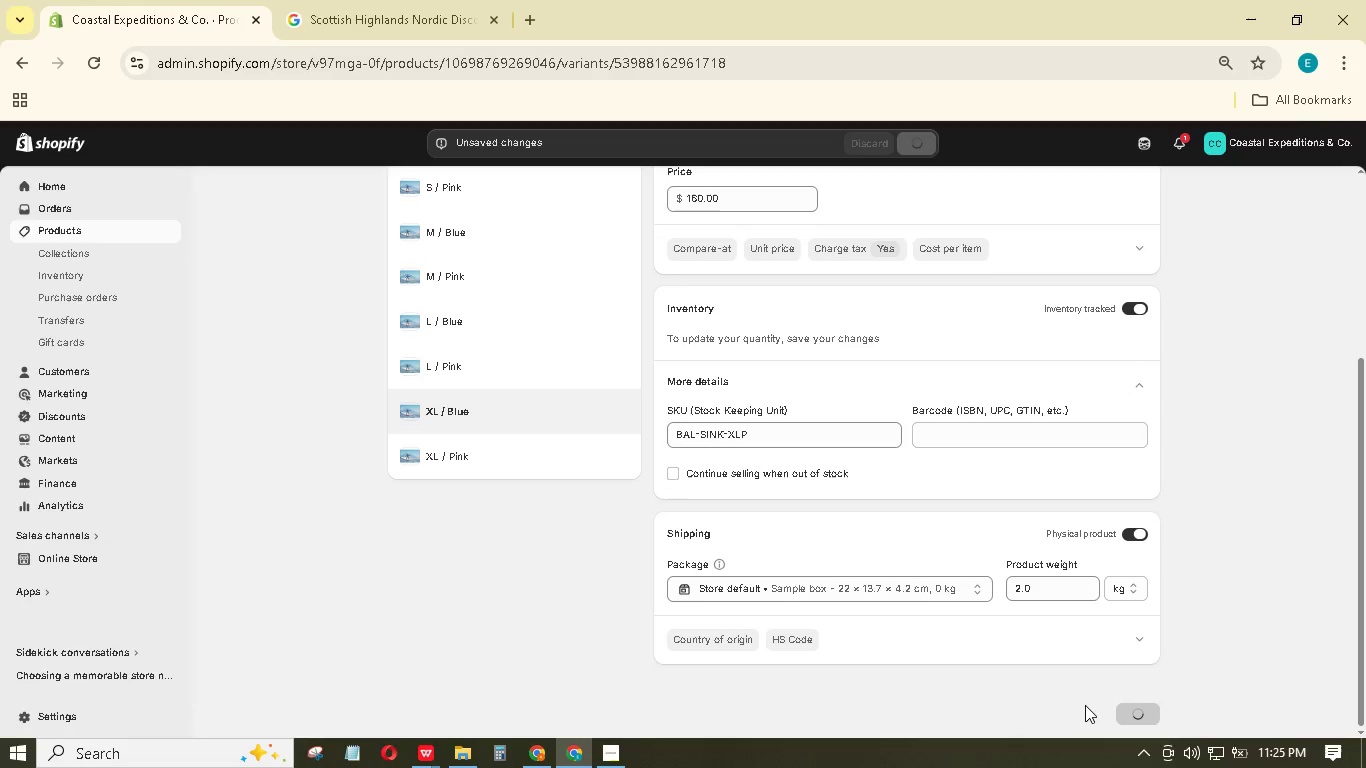 
left_click([476, 449])
 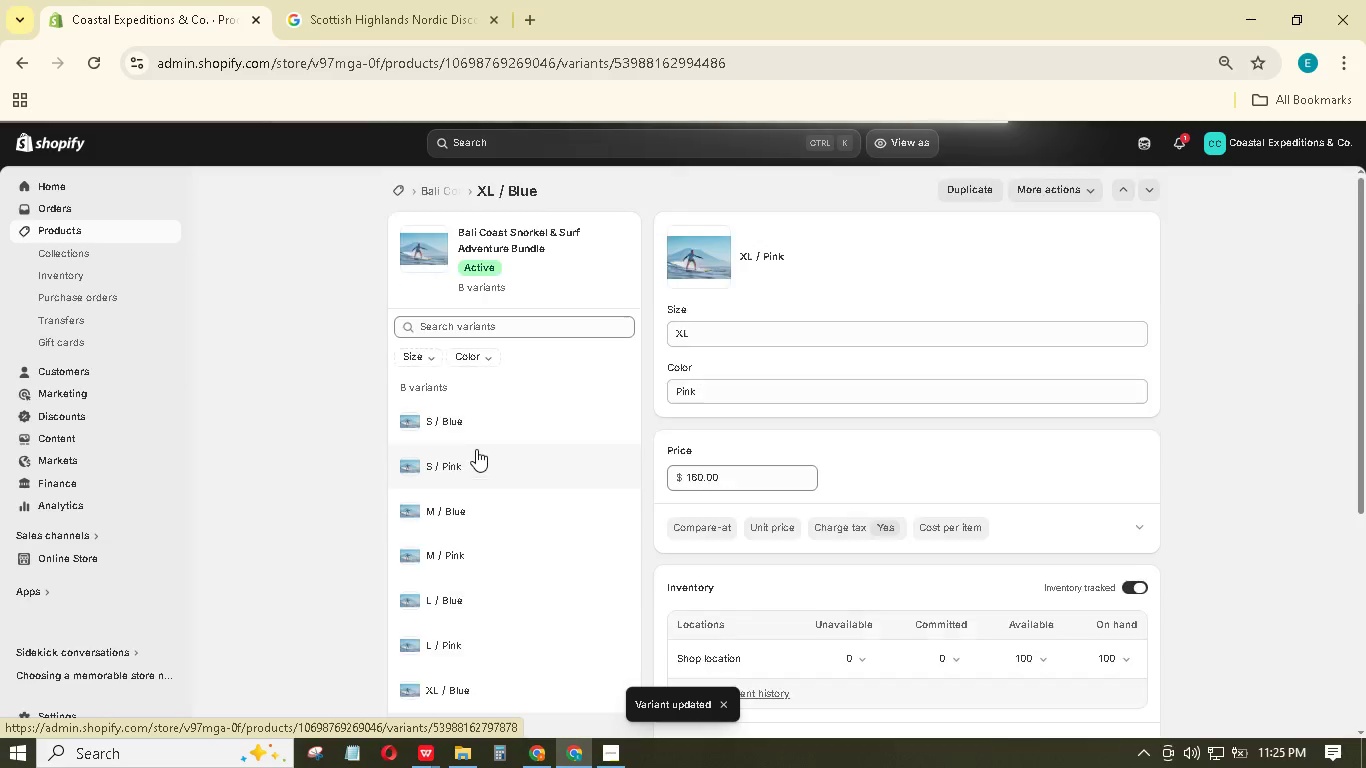 
scroll: coordinate [878, 462], scroll_direction: down, amount: 17.0
 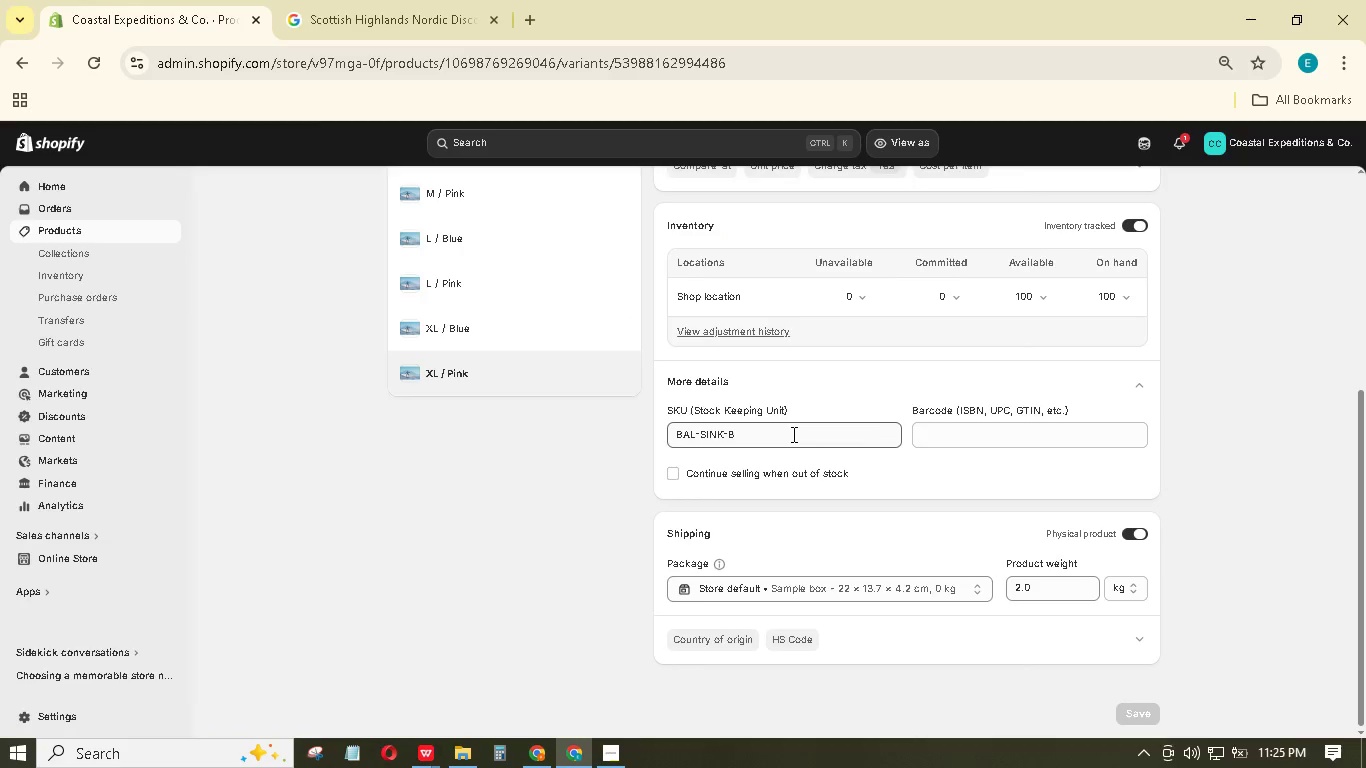 
left_click([792, 434])
 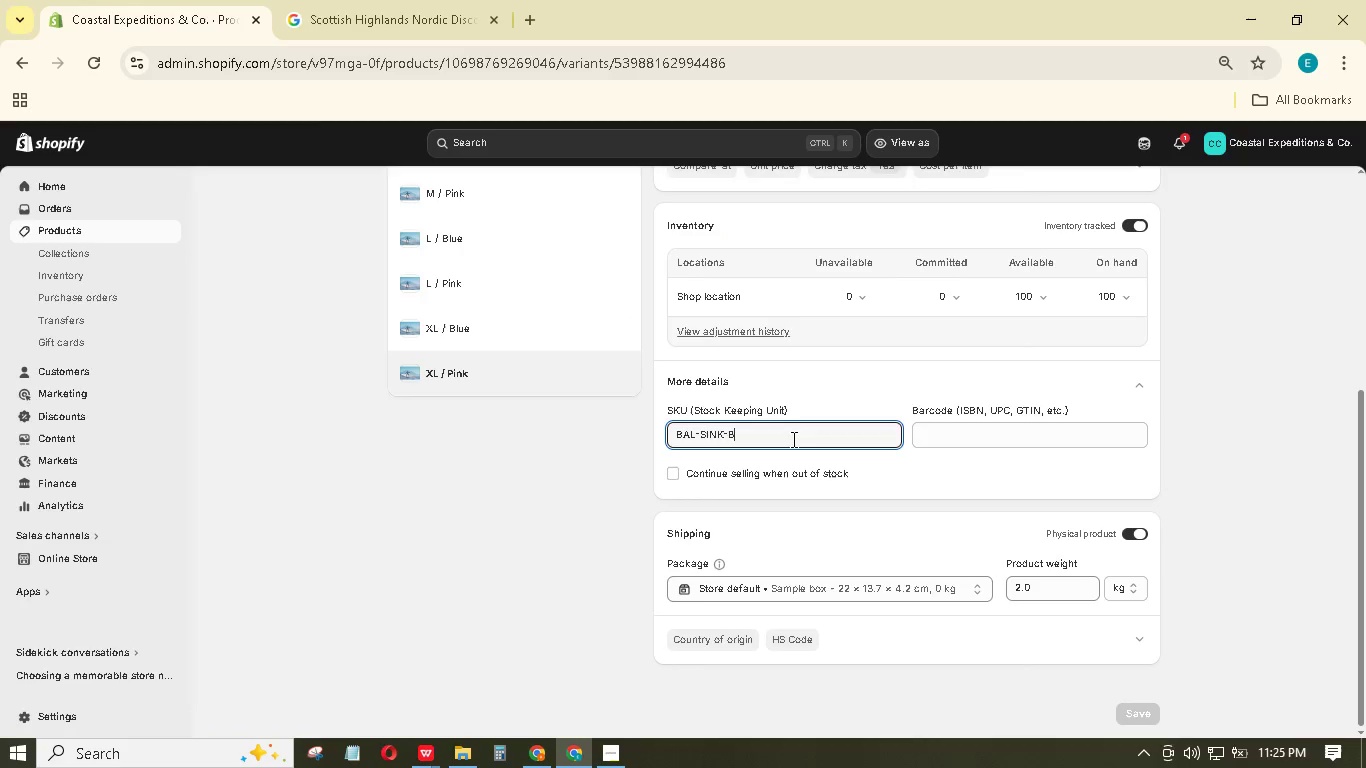 
key(Backspace)
type(XLP)
 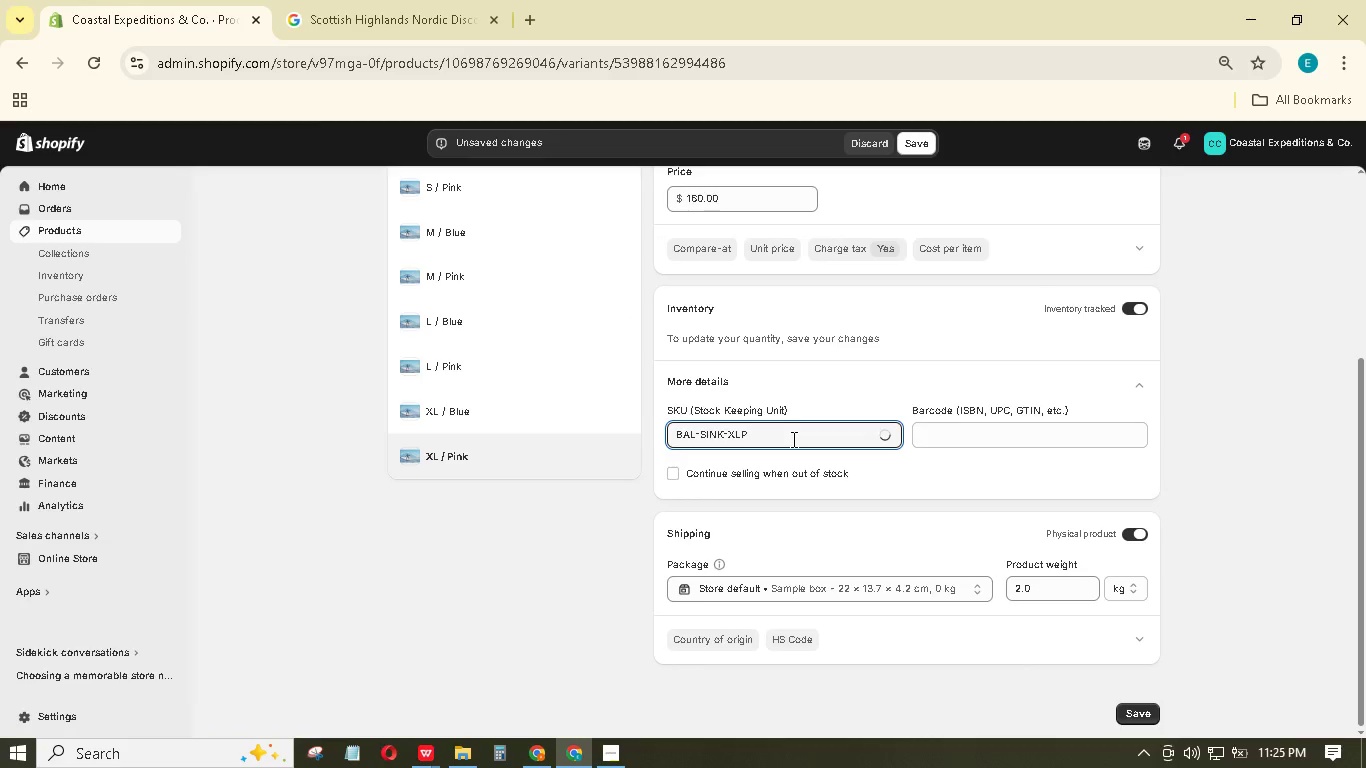 
left_click([1135, 711])
 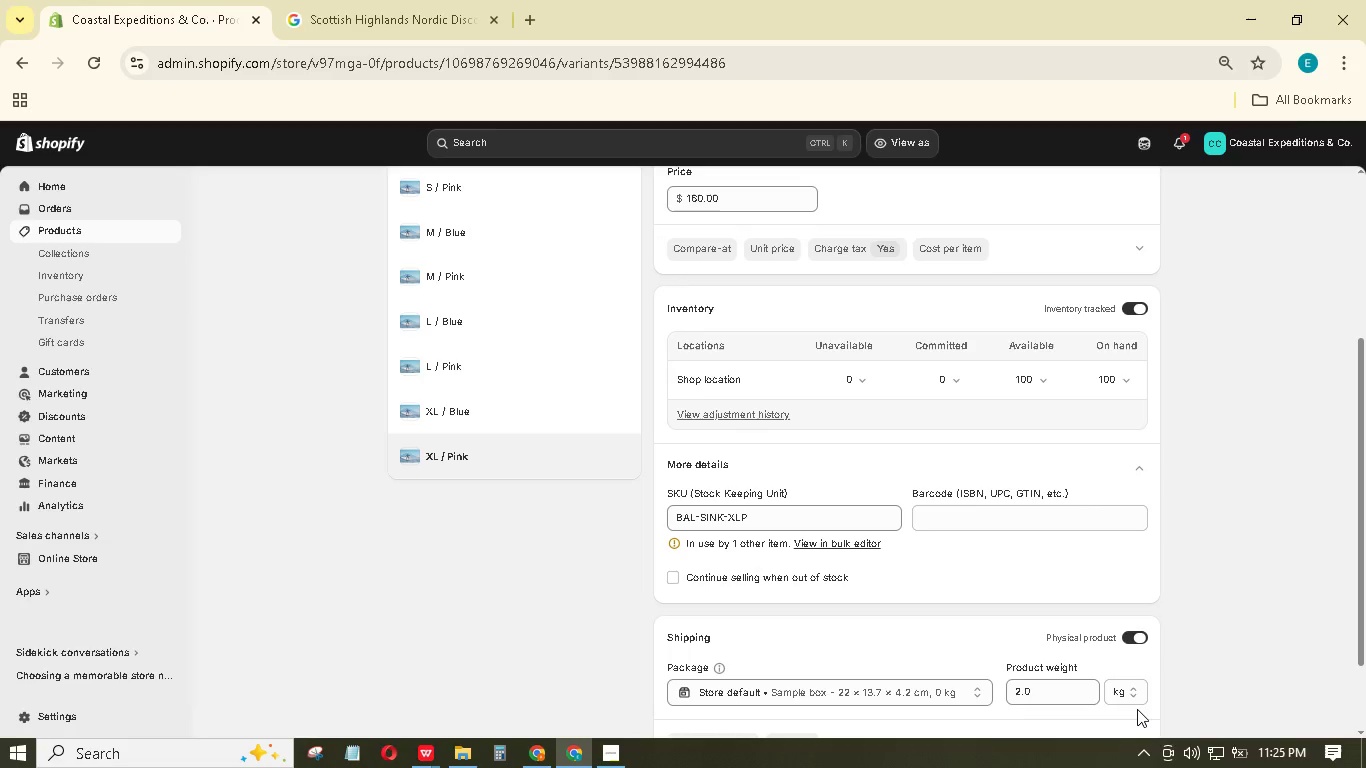 
wait(15.98)
 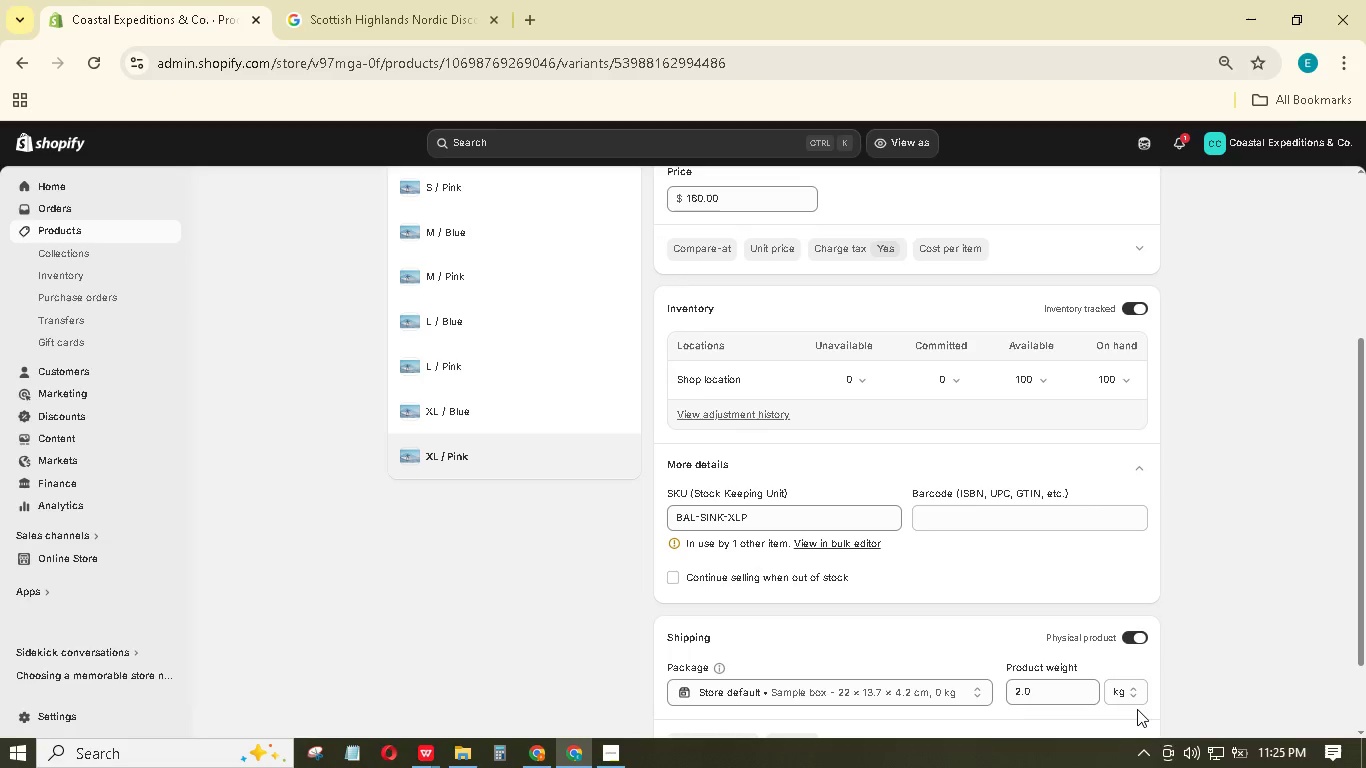 
scroll: coordinate [1112, 591], scroll_direction: up, amount: 13.0
 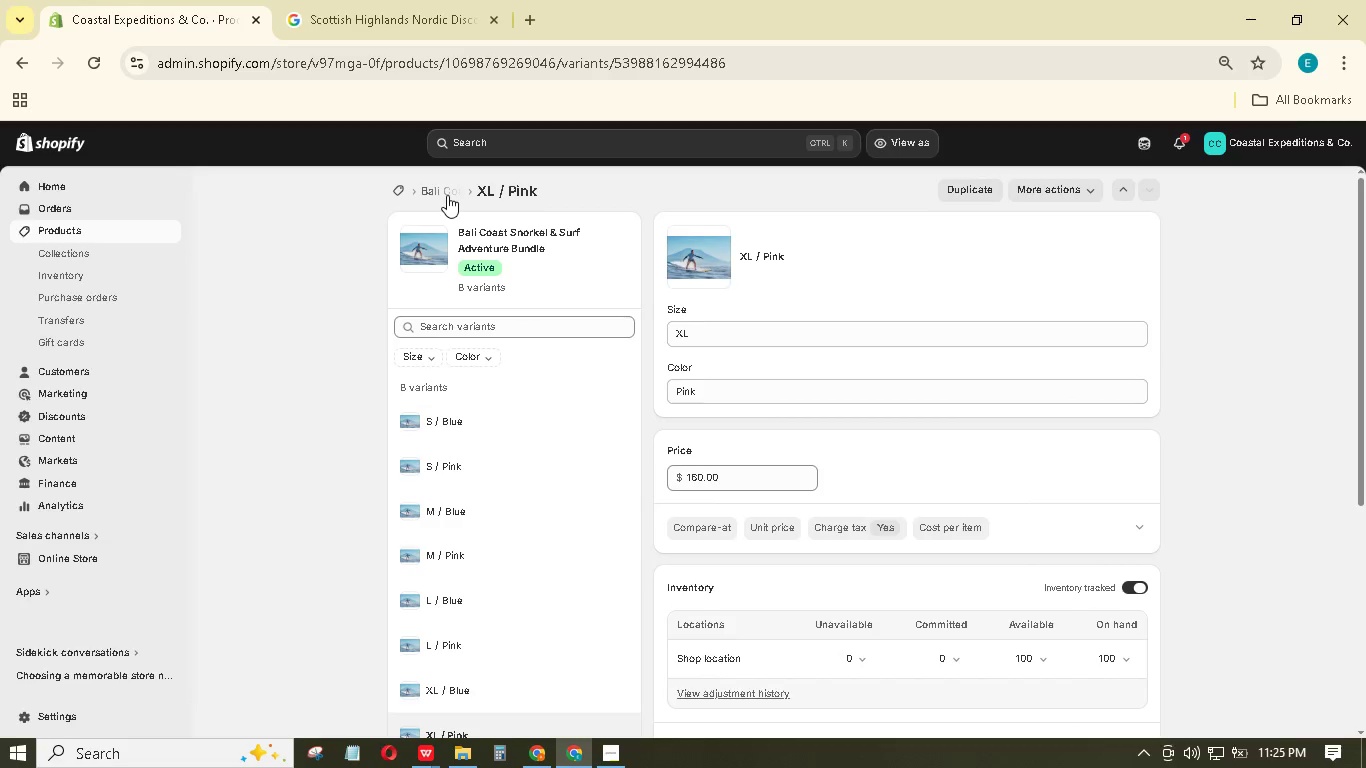 
left_click([436, 186])
 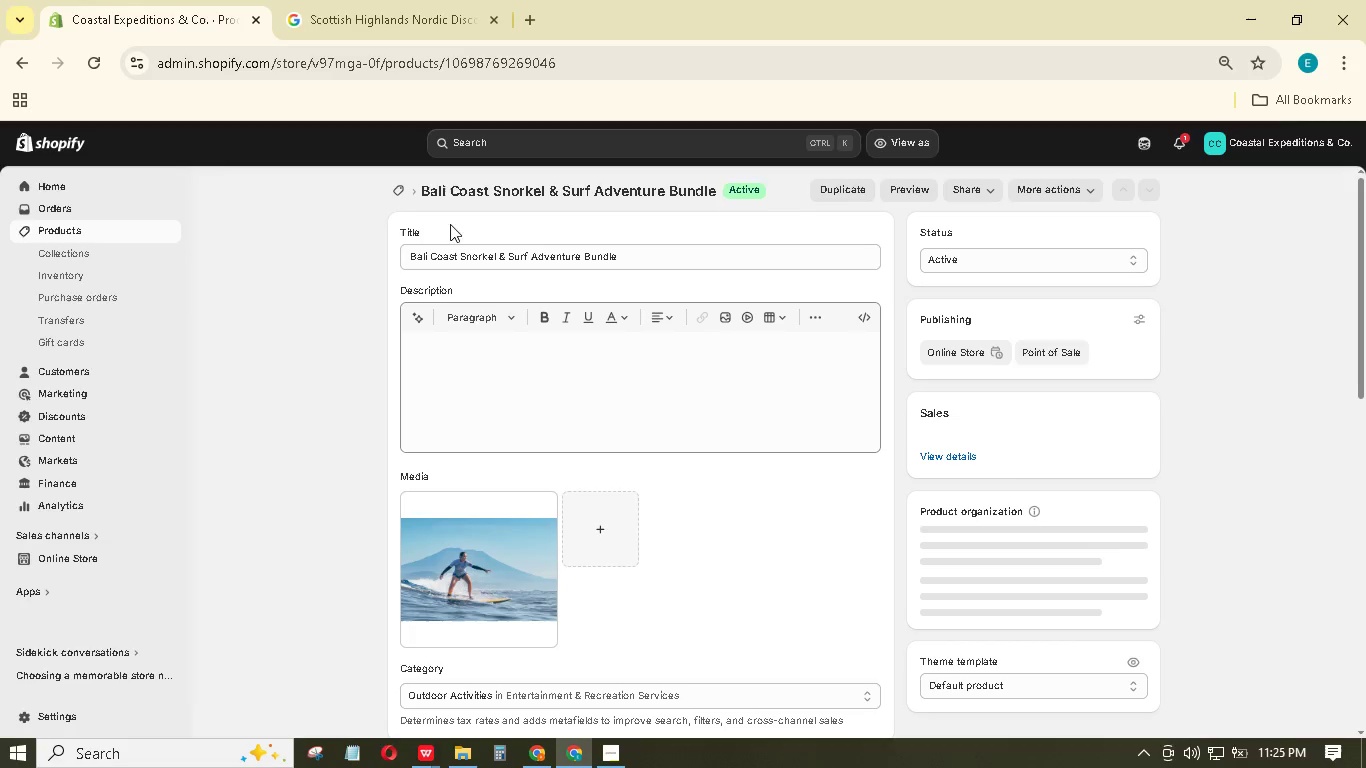 
double_click([562, 404])
 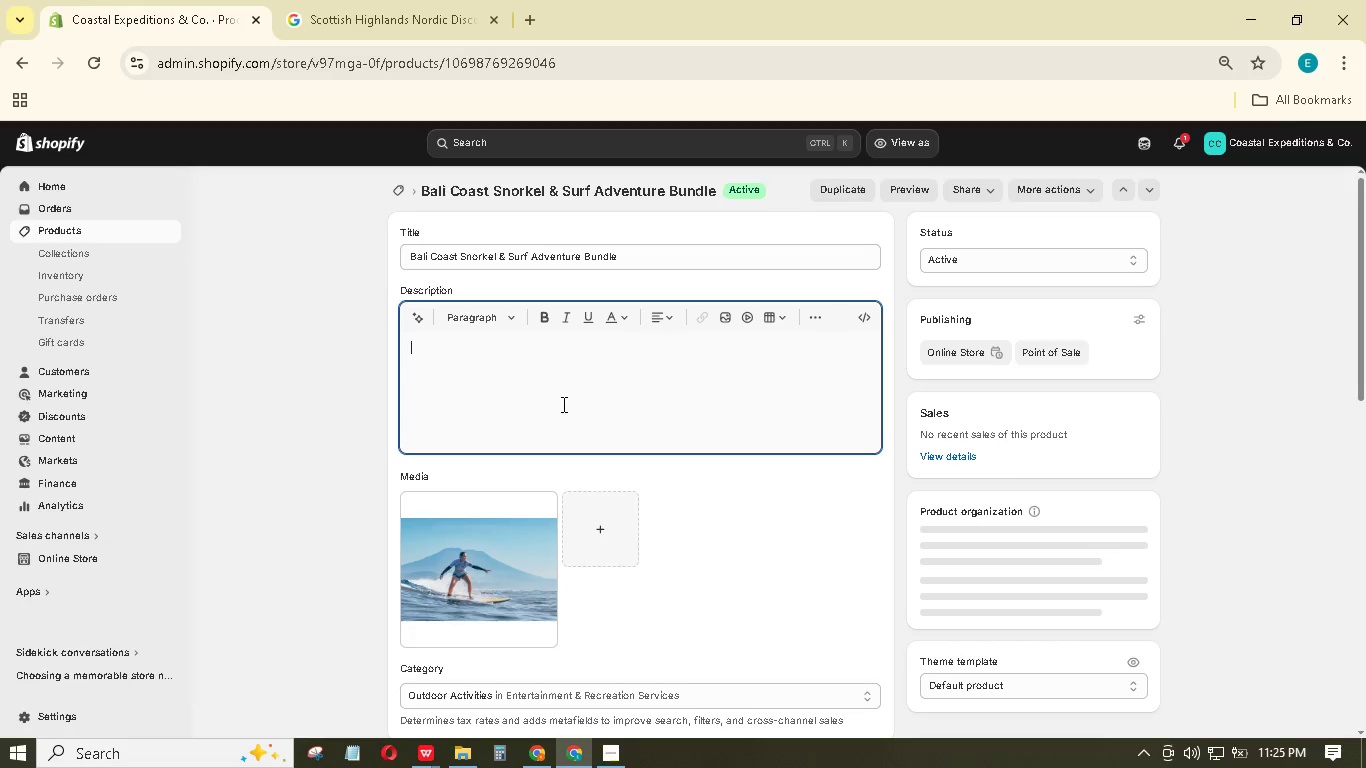 
left_click([562, 404])
 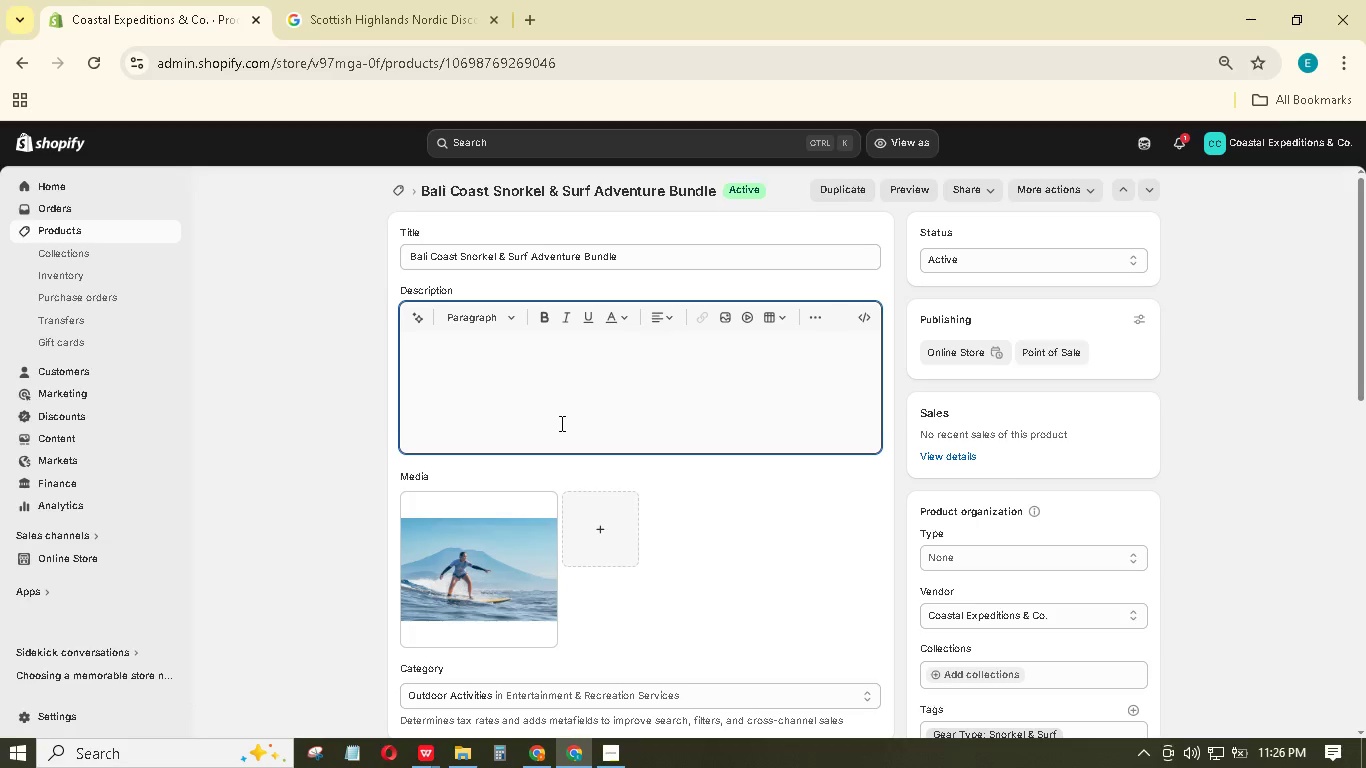 
wait(9.78)
 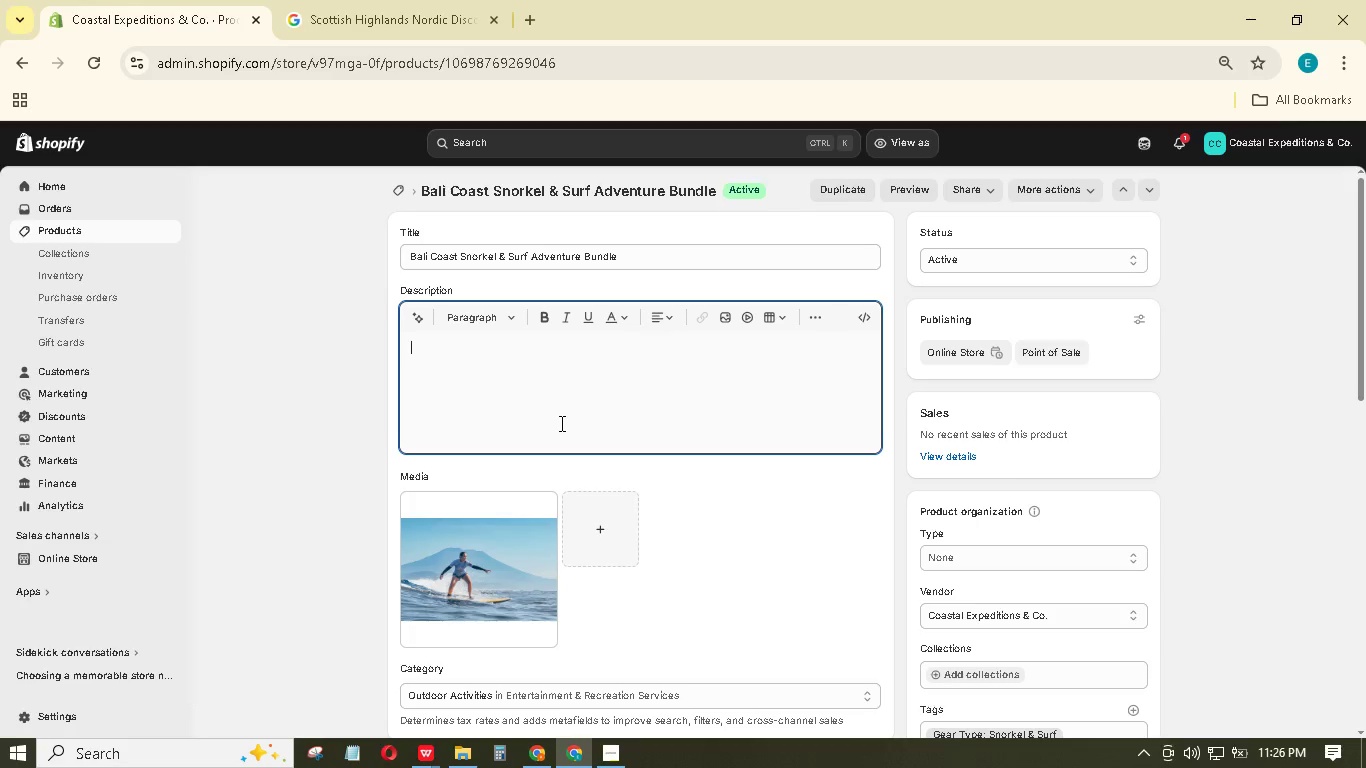 
type(Surf-ready ger with reef-safe sunscreen and high-stretch rash guards. Eco-friendly accessories)
 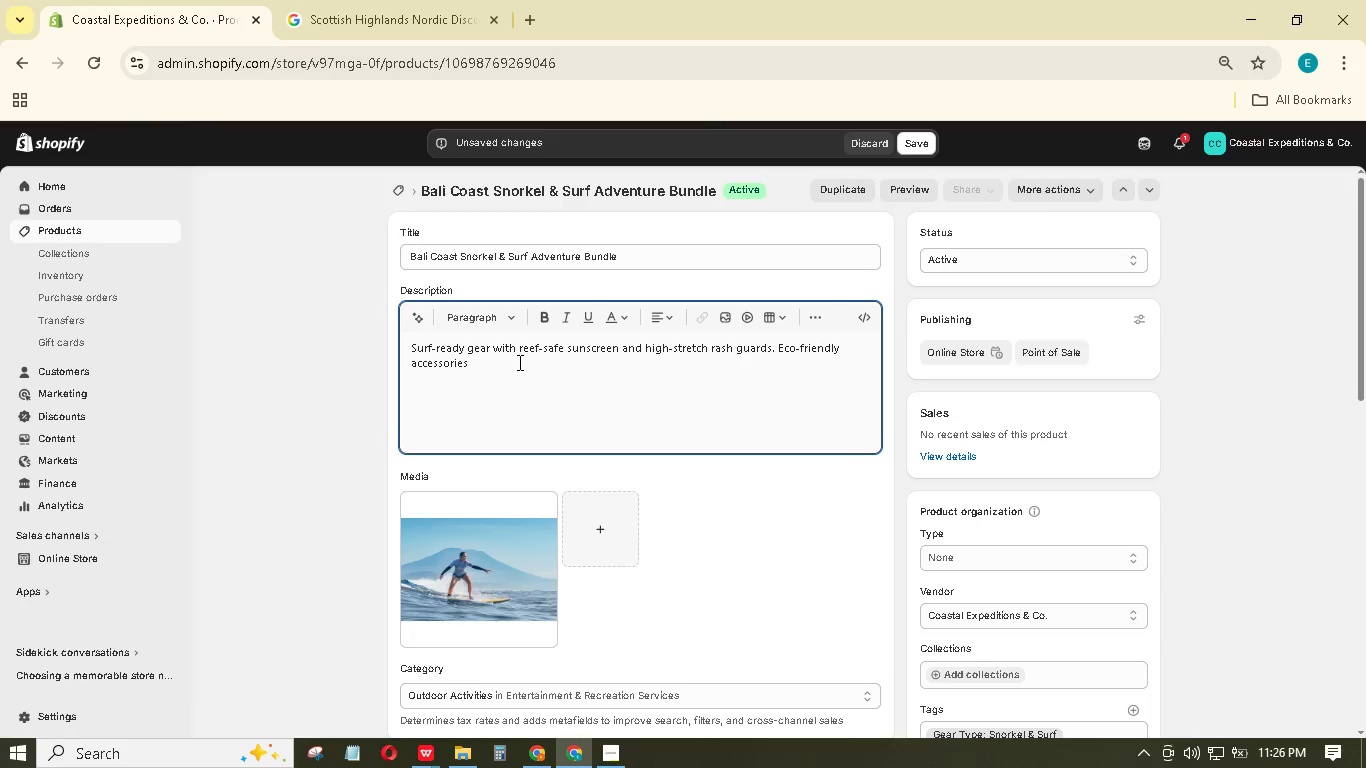 
wait(7.03)
 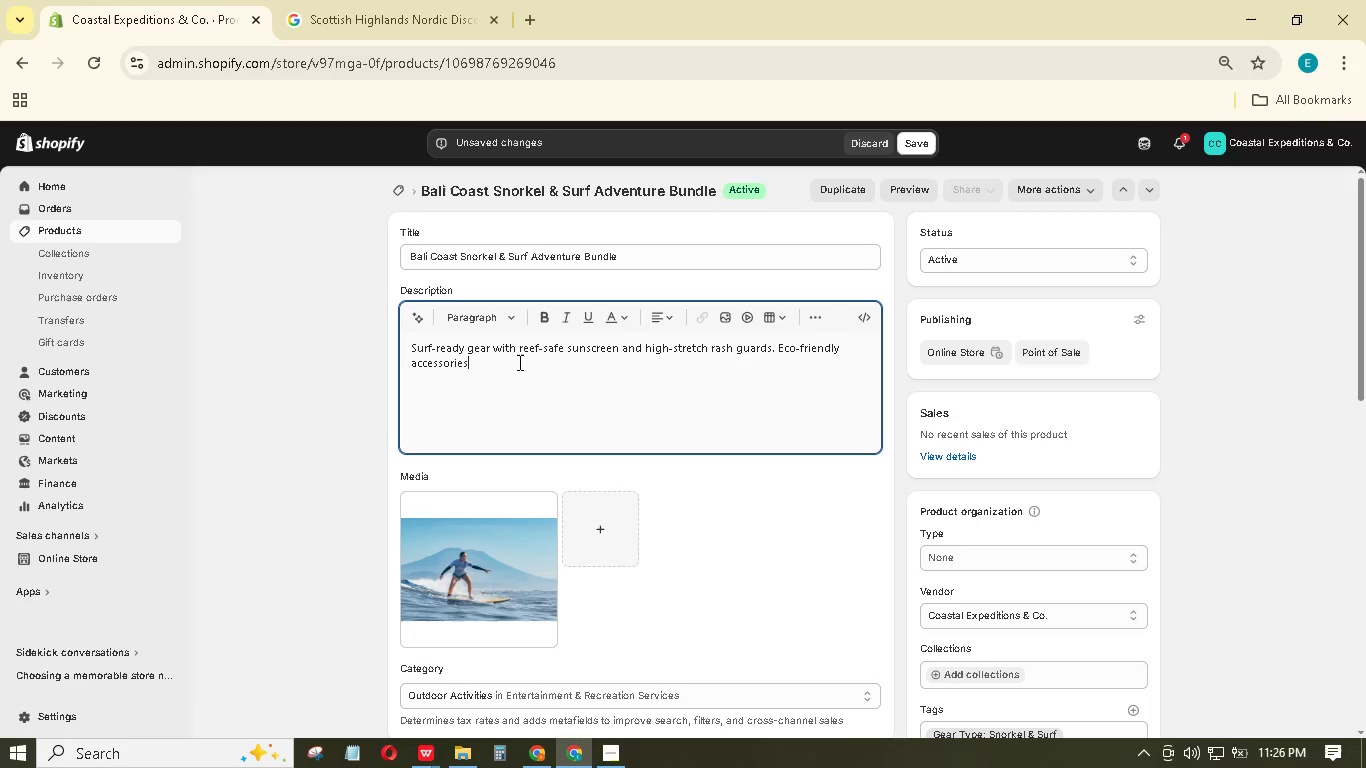 
type( for the )
 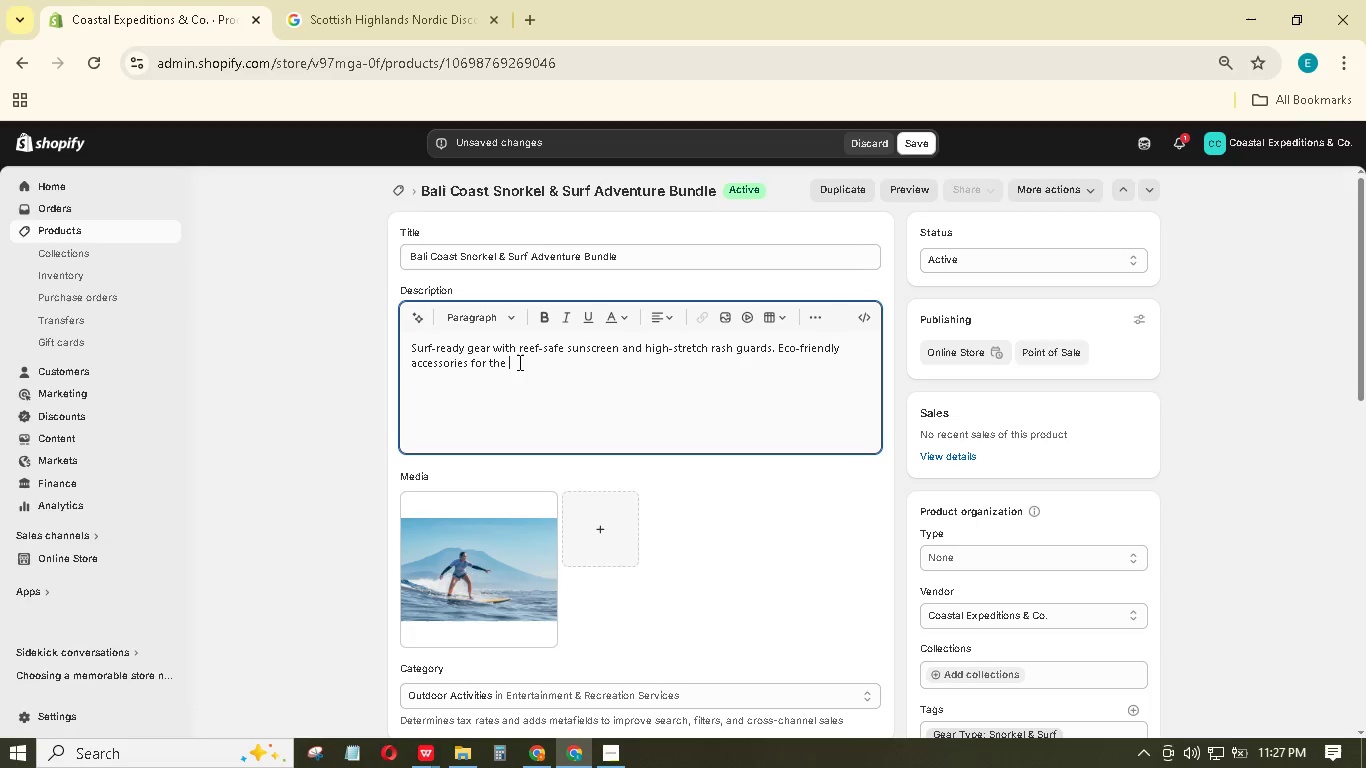 
wait(10.73)
 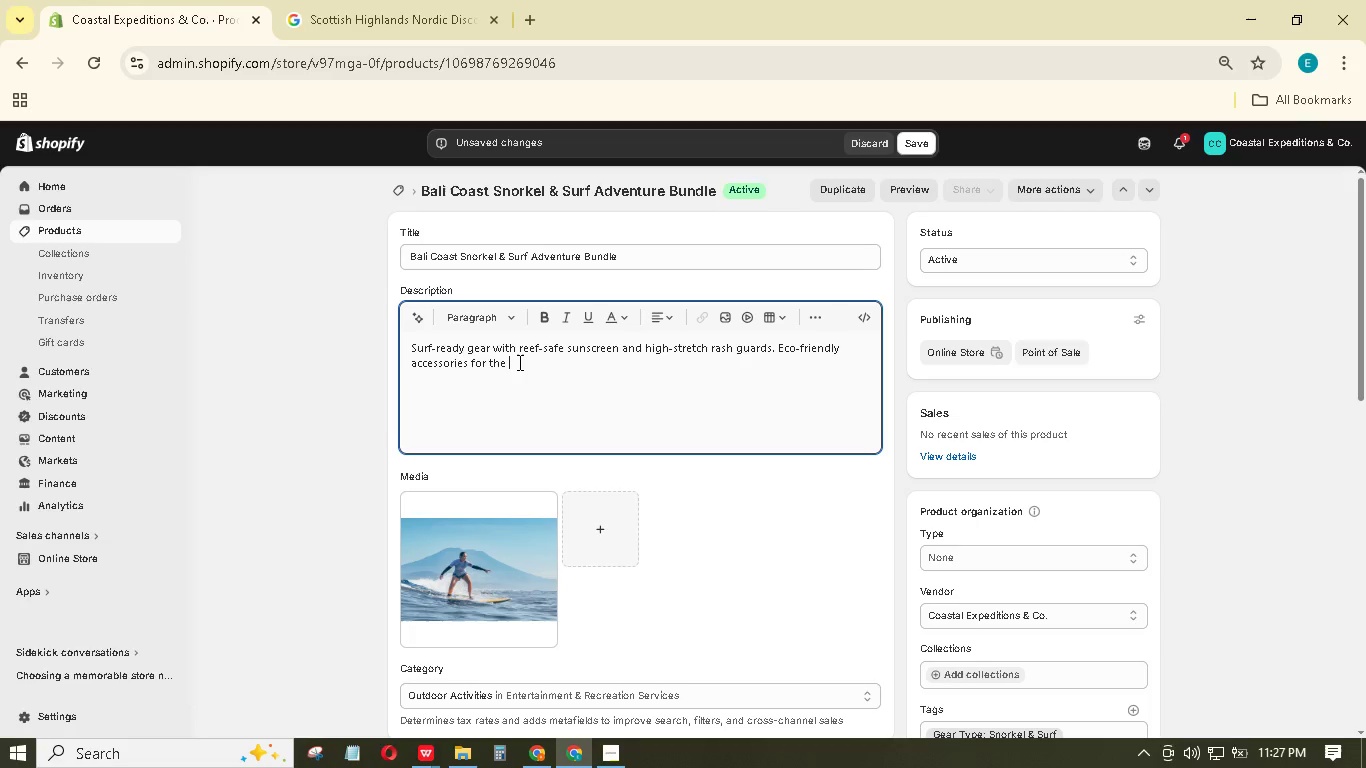 
type(perfect)
 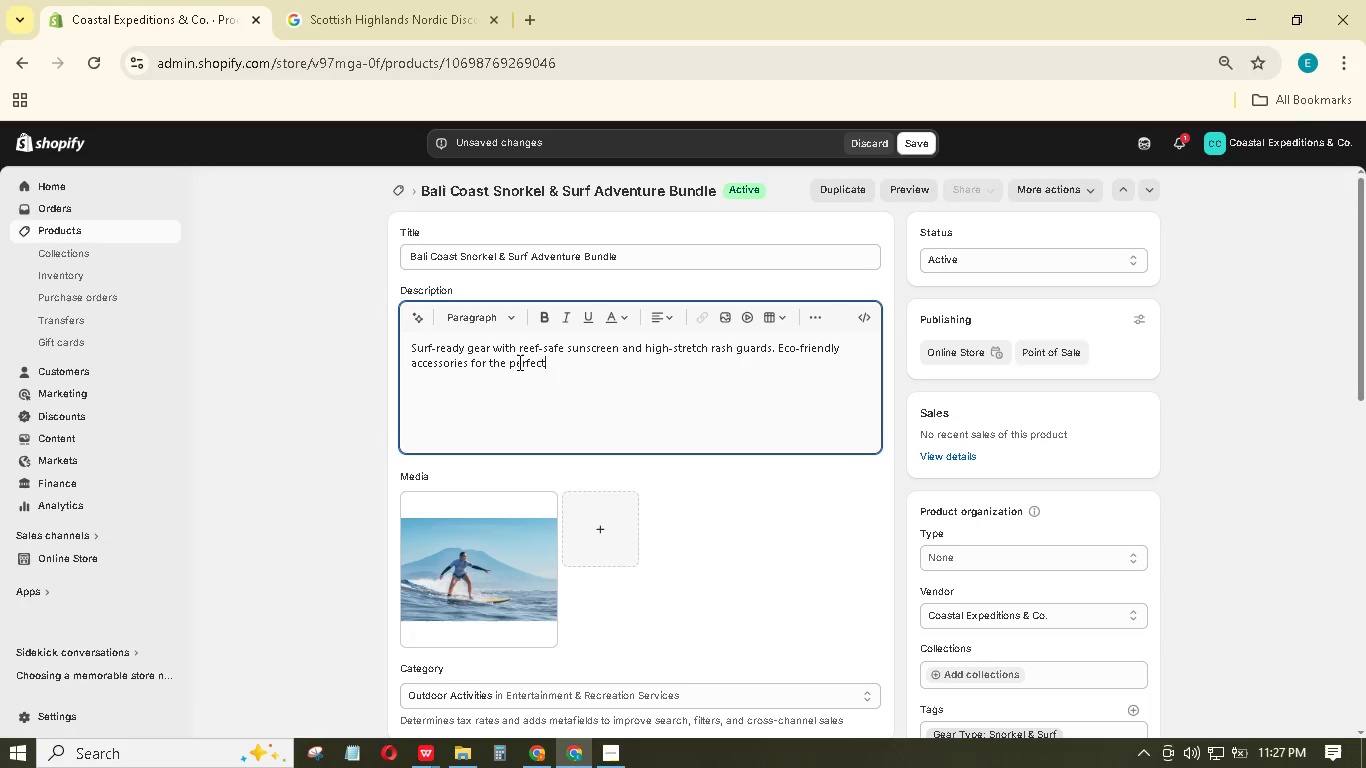 
type( beach day,)
key(Backspace)
type(. Ideal for beginners and pros exploring Bali's world-class waves.)
 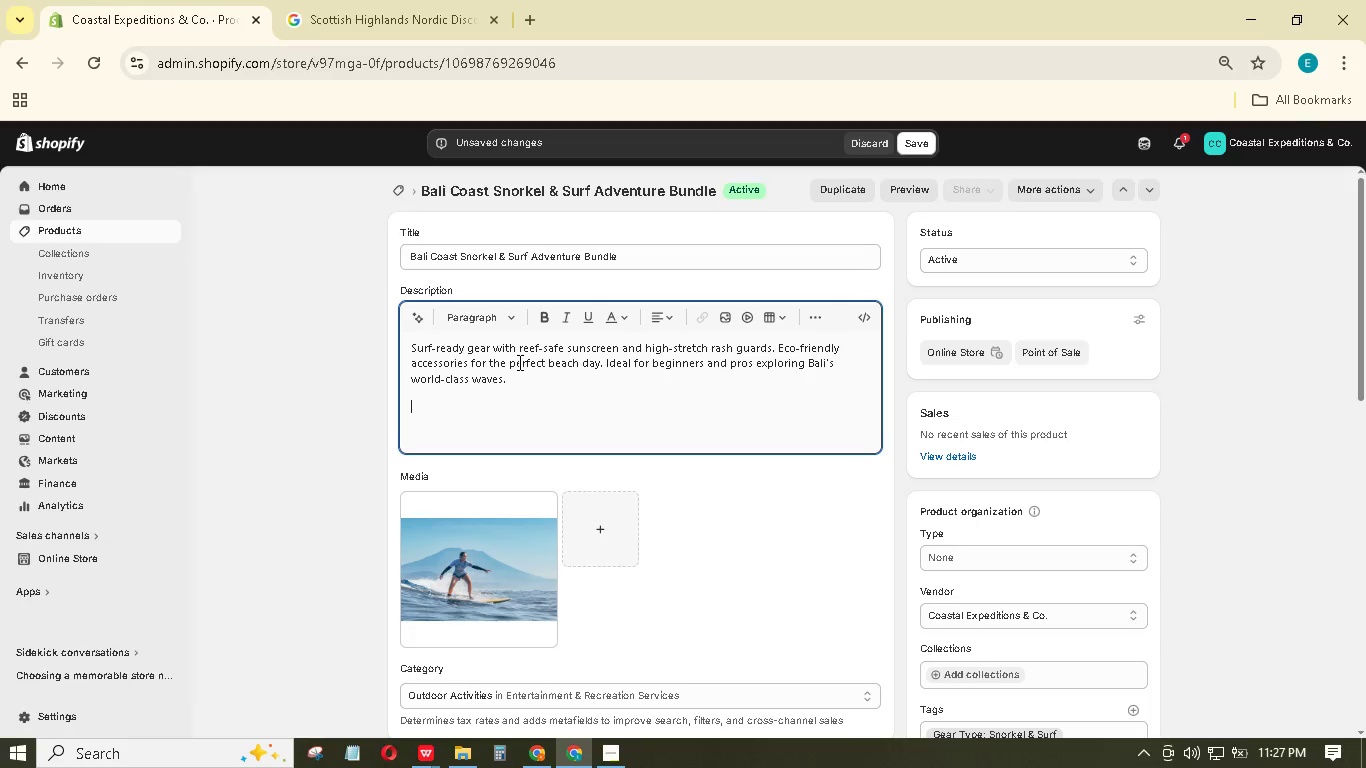 
 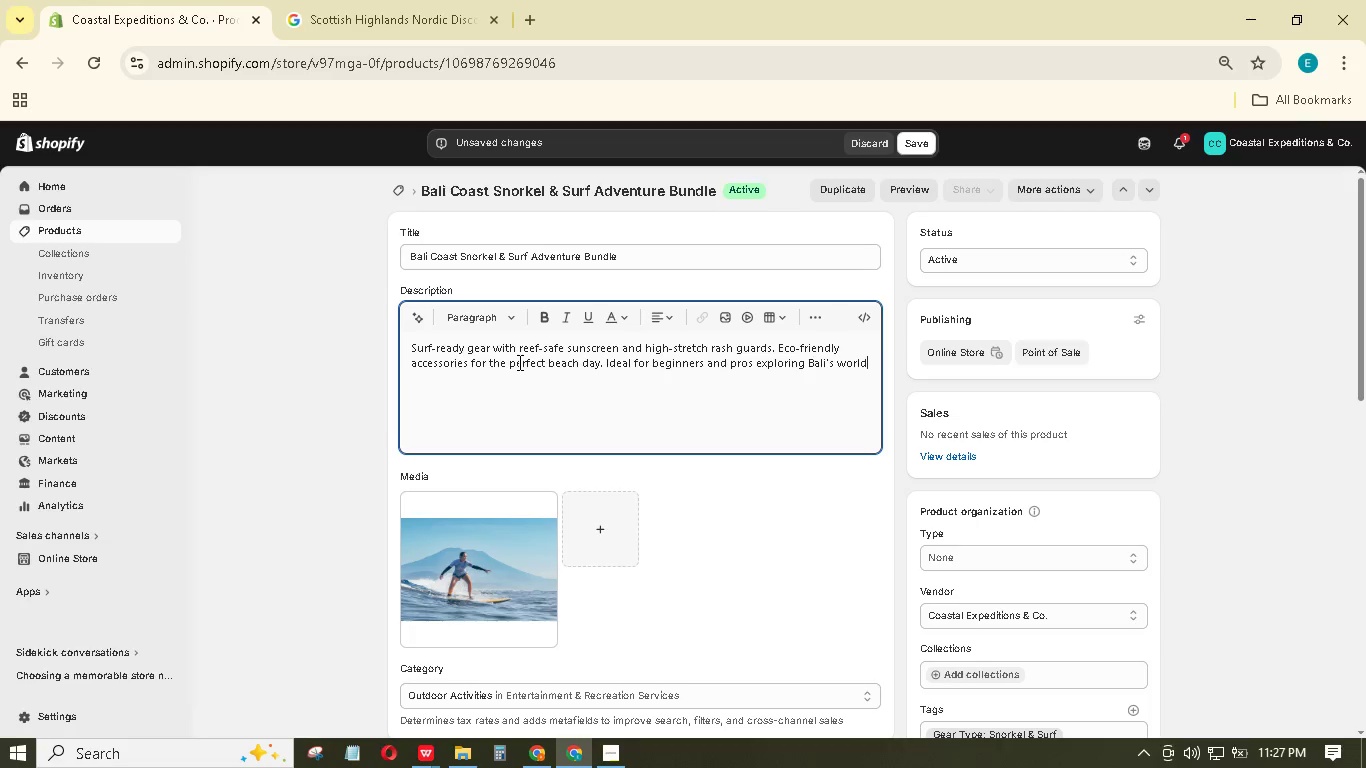 
key(Enter)
 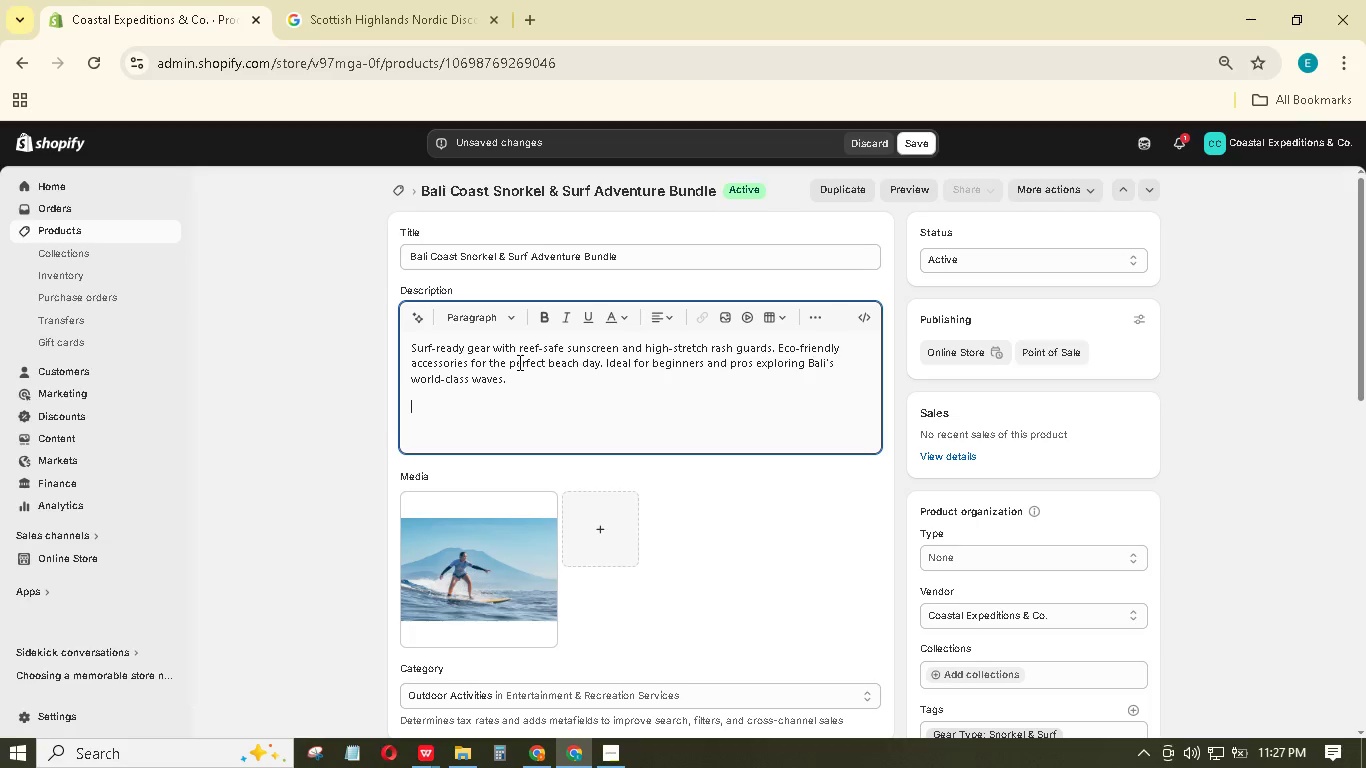 
hold_key(key=ShiftLeft, duration=1.53)
 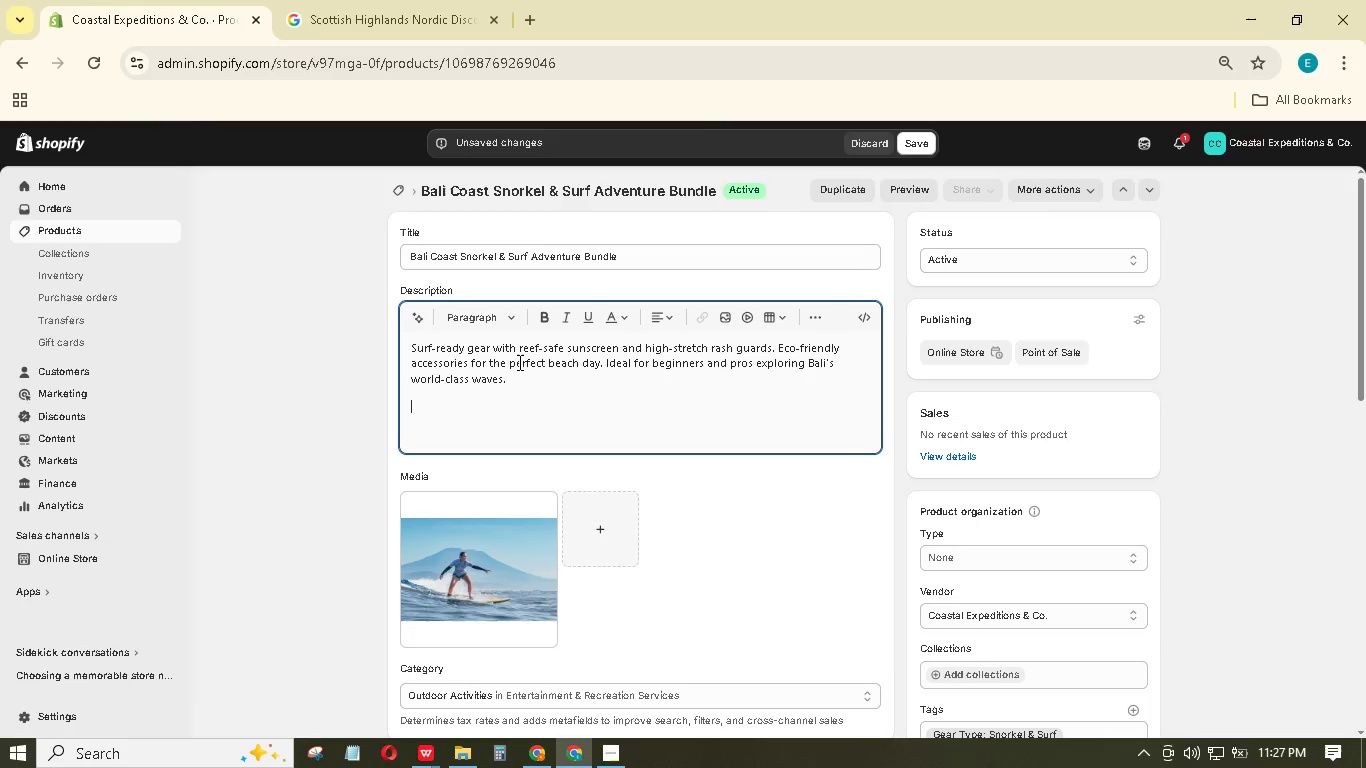 
type(The reef-sa)
key(Backspace)
type(afe sunscreen is non-nano zinc oxide tht won't bleach coral - it becomes)
key(Backspace)
key(Backspace)
key(Backspace)
key(Backspace)
key(Backspace)
key(Backspace)
key(Backspace)
type(comes in a reusable aluminum tin. High-stretch rsh guards provide UPF 50+ and feature flatback)
key(Backspace)
key(Backspace)
key(Backspace)
key(Backspace)
type(lock seams to protect)
 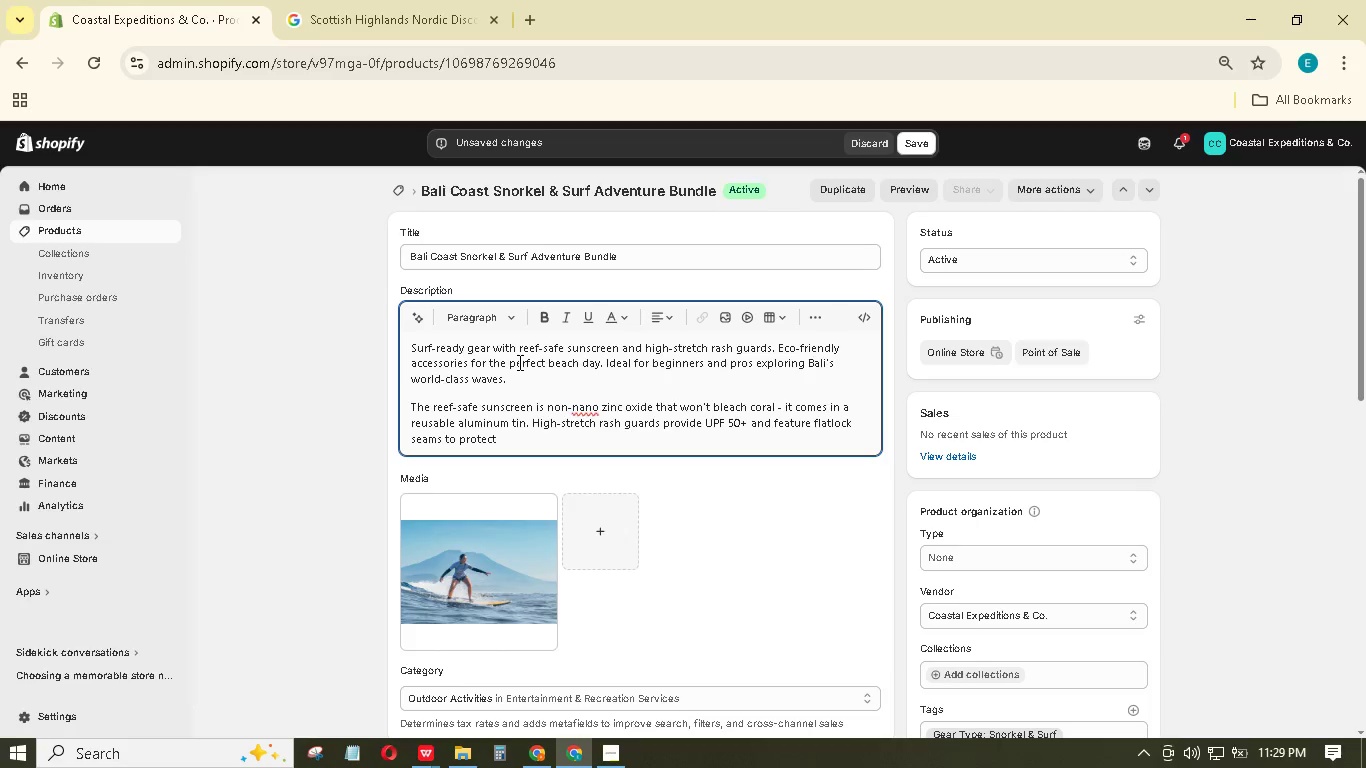 
wait(7.42)
 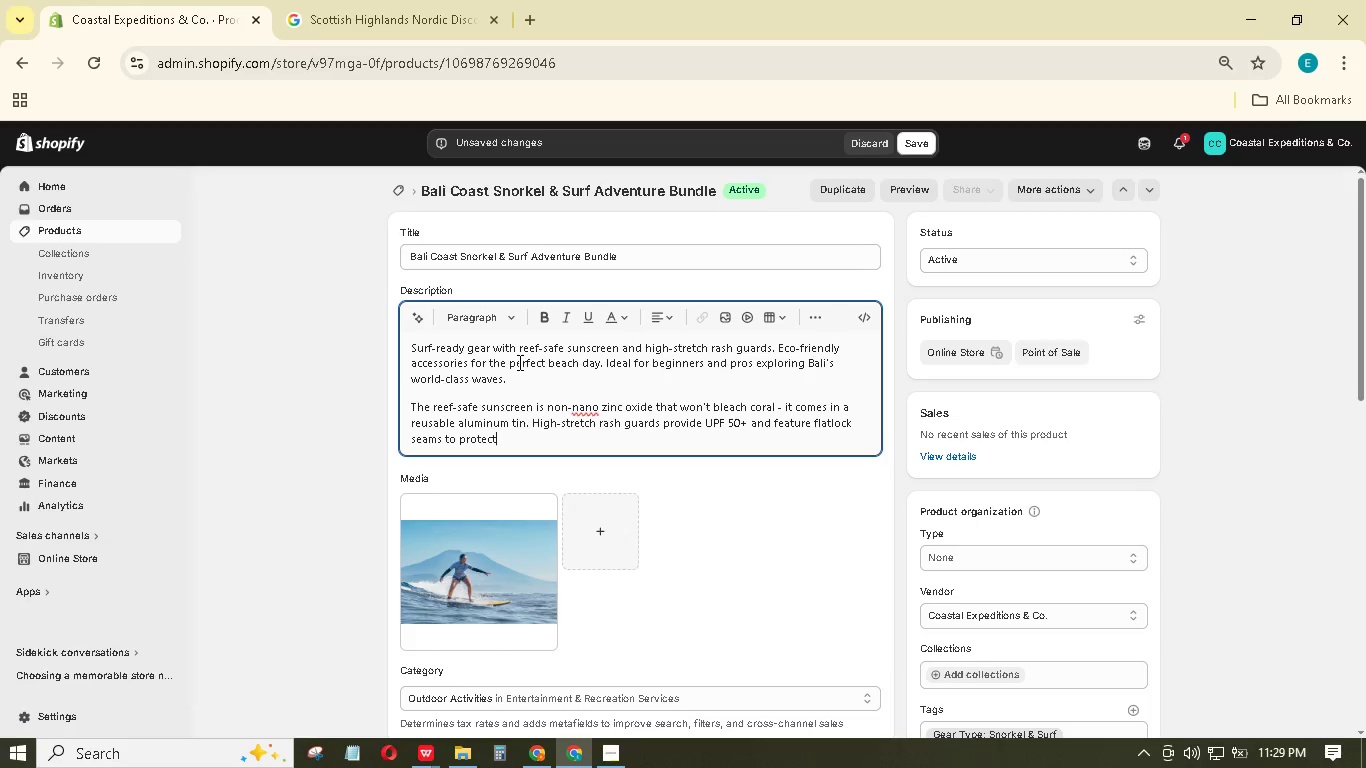 
key(Backspace)
key(Backspace)
key(Backspace)
key(Backspace)
key(Backspace)
type(events chafing during long surf sessions at Uluwatu or padang padang. A quick-release leash connector on the urf shorts lets you attach a spare )
 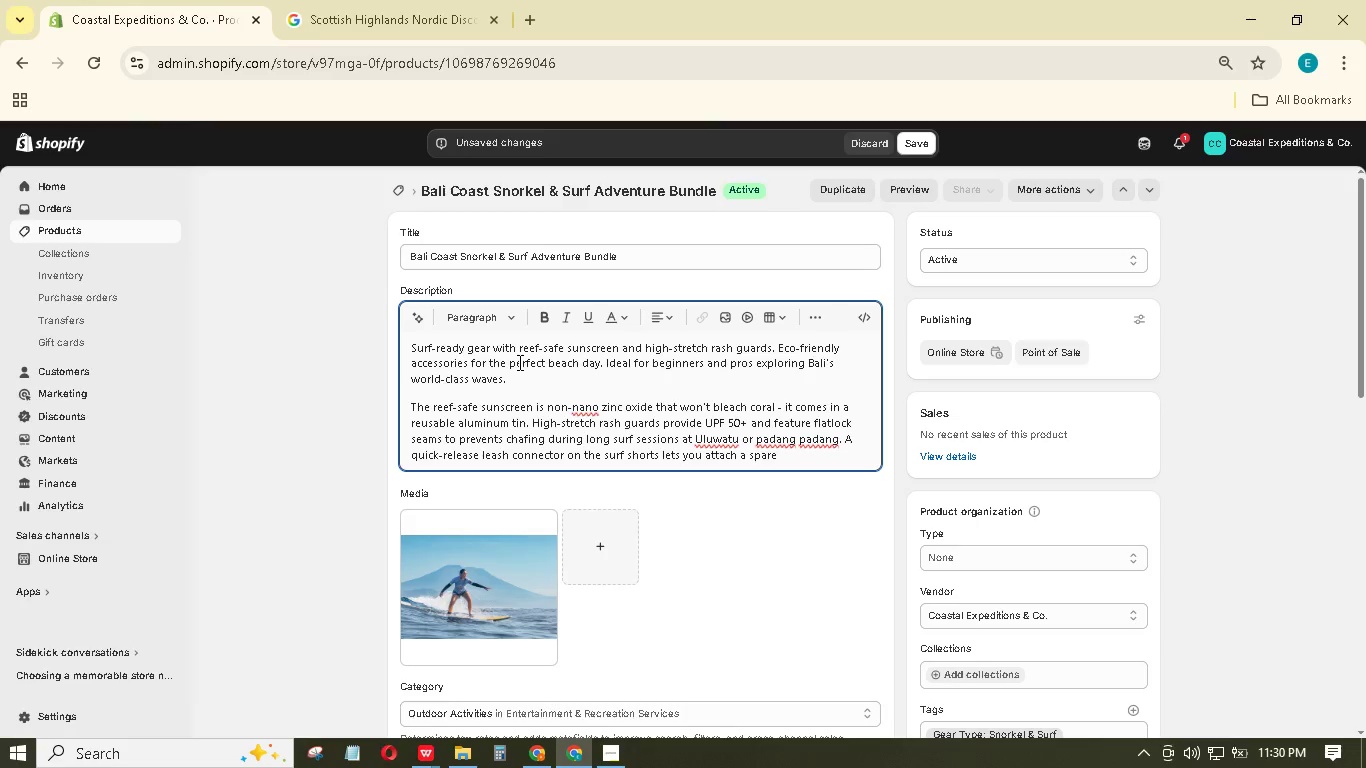 
type(ky or reef walkr booties without extra straps digging into your skin.)
 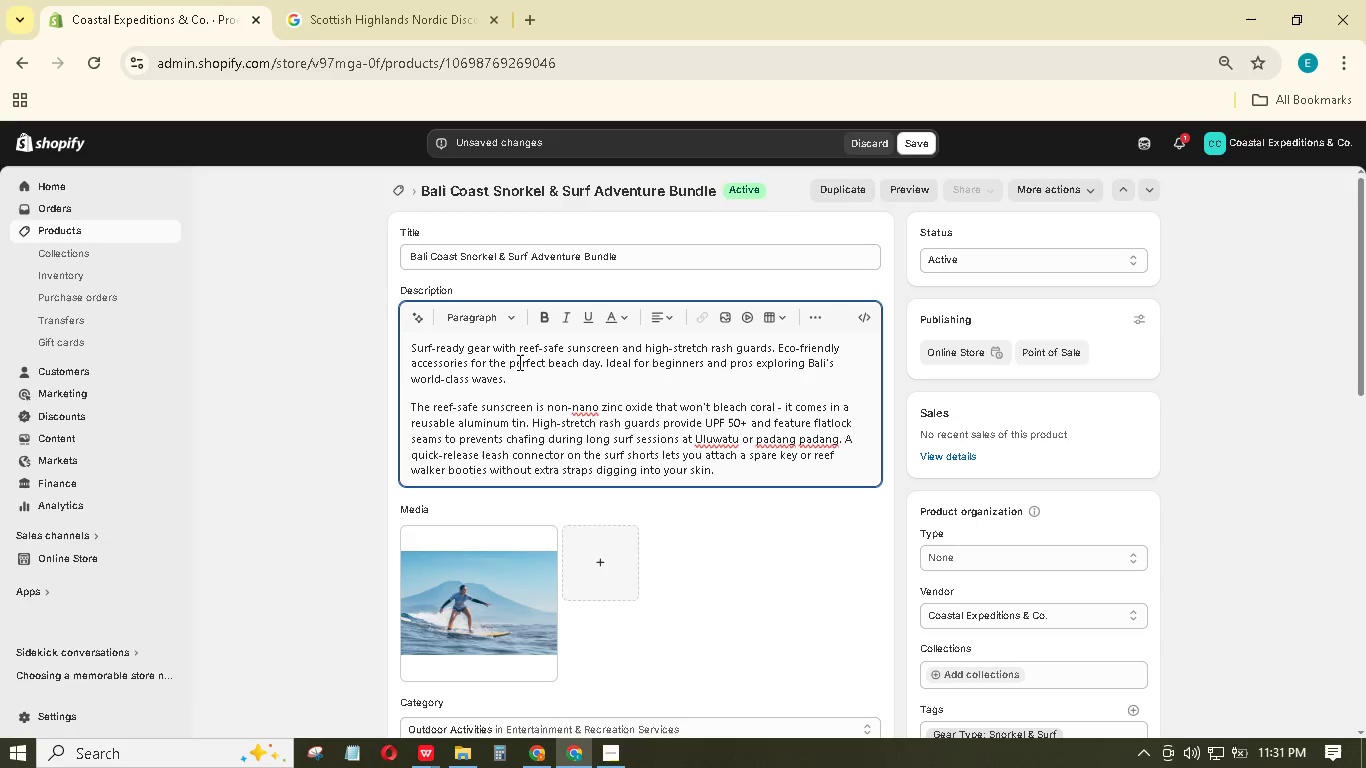 
wait(12.25)
 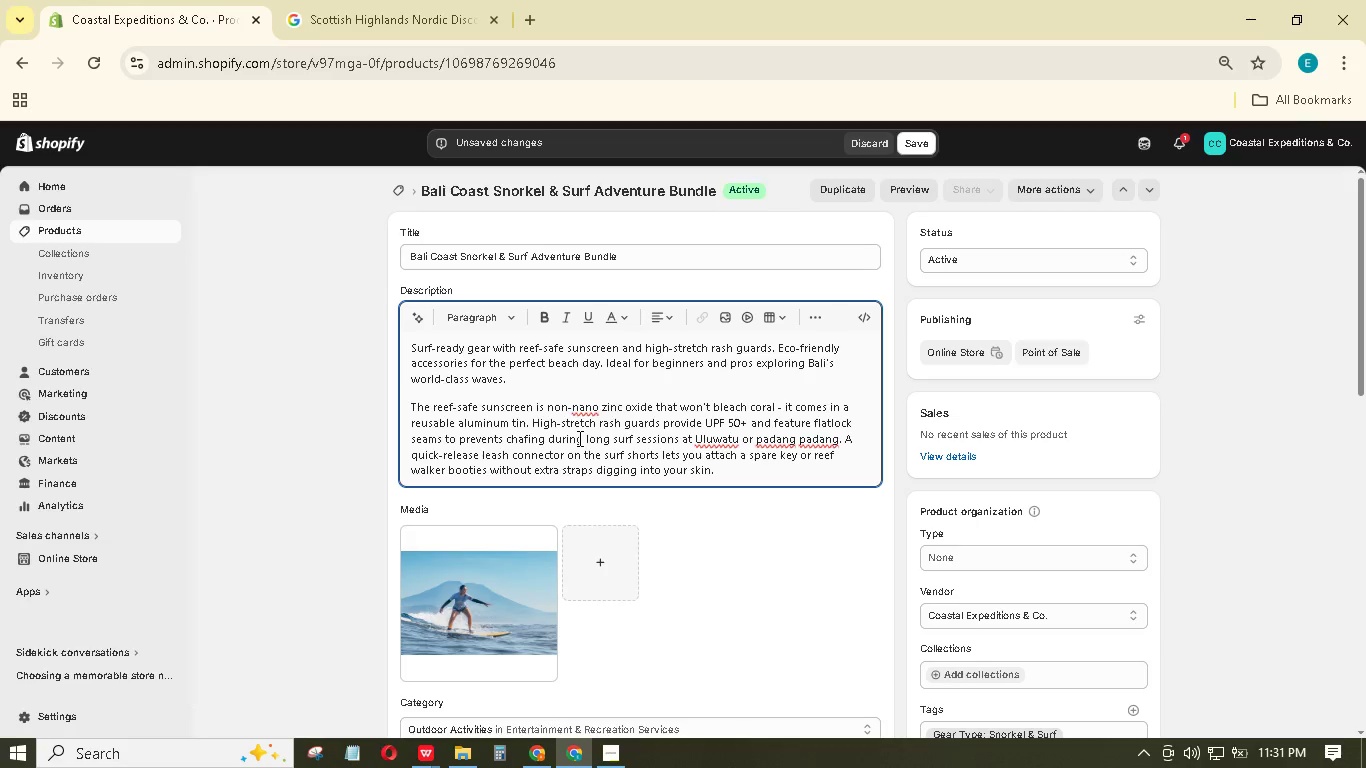 
scroll: coordinate [553, 384], scroll_direction: up, amount: 7.0
 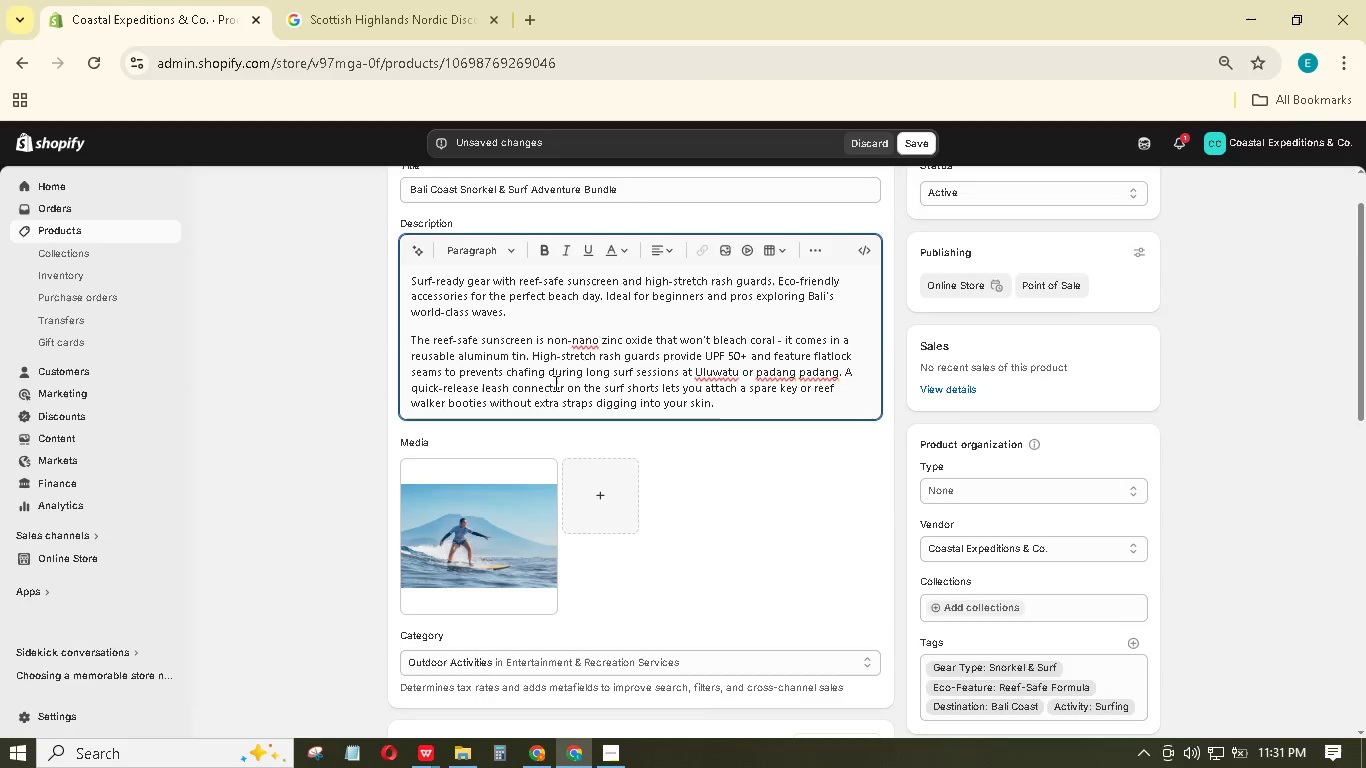 
scroll: coordinate [555, 375], scroll_direction: down, amount: 16.0
 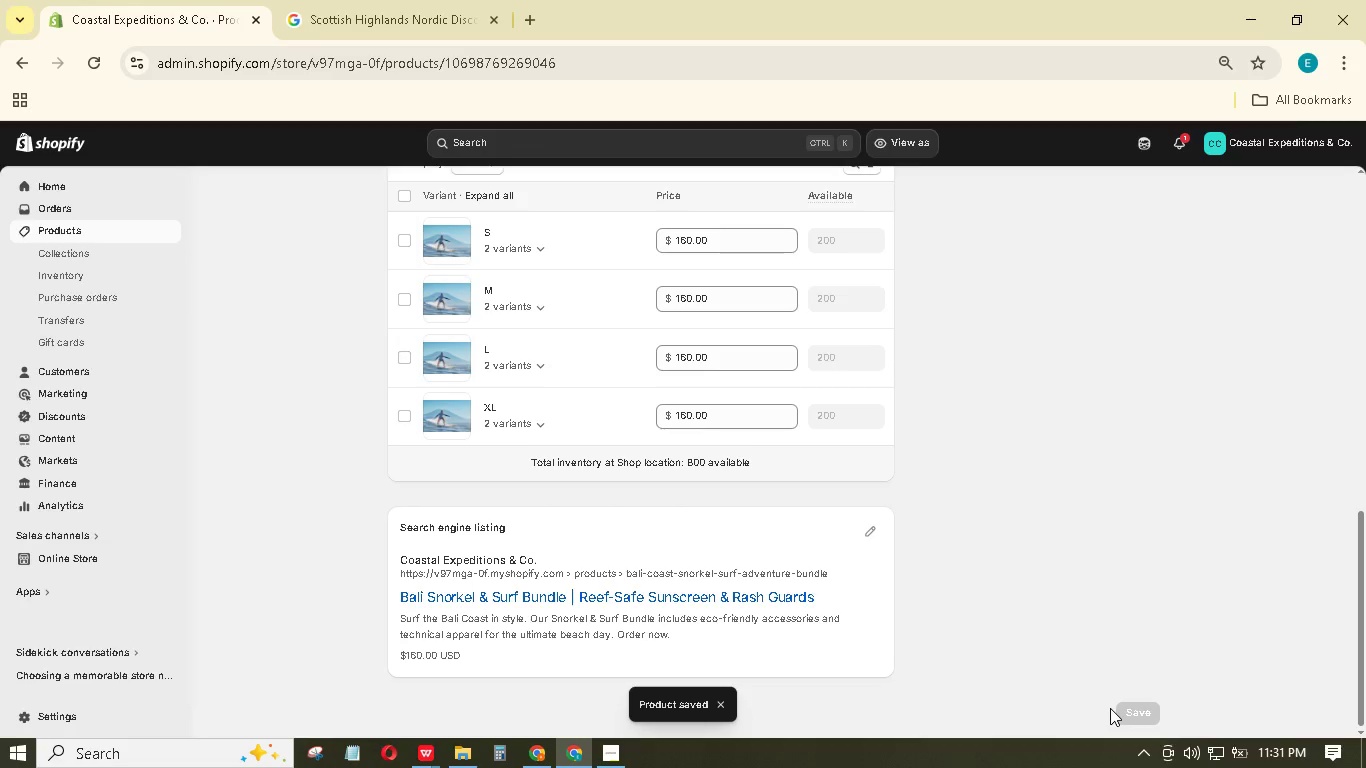 
wait(17.48)
 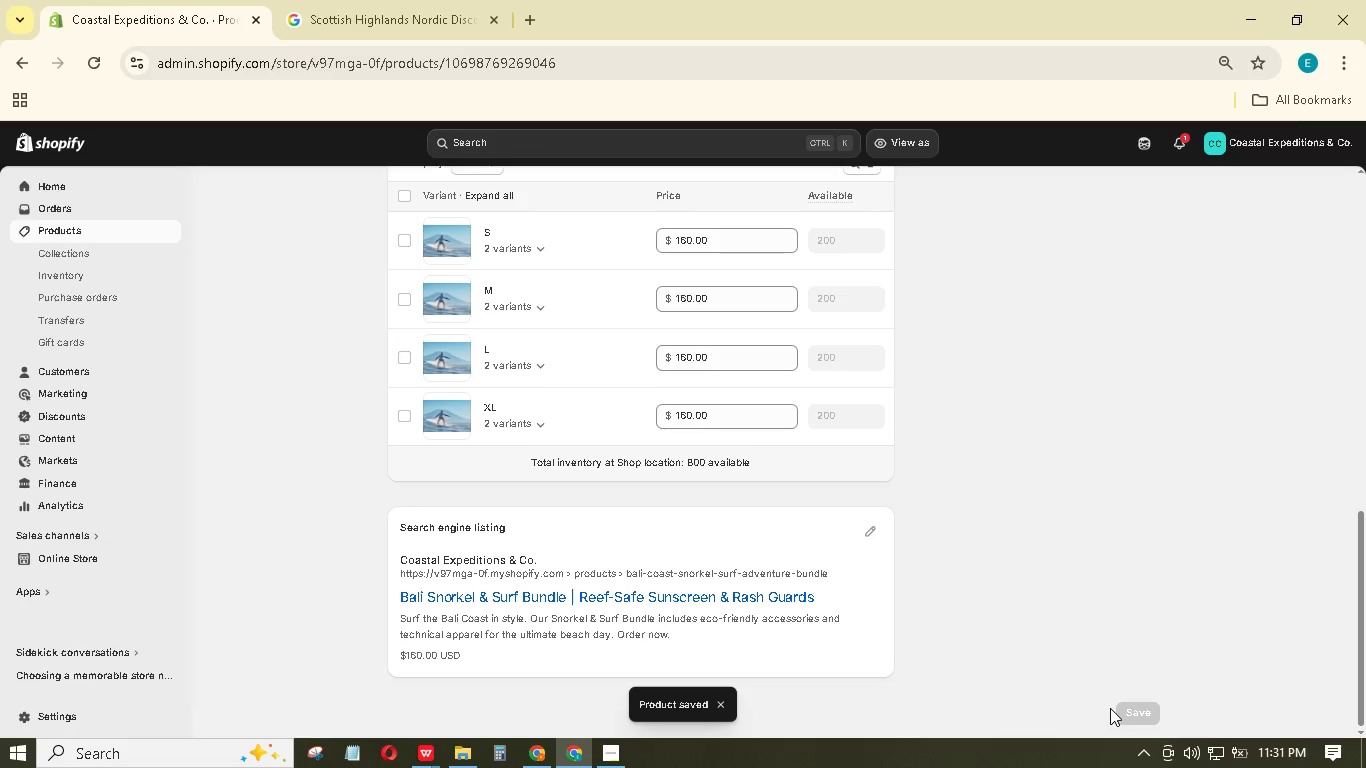 
scroll: coordinate [861, 420], scroll_direction: down, amount: 6.0
 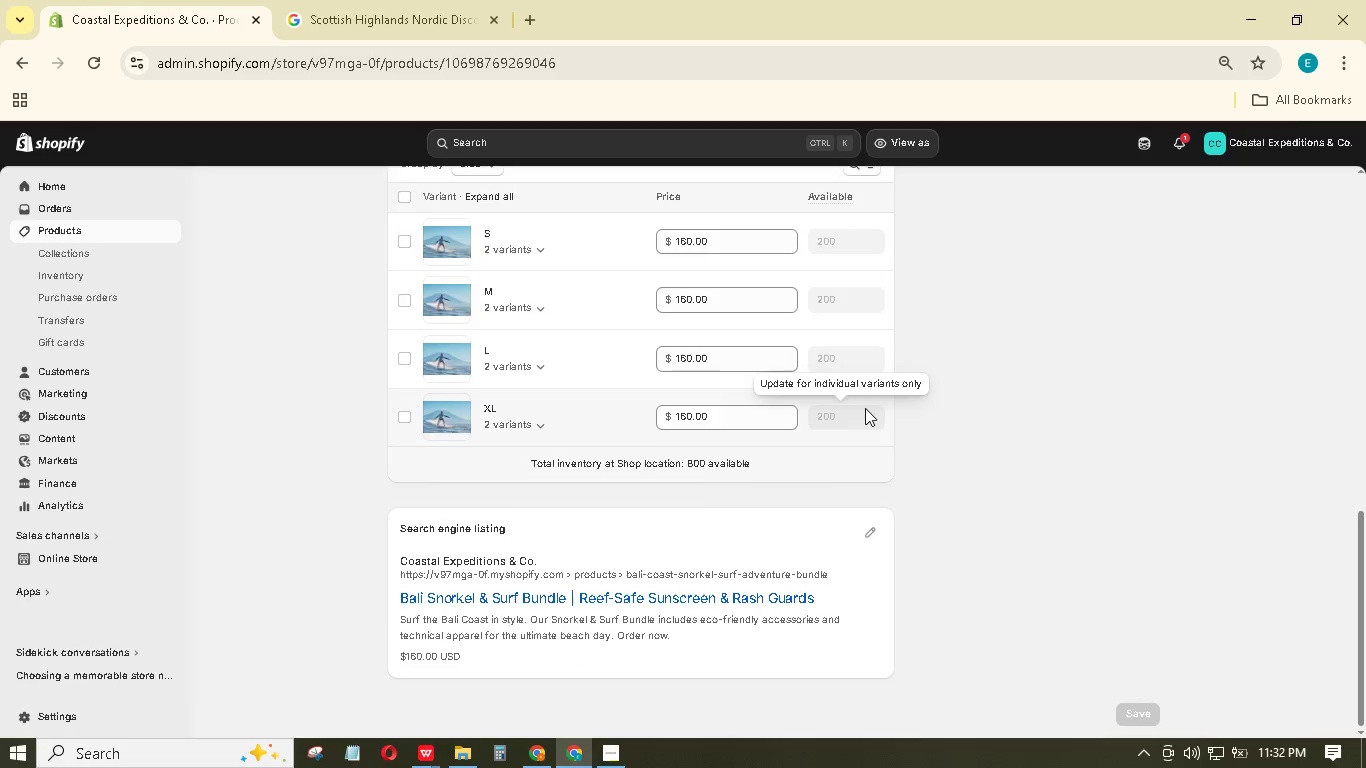 
scroll: coordinate [868, 401], scroll_direction: up, amount: 22.0
 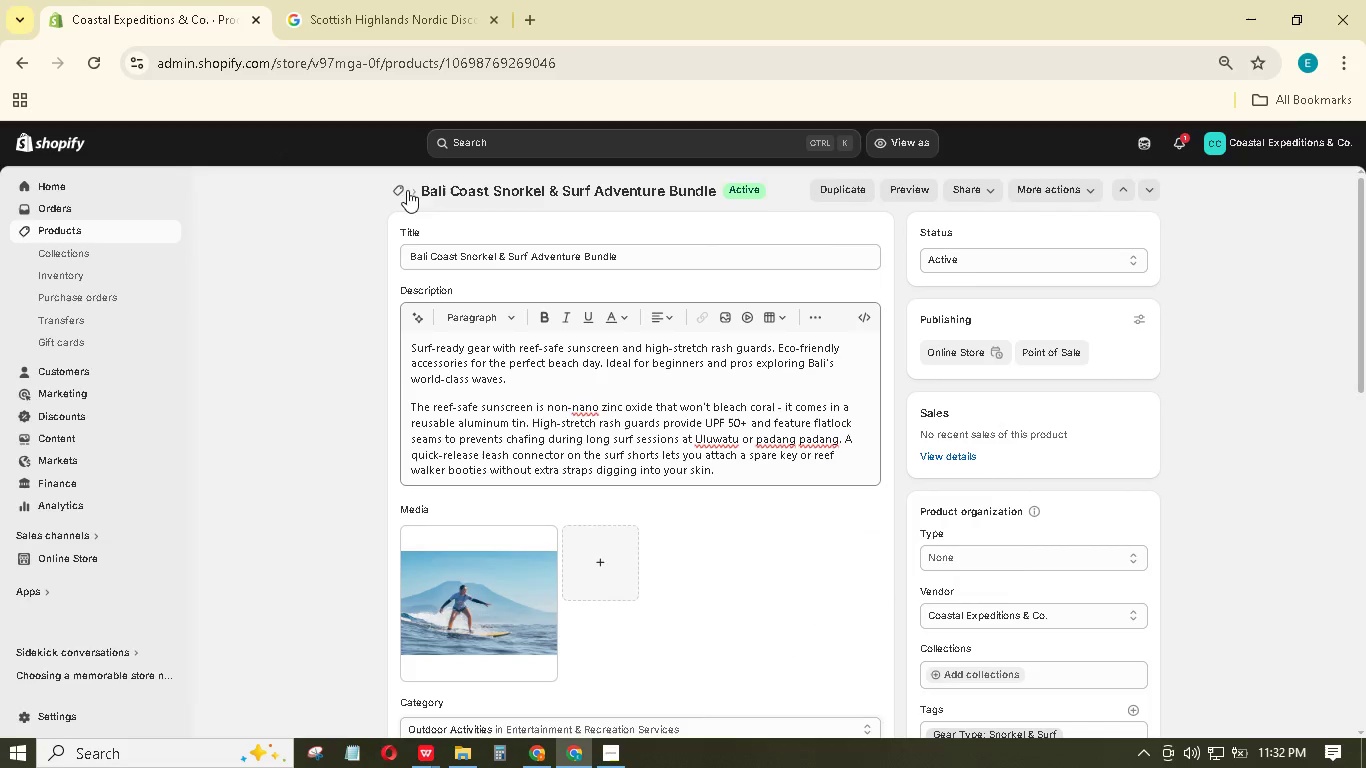 
left_click([406, 185])
 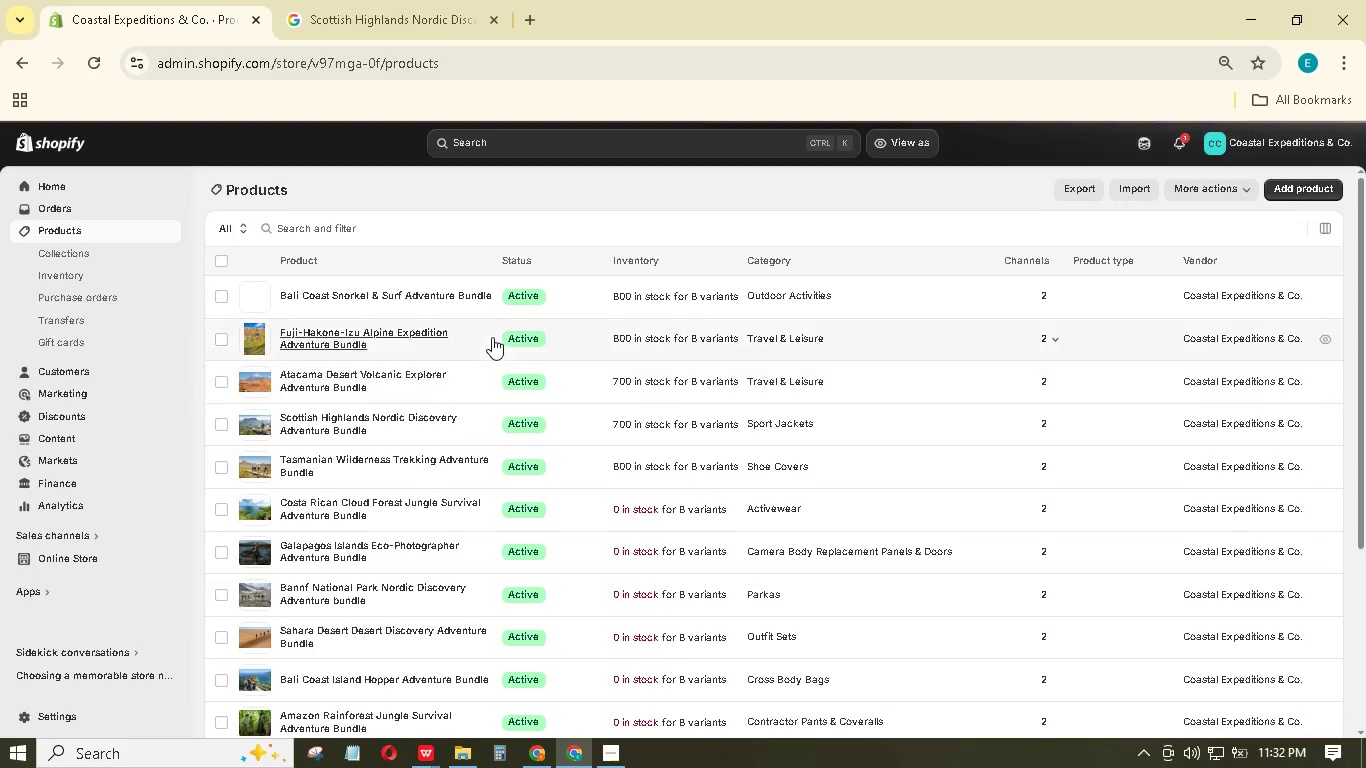 
wait(5.89)
 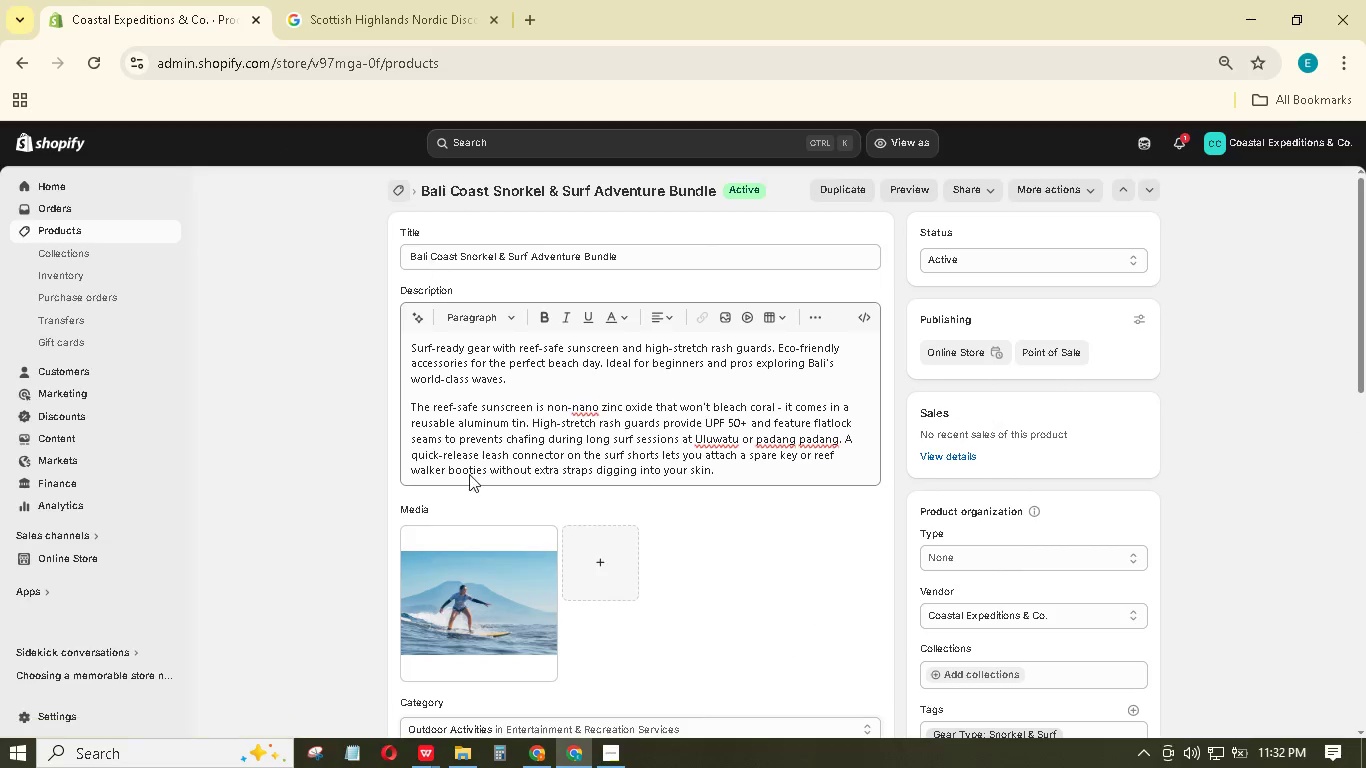 
left_click([1317, 182])
 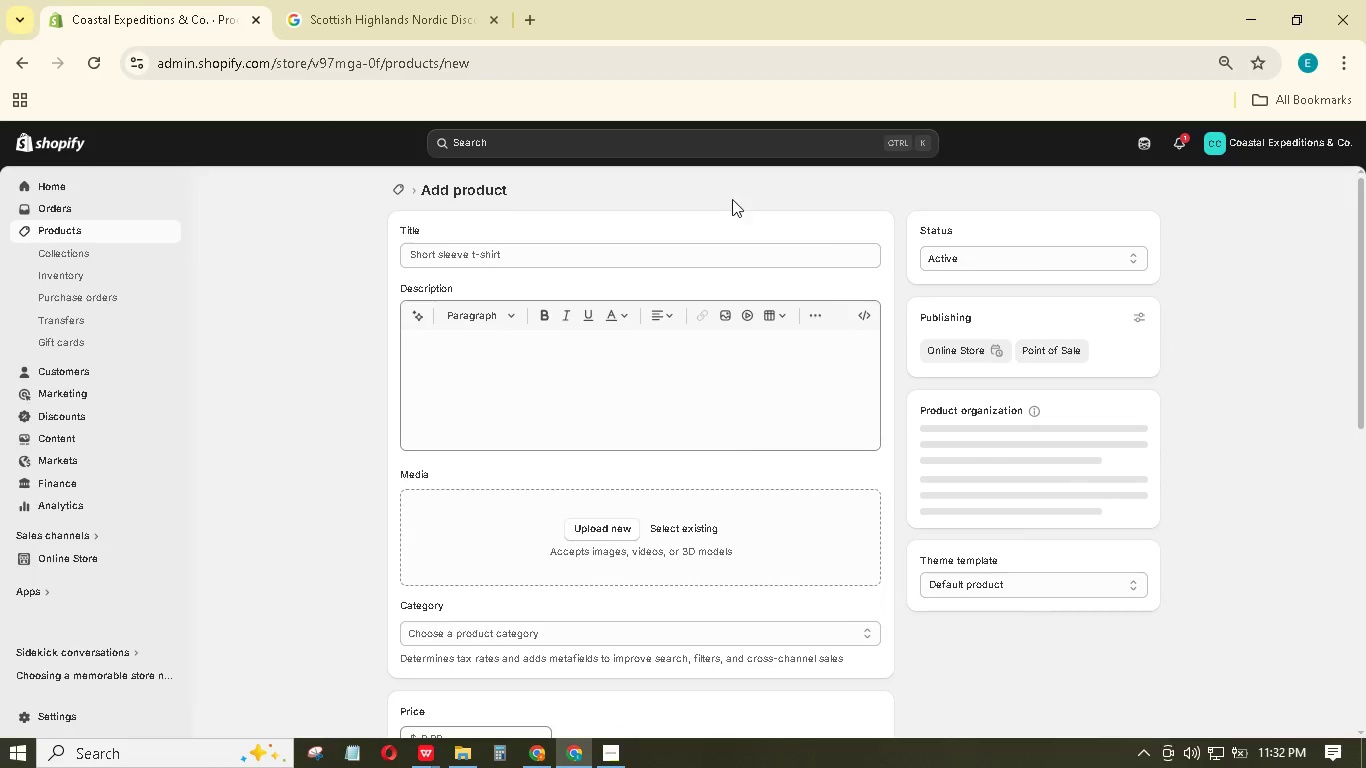 
left_click([609, 257])
 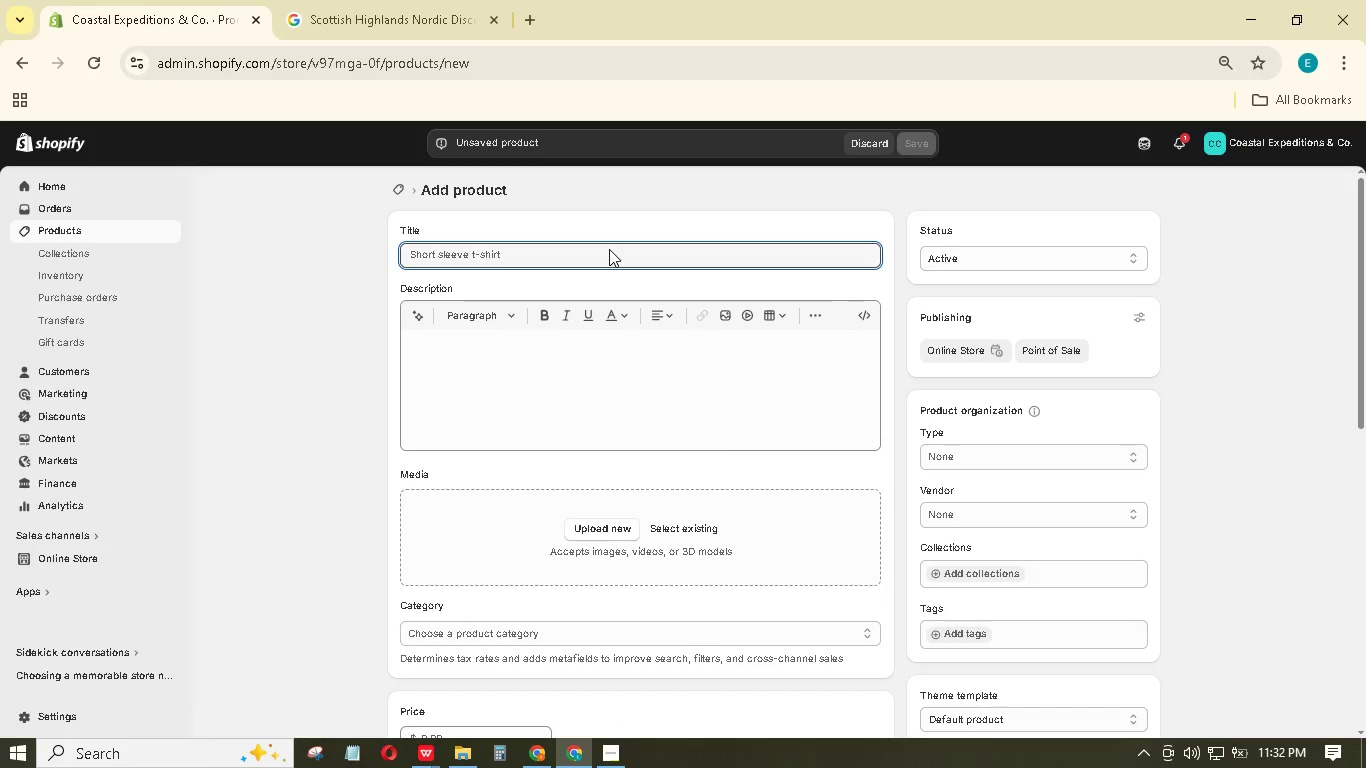 
type(Patagonia Eco-Photographr Adventure Bundle)
 